 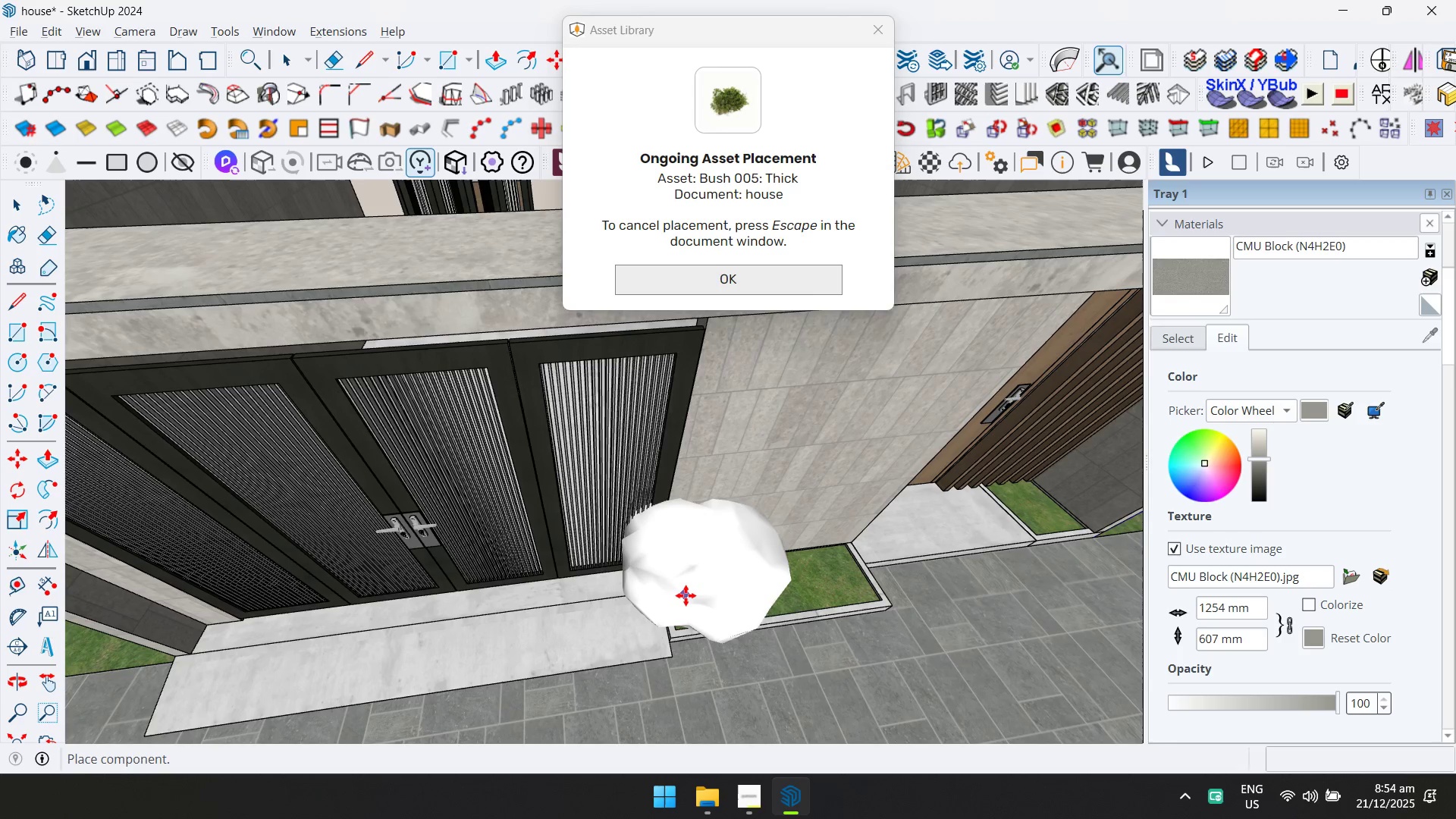 
key(Space)
 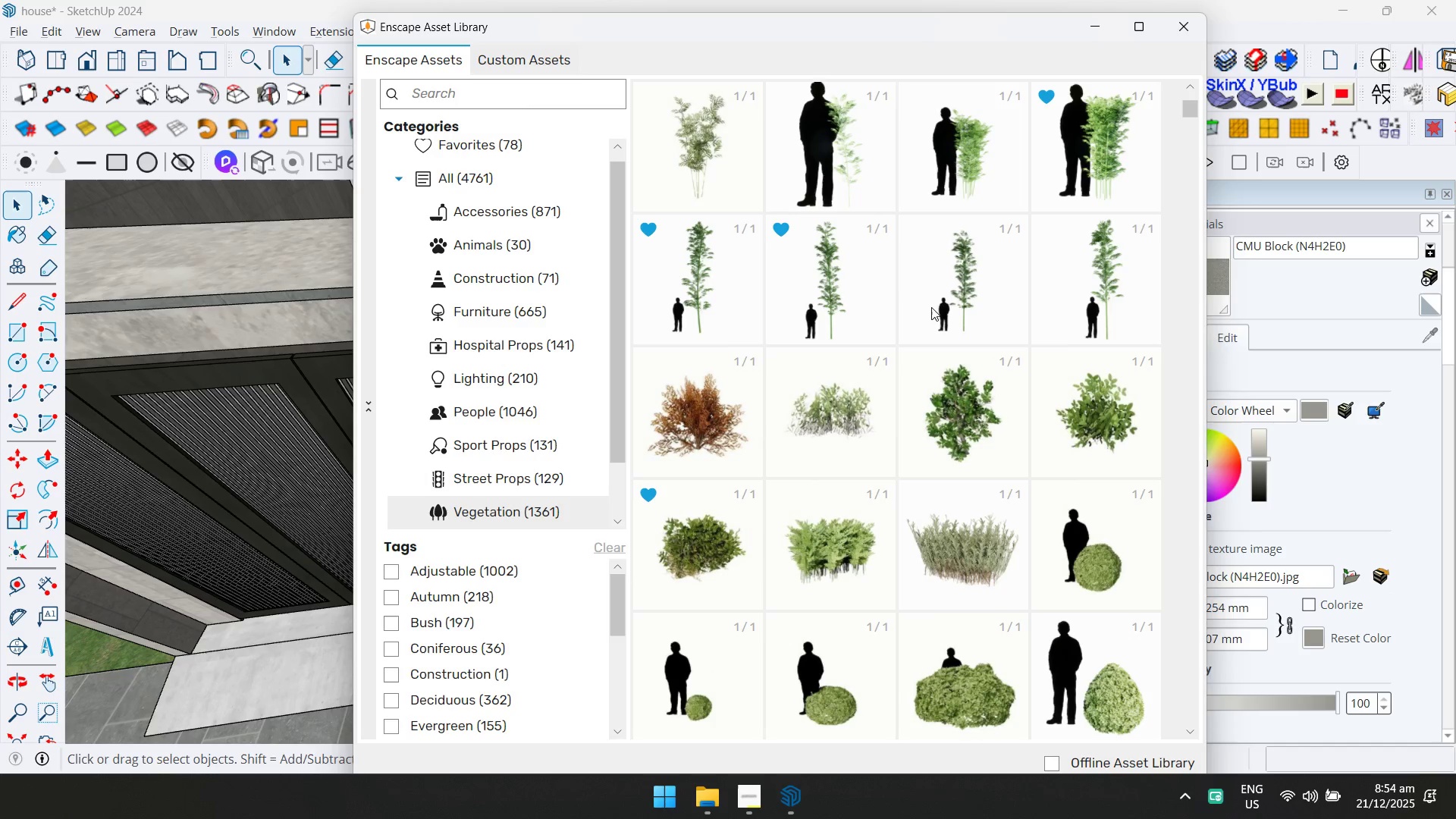 
wait(7.45)
 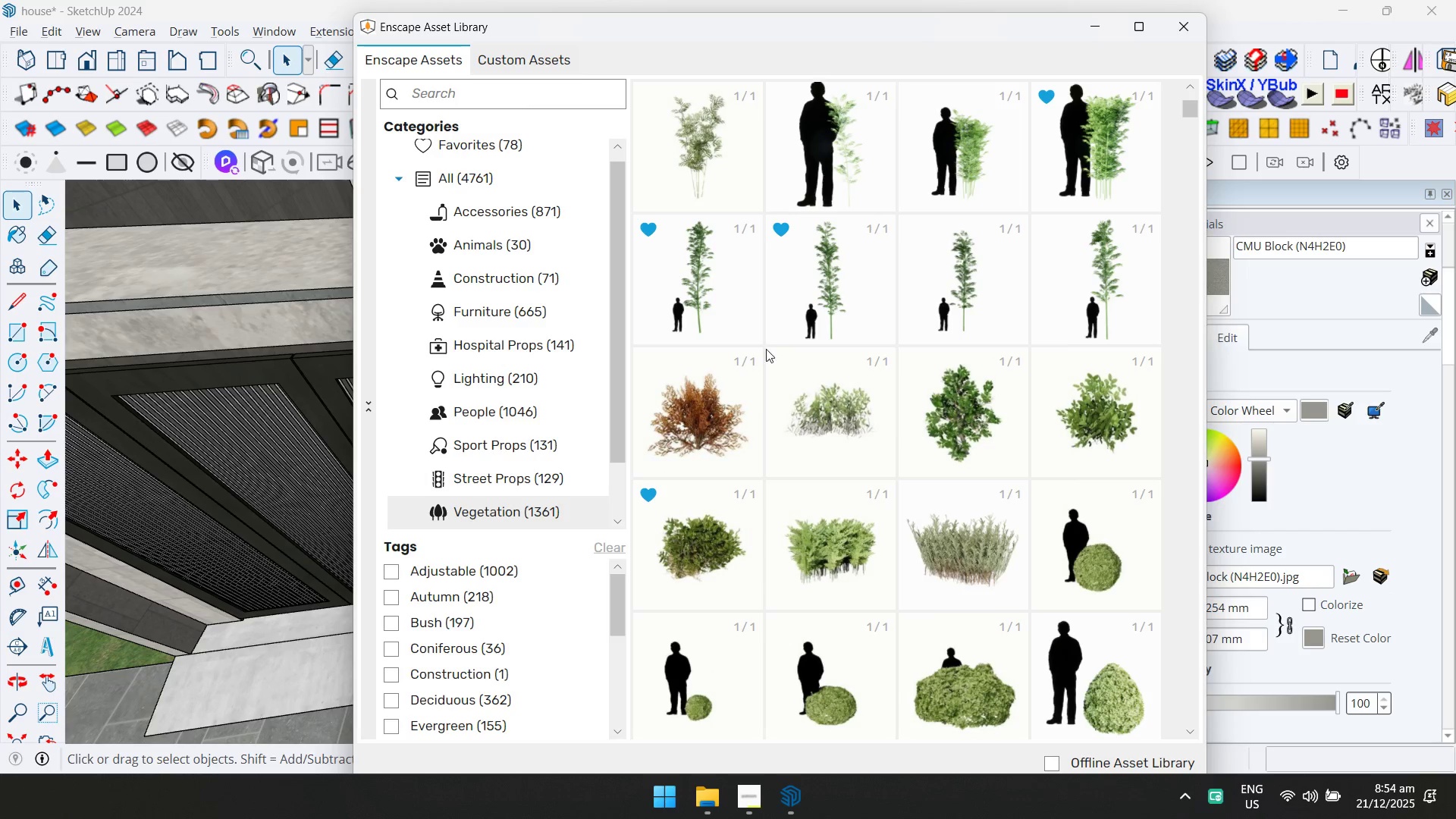 
key(Space)
 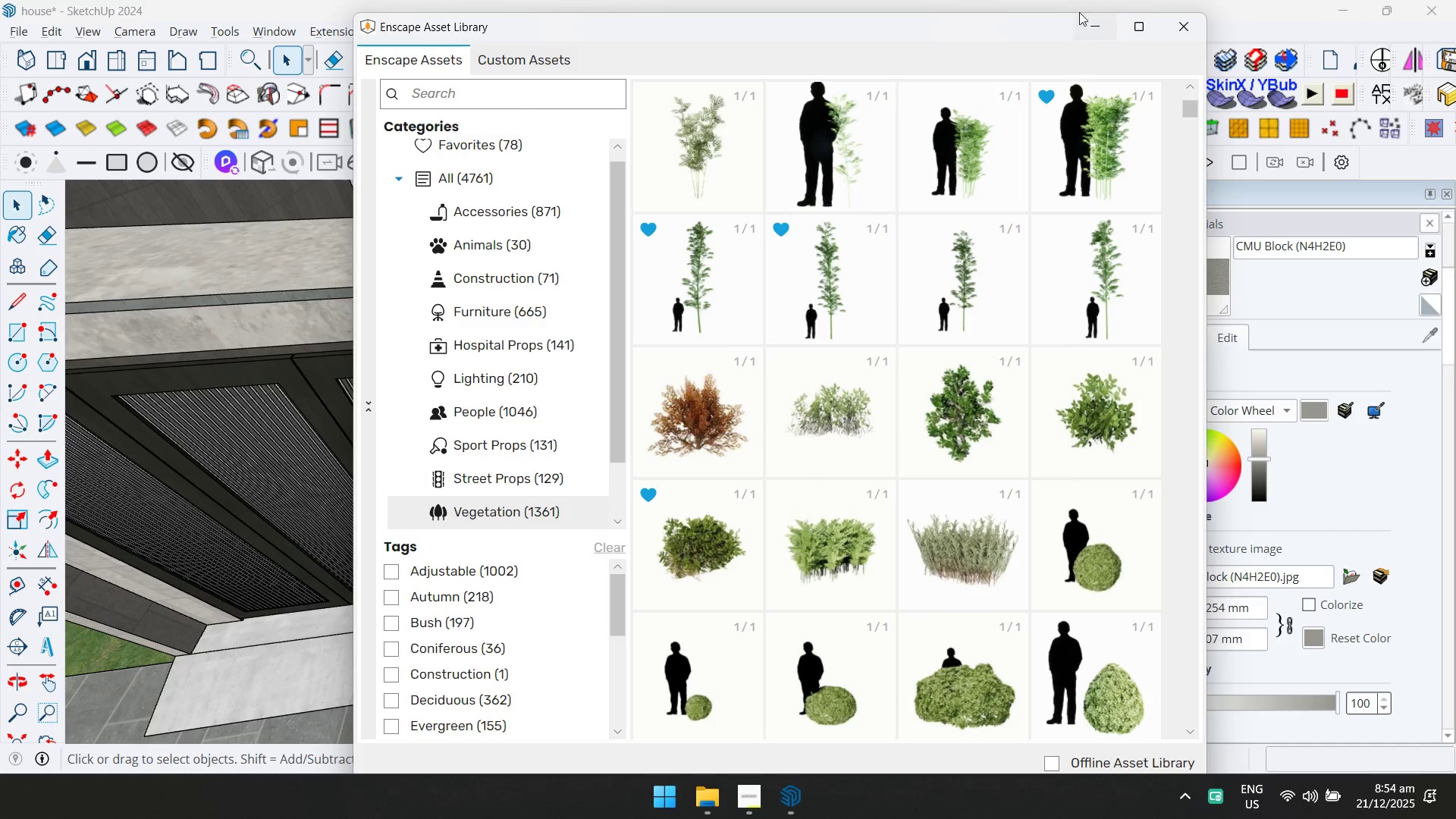 
left_click([1090, 27])
 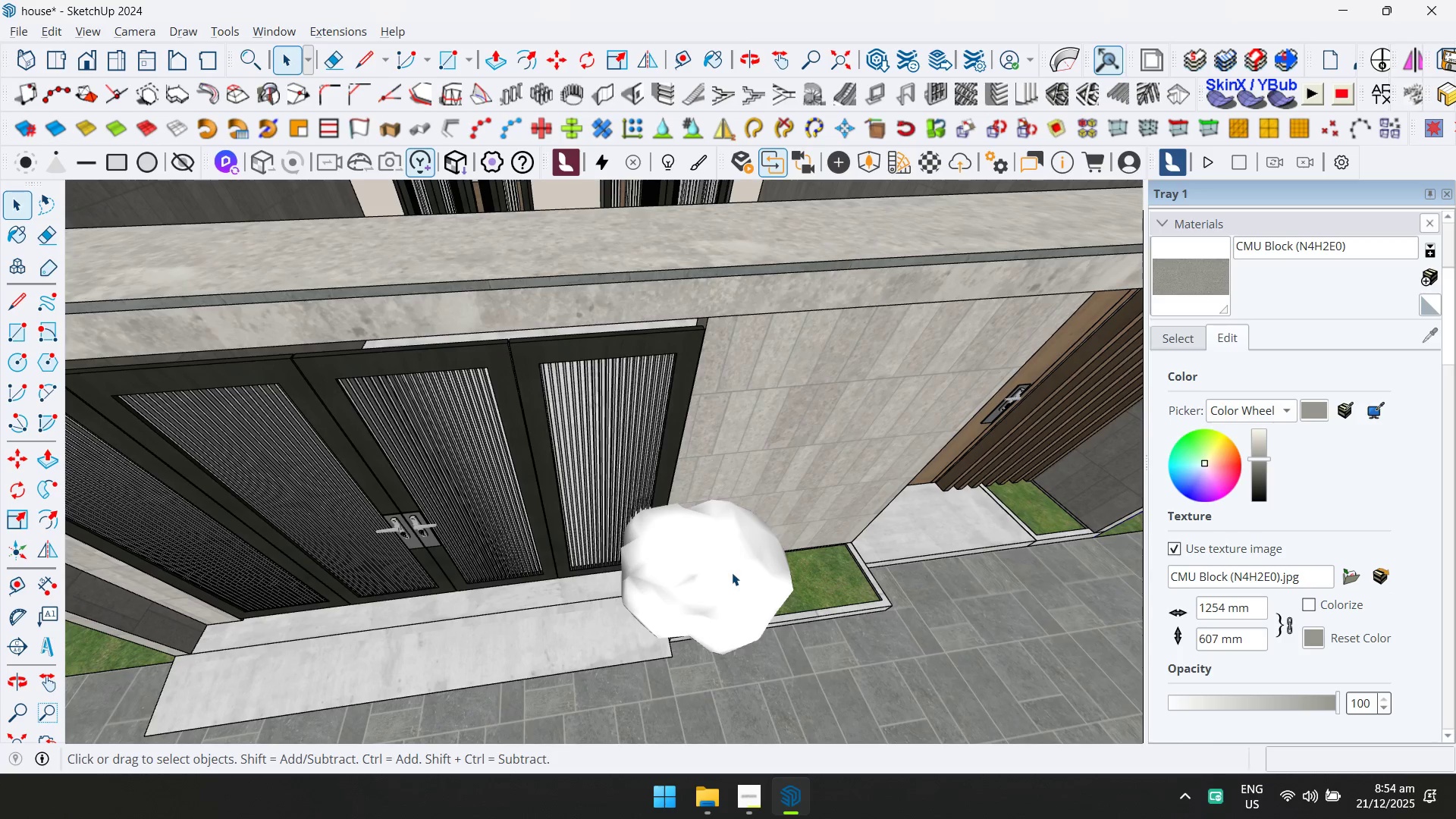 
type(sq)
 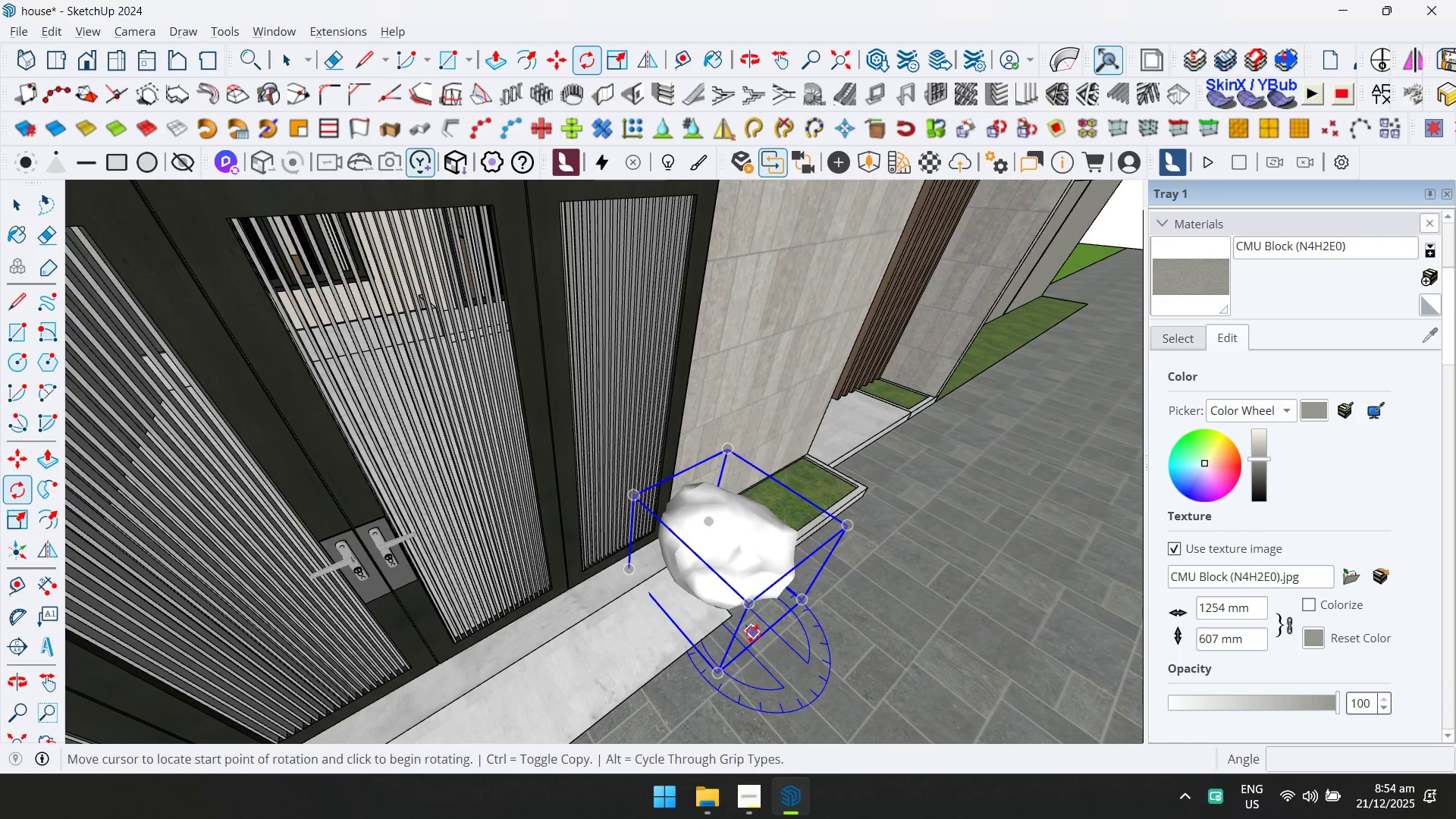 
left_click([752, 631])
 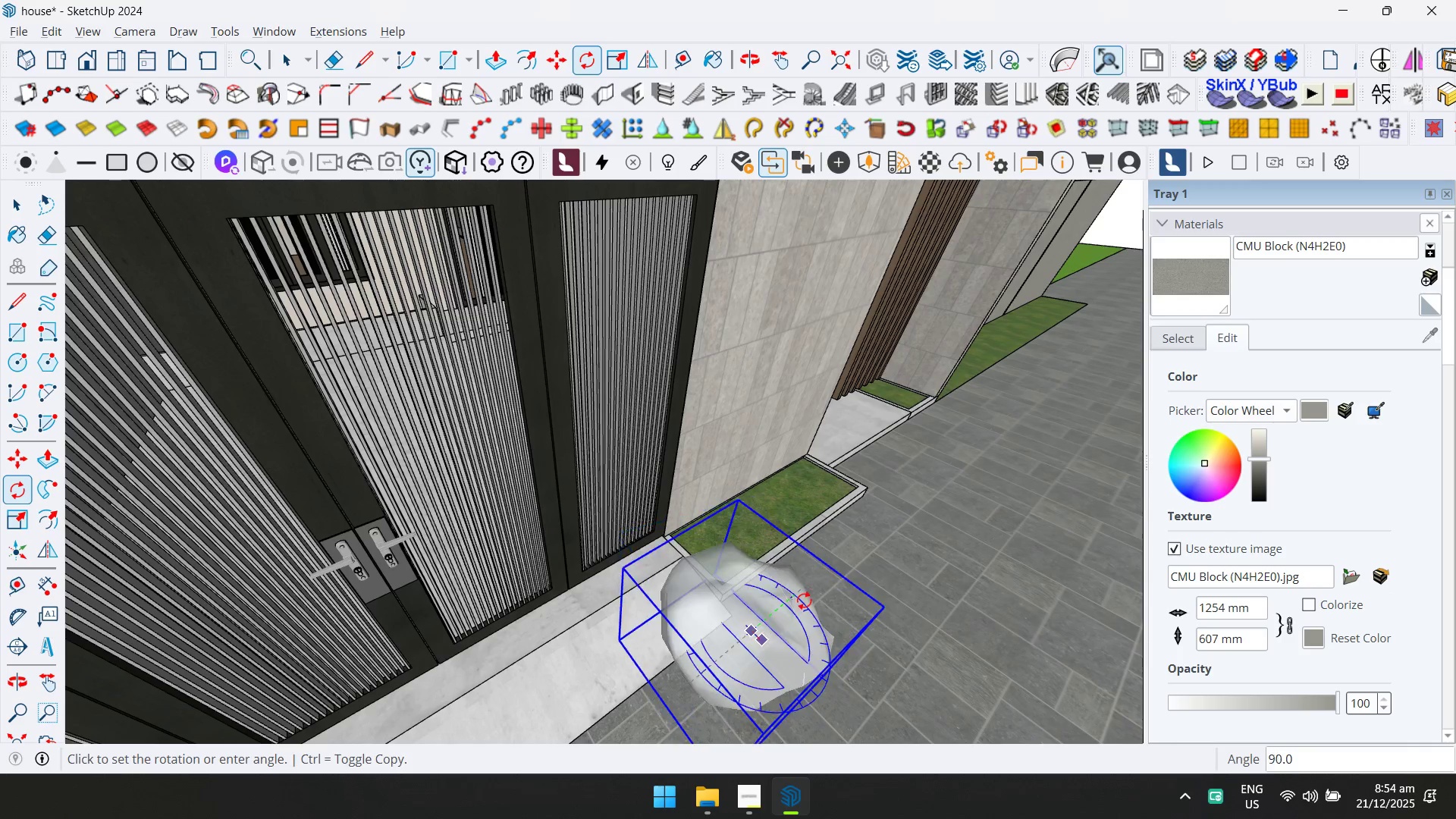 
scroll: coordinate [752, 630], scroll_direction: up, amount: 2.0
 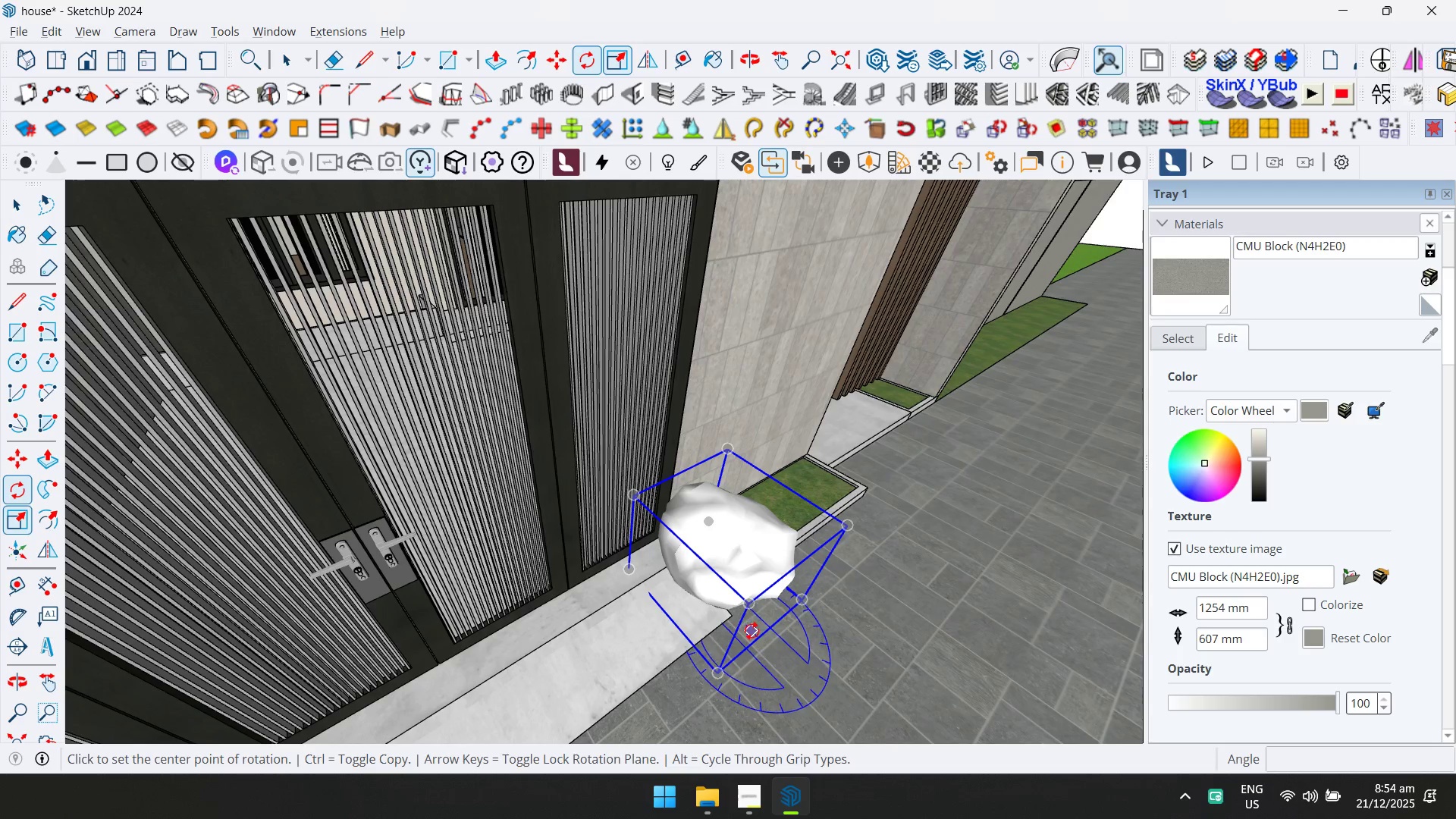 
left_click([804, 597])
 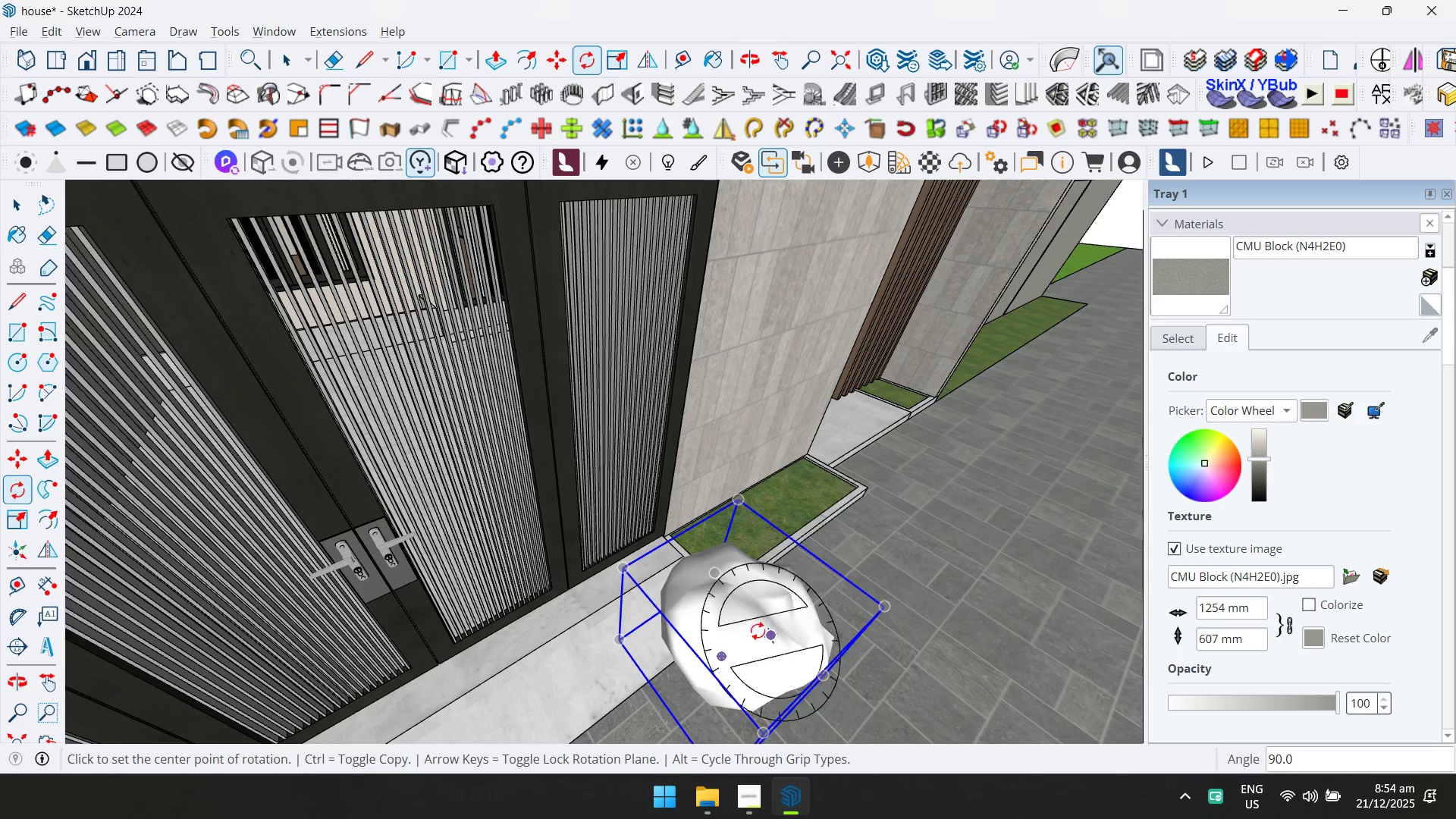 
key(M)
 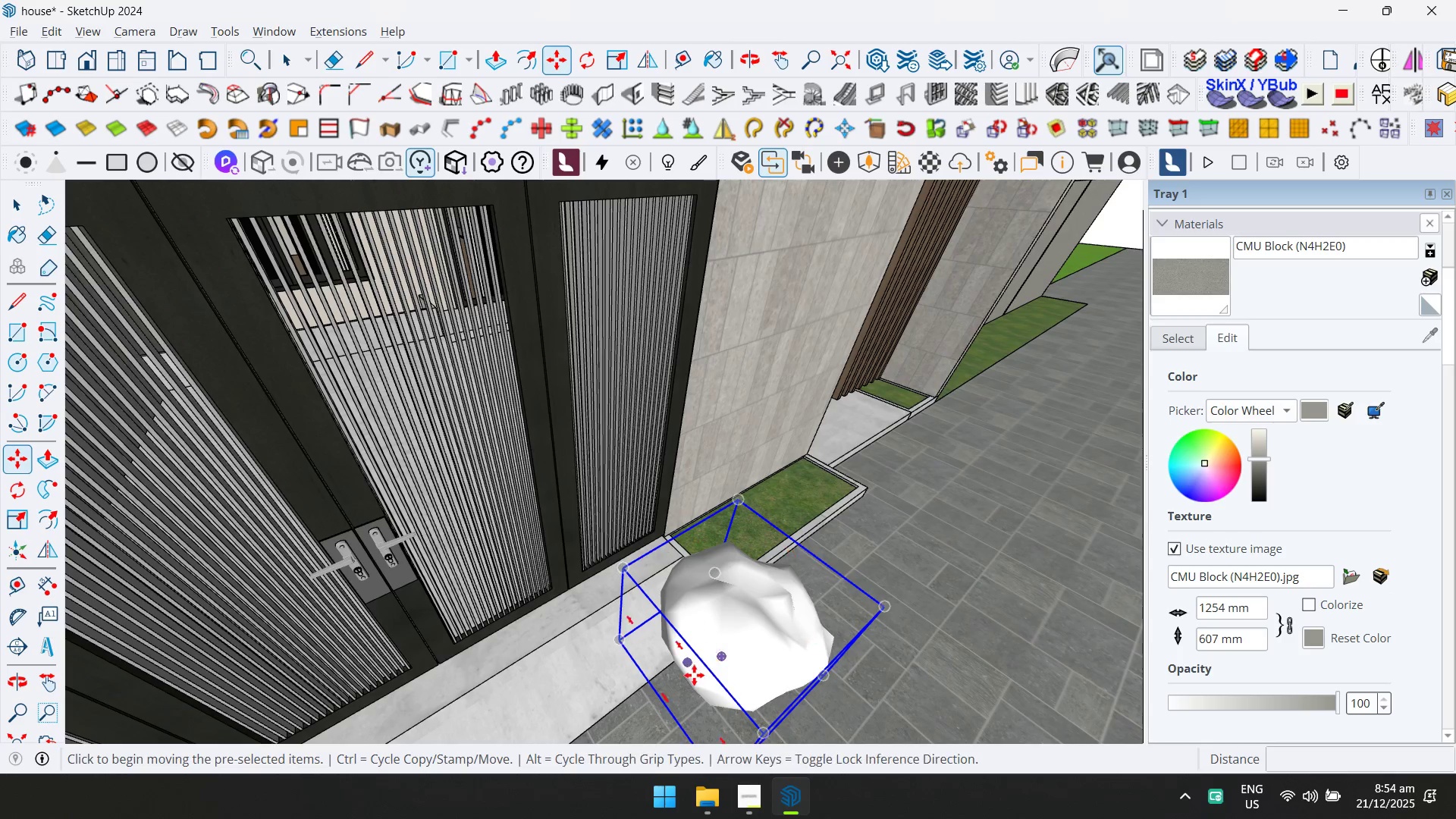 
left_click([689, 682])
 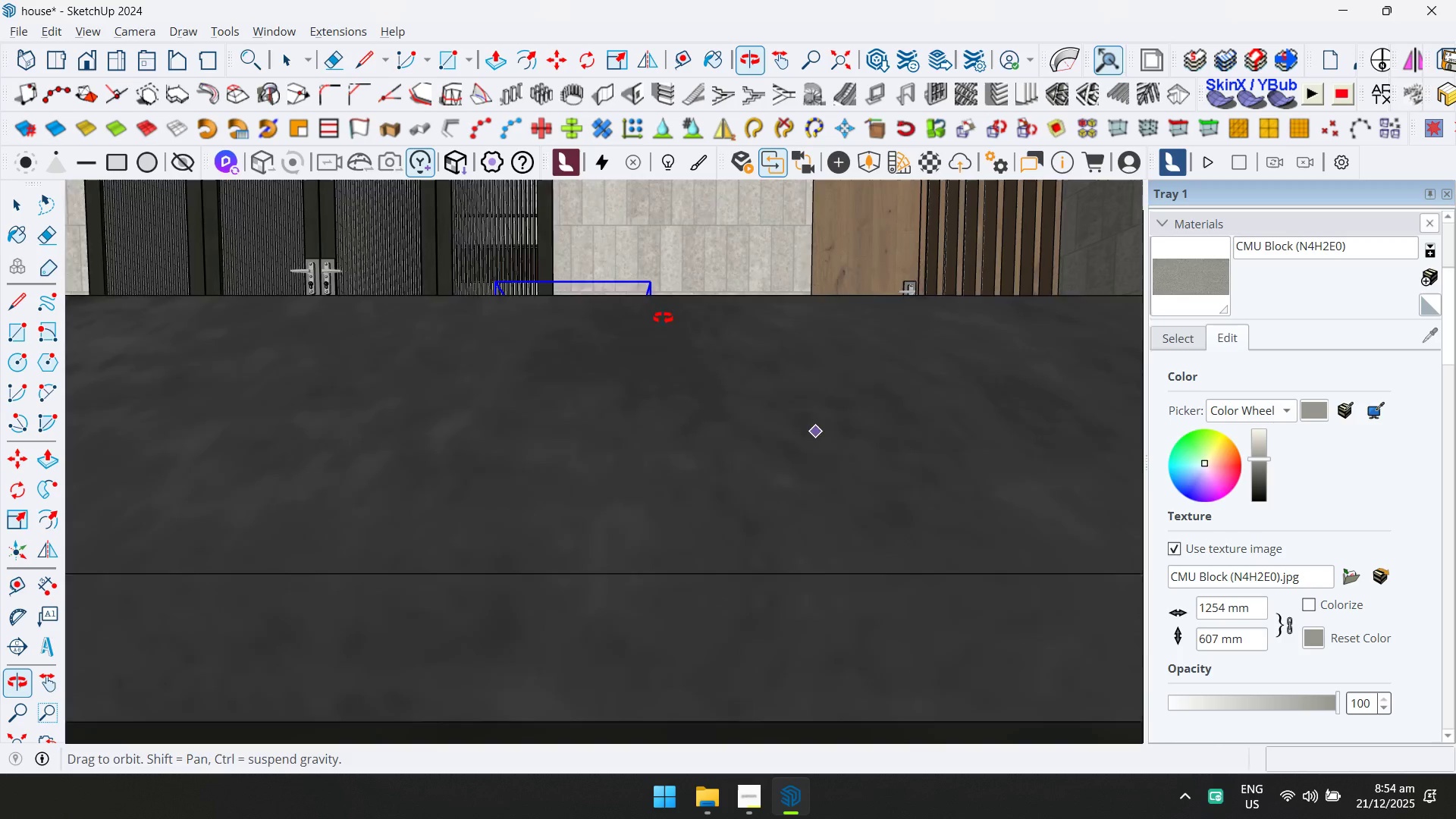 
scroll: coordinate [529, 504], scroll_direction: up, amount: 4.0
 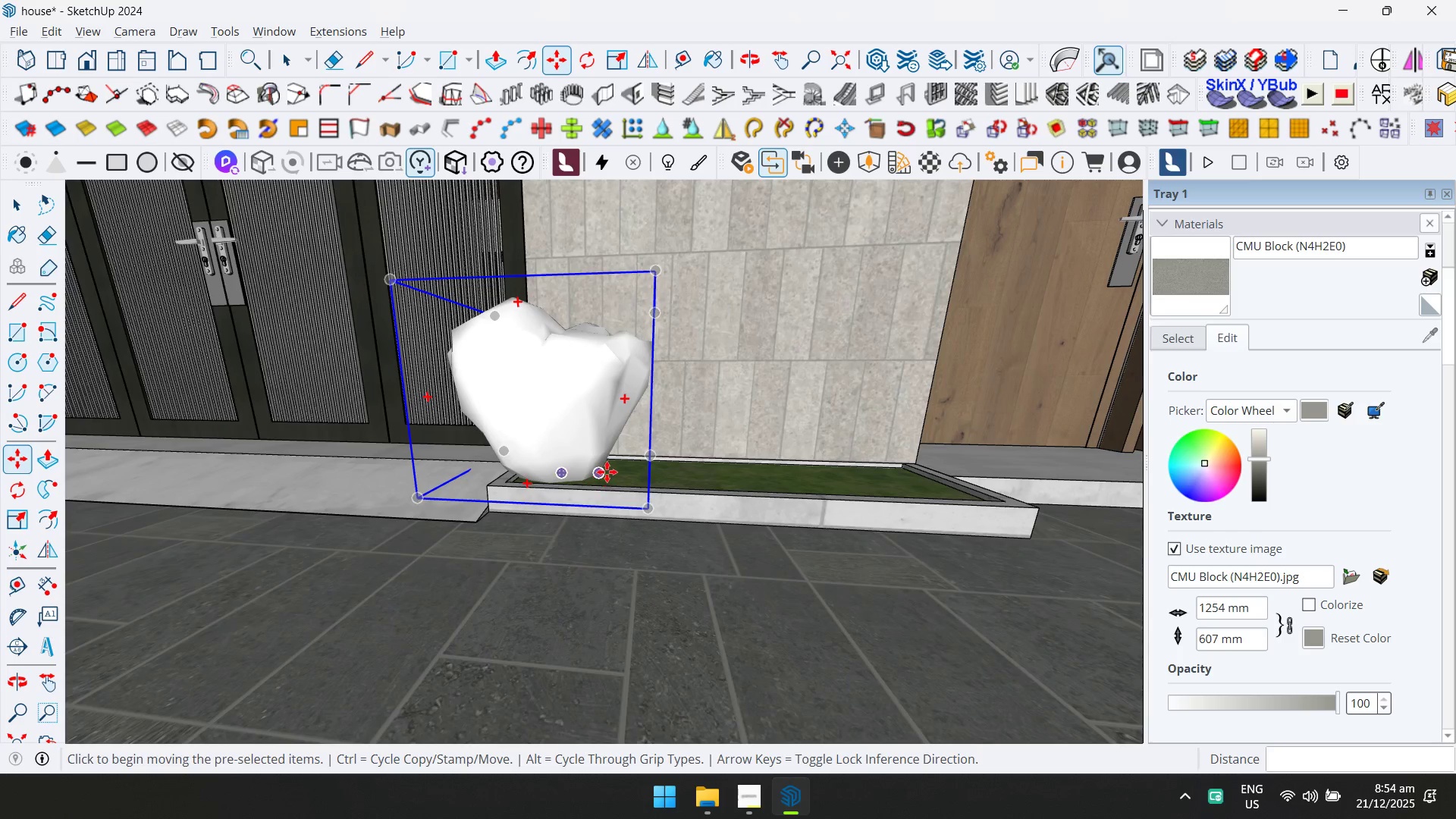 
left_click([607, 472])
 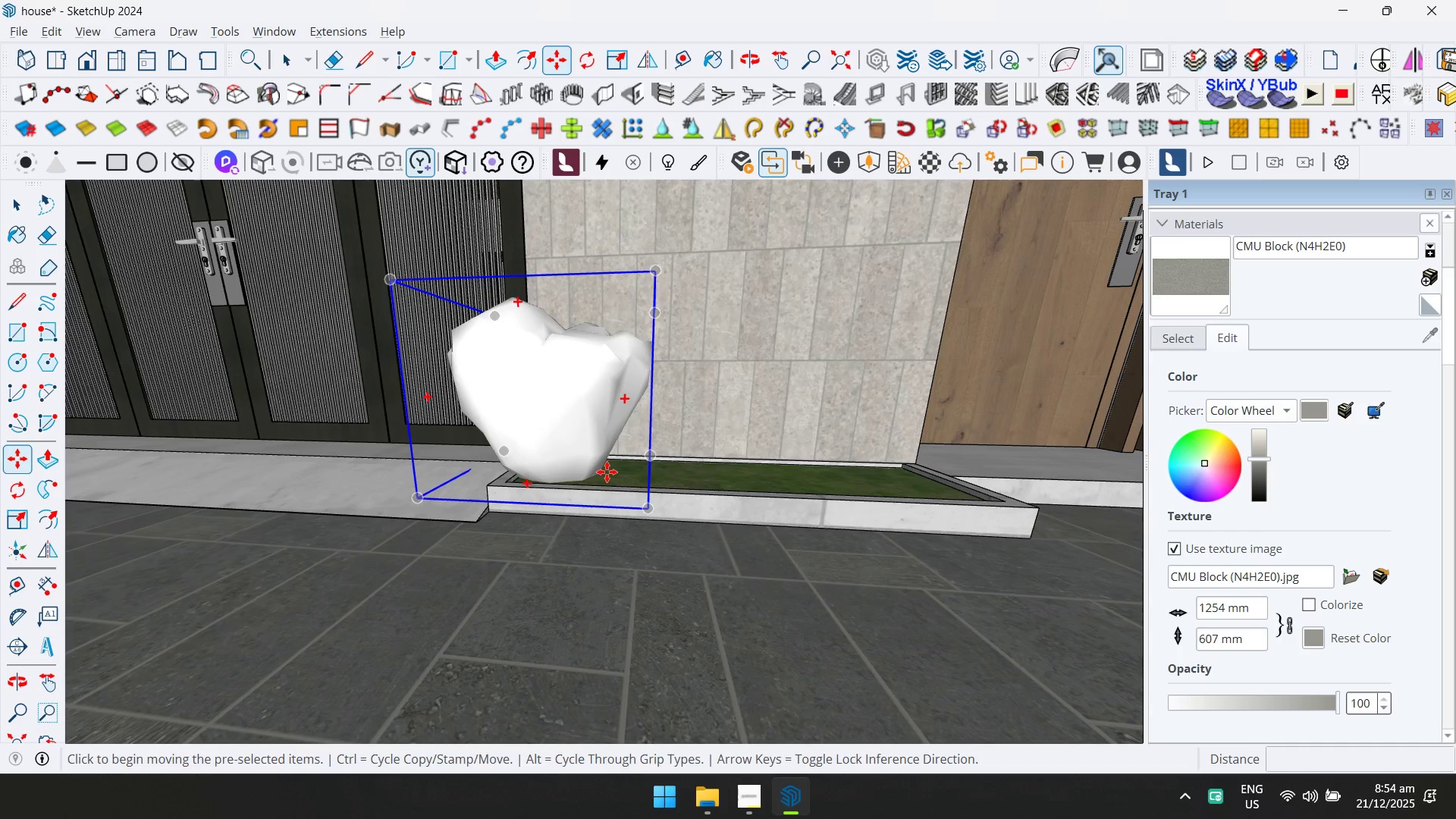 
key(ArrowUp)
 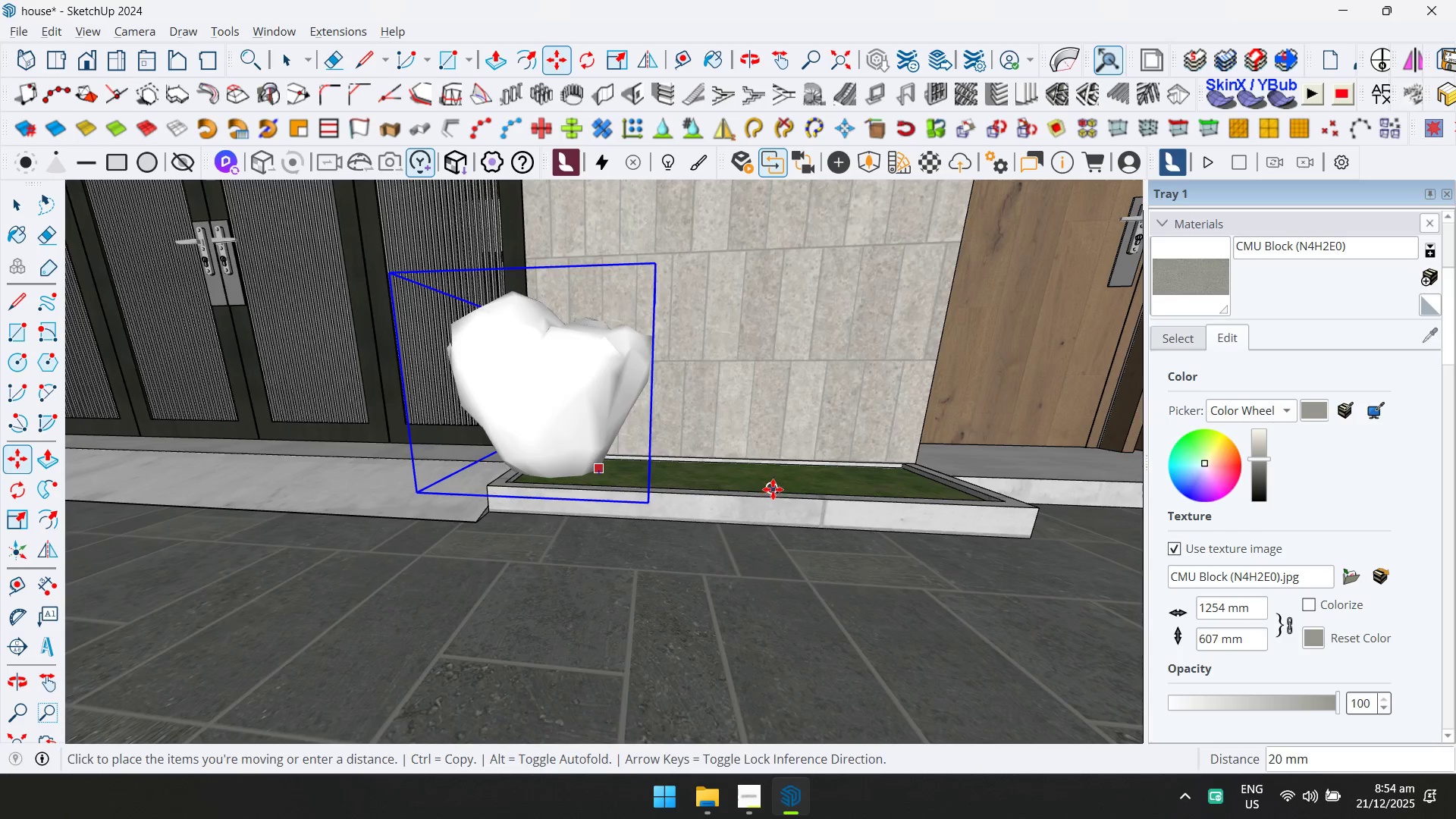 
left_click([783, 485])
 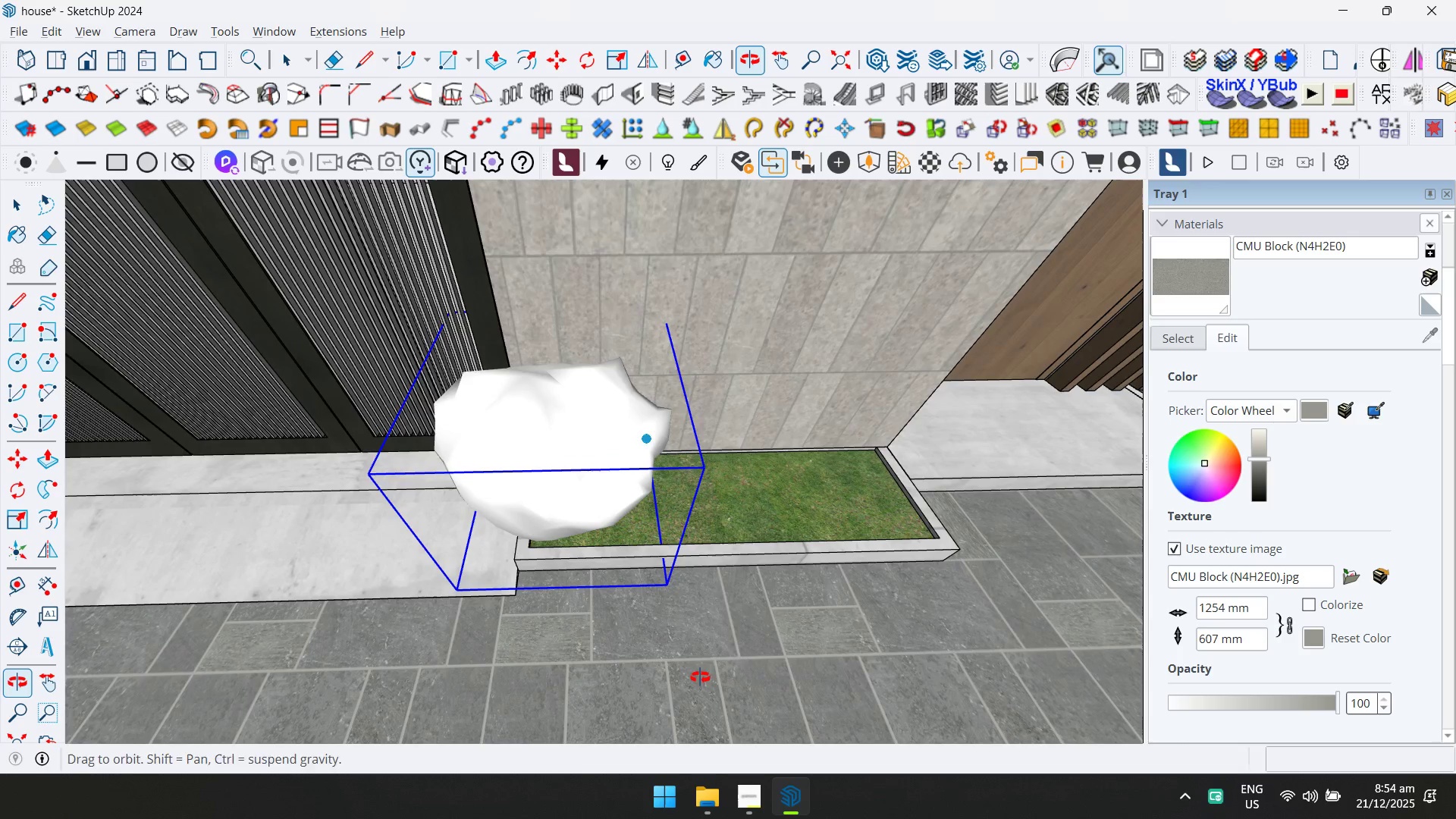 
left_click([567, 558])
 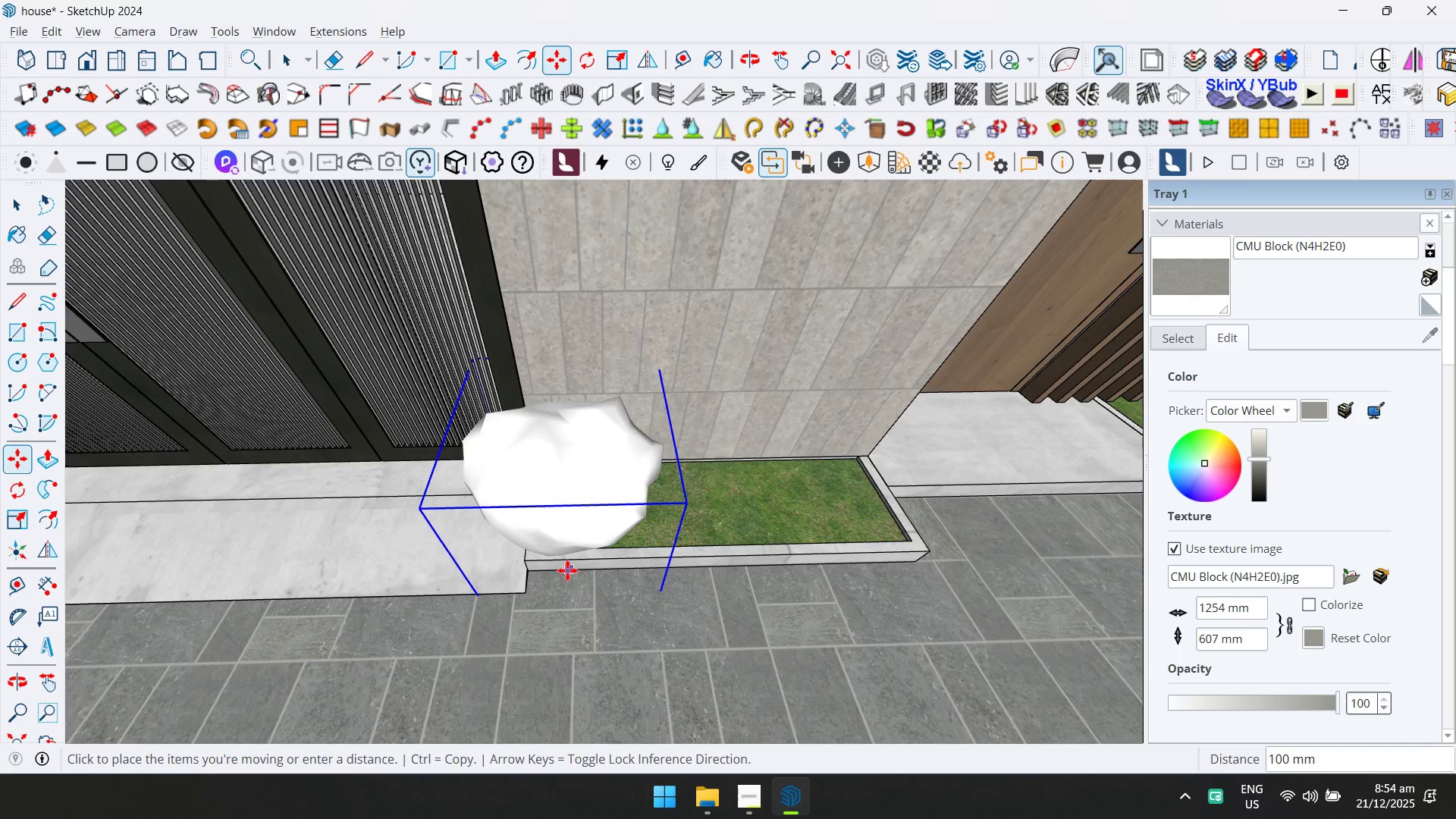 
scroll: coordinate [625, 570], scroll_direction: down, amount: 1.0
 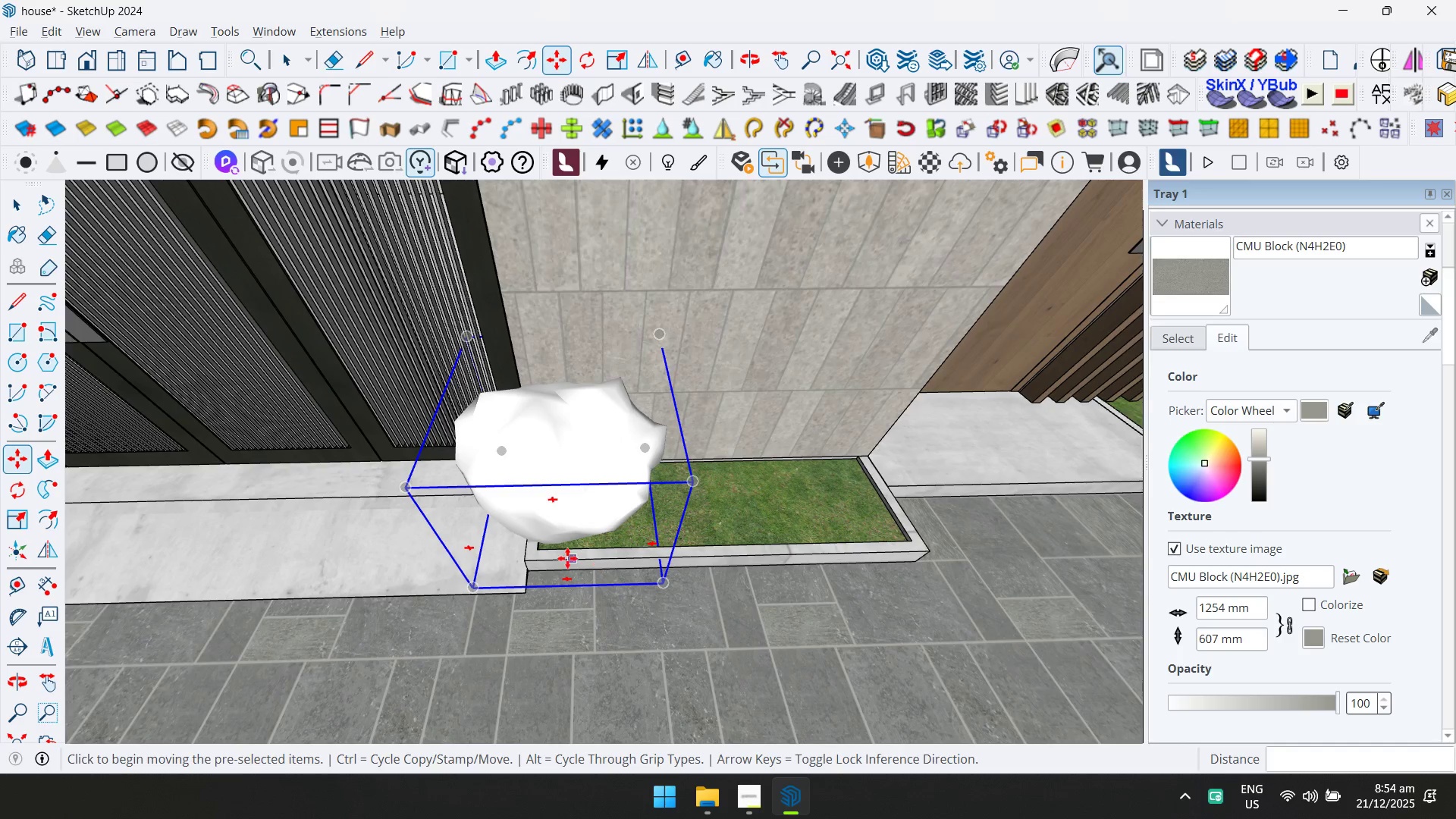 
left_click([567, 570])
 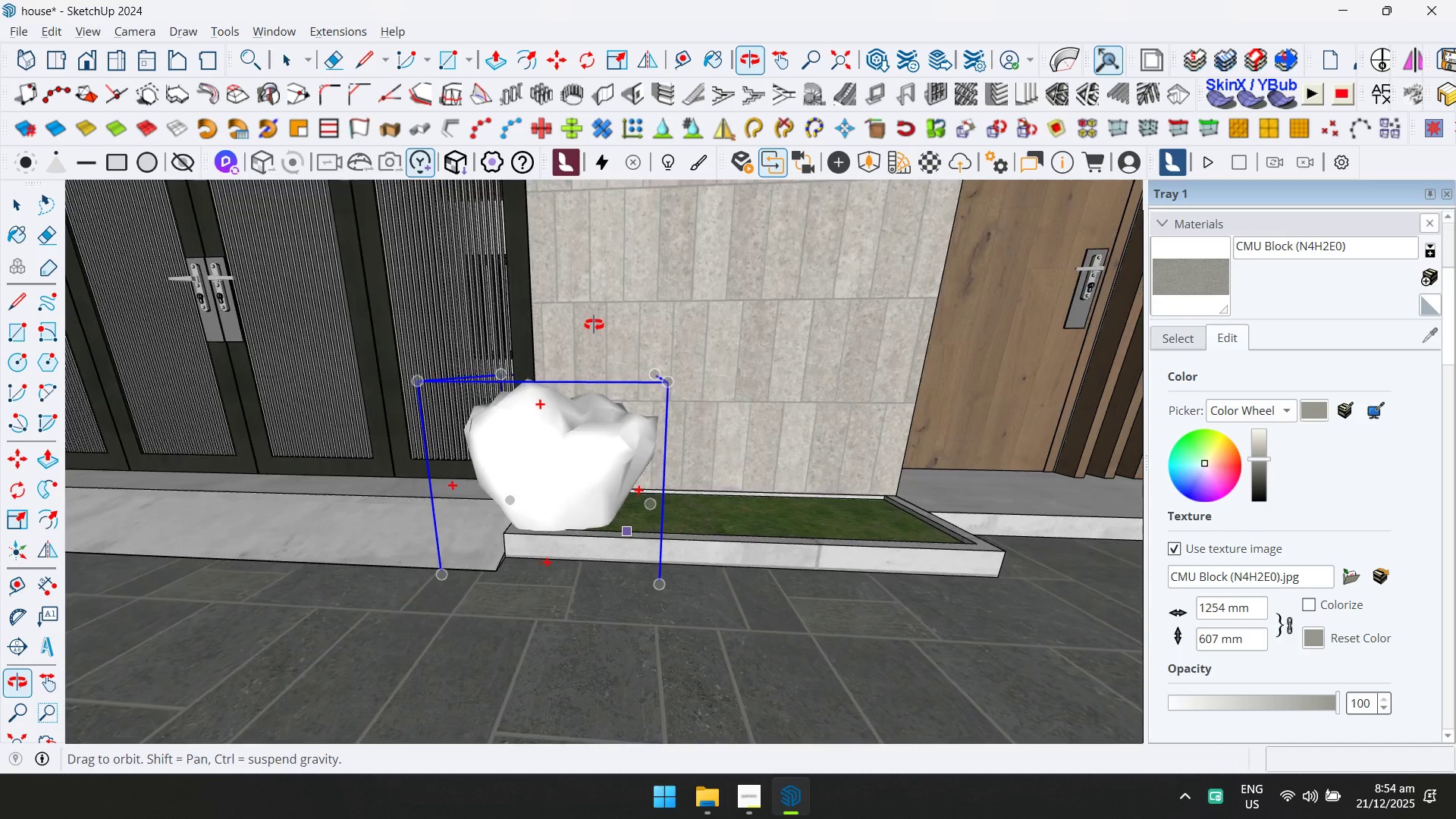 
key(Control+ControlLeft)
 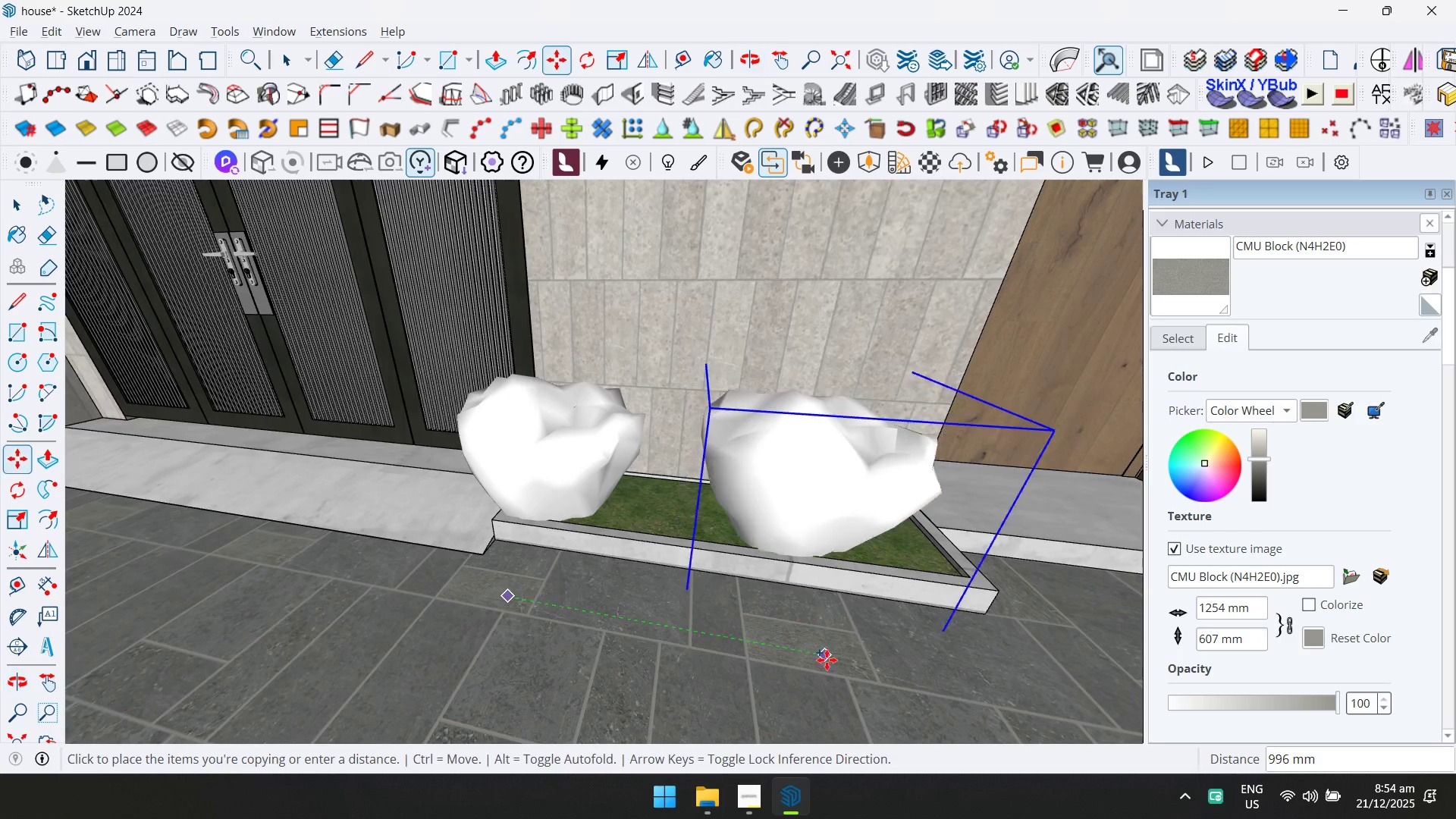 
left_click_drag(start_coordinate=[956, 672], to_coordinate=[960, 674])
 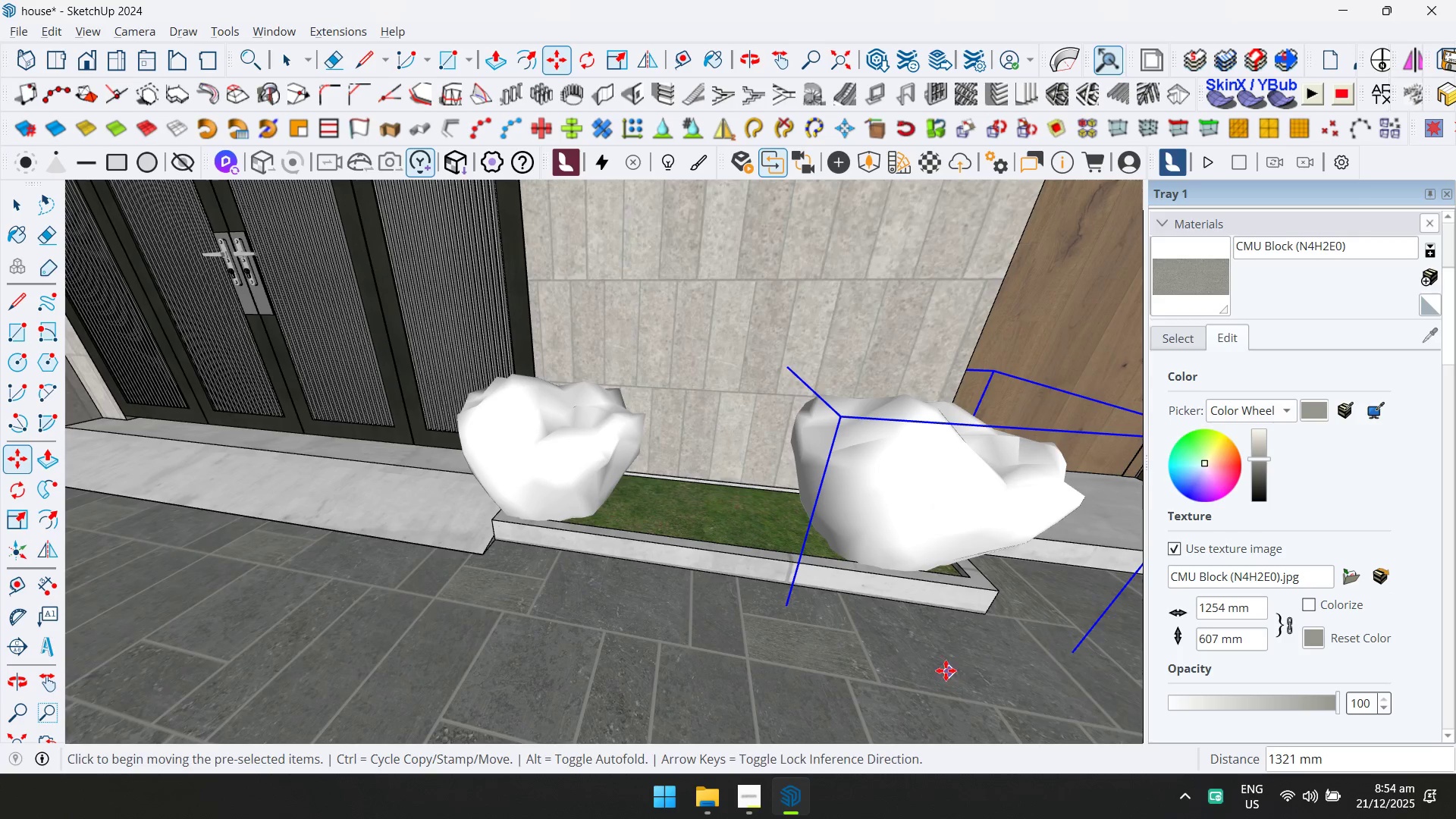 
key(Control+ControlLeft)
 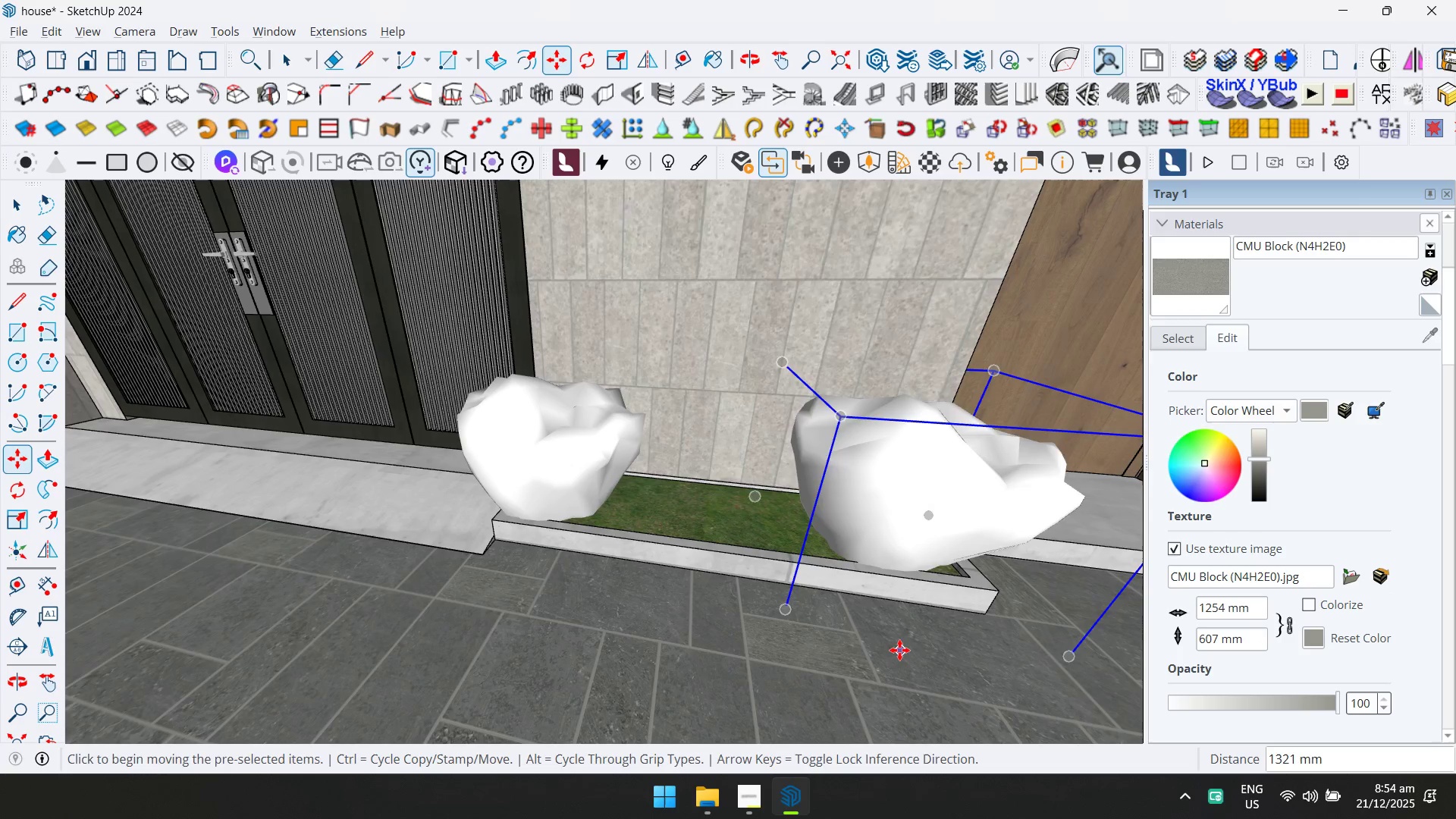 
key(Control+Z)
 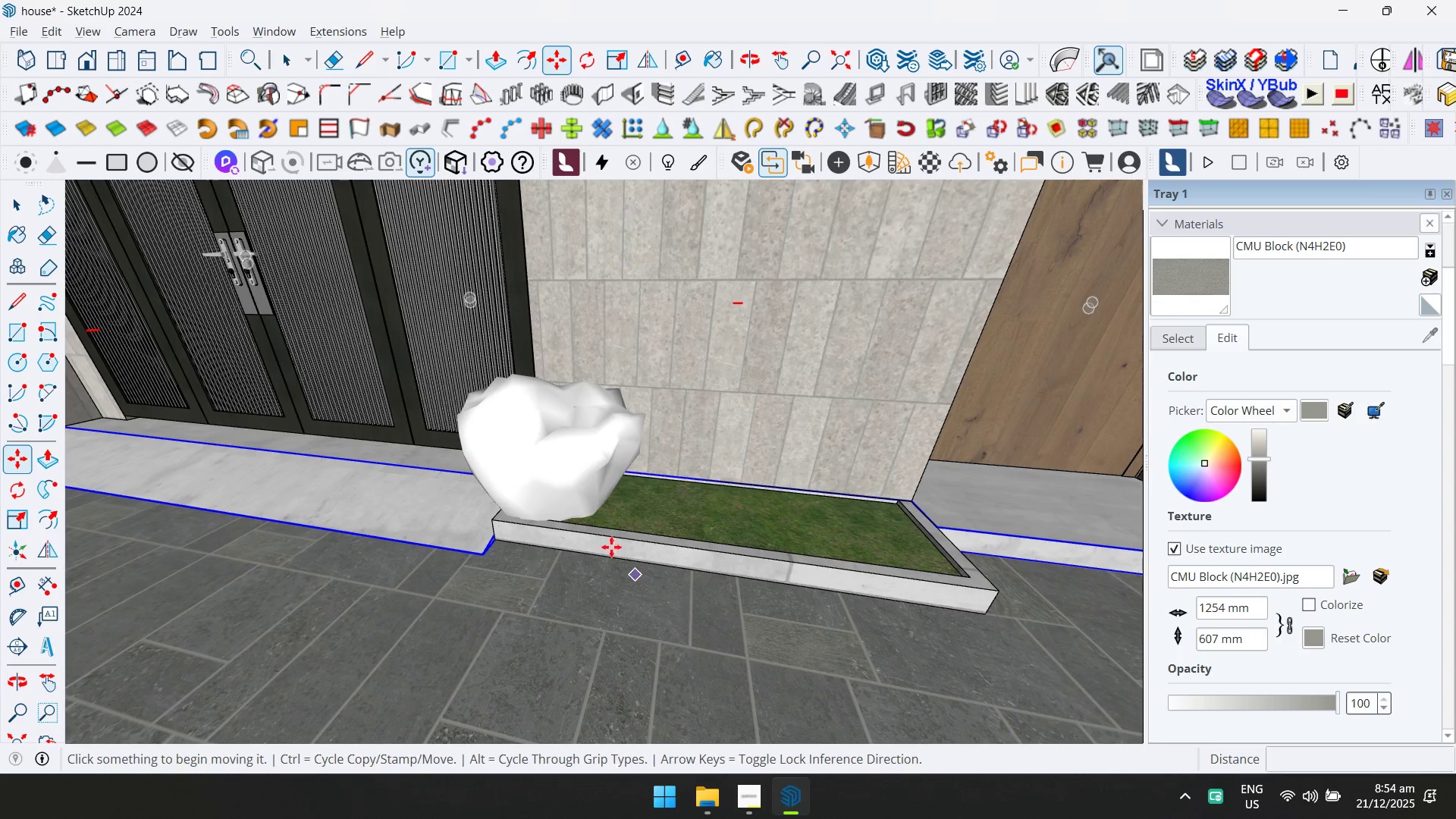 
key(Space)
 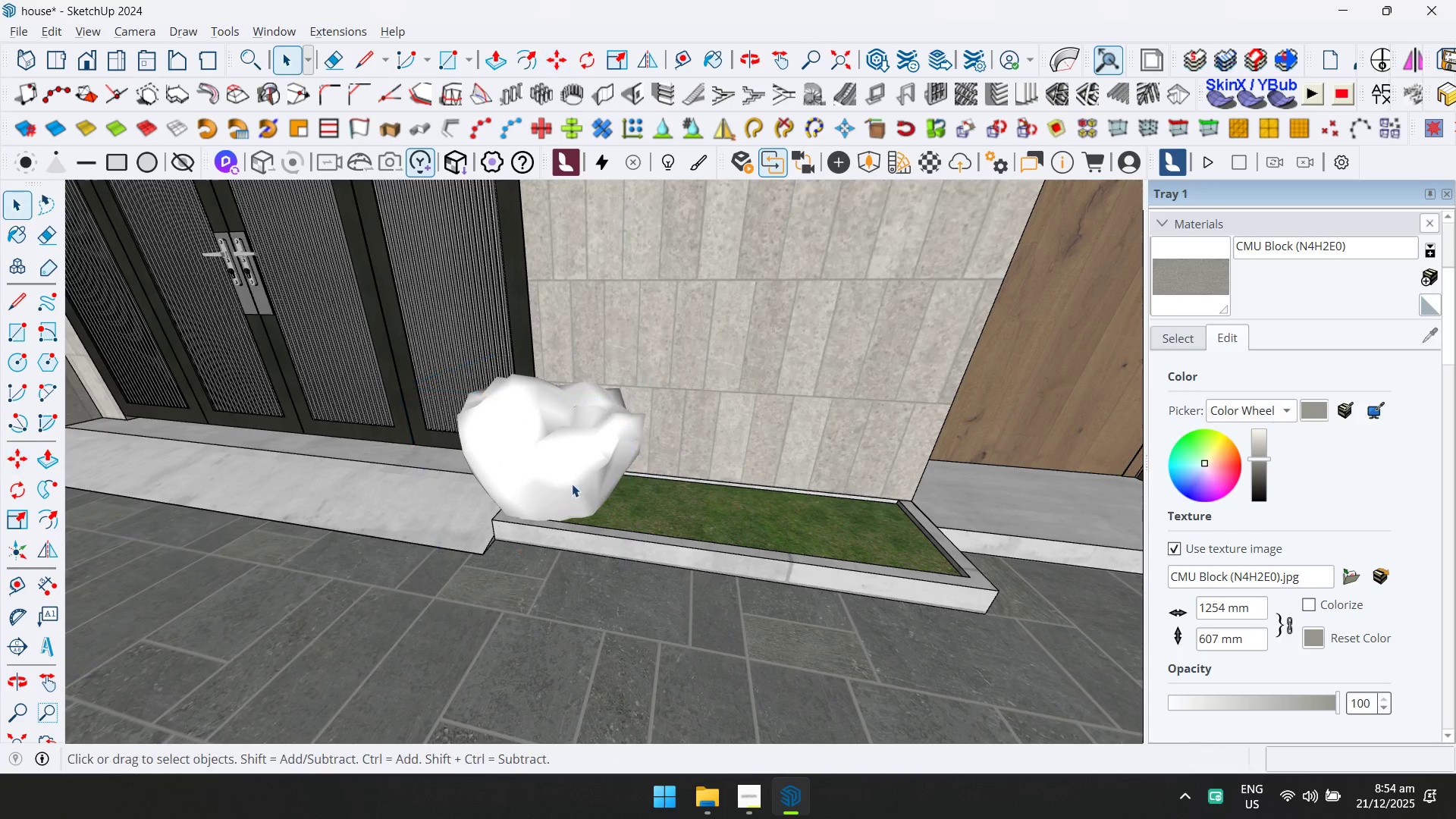 
left_click([572, 484])
 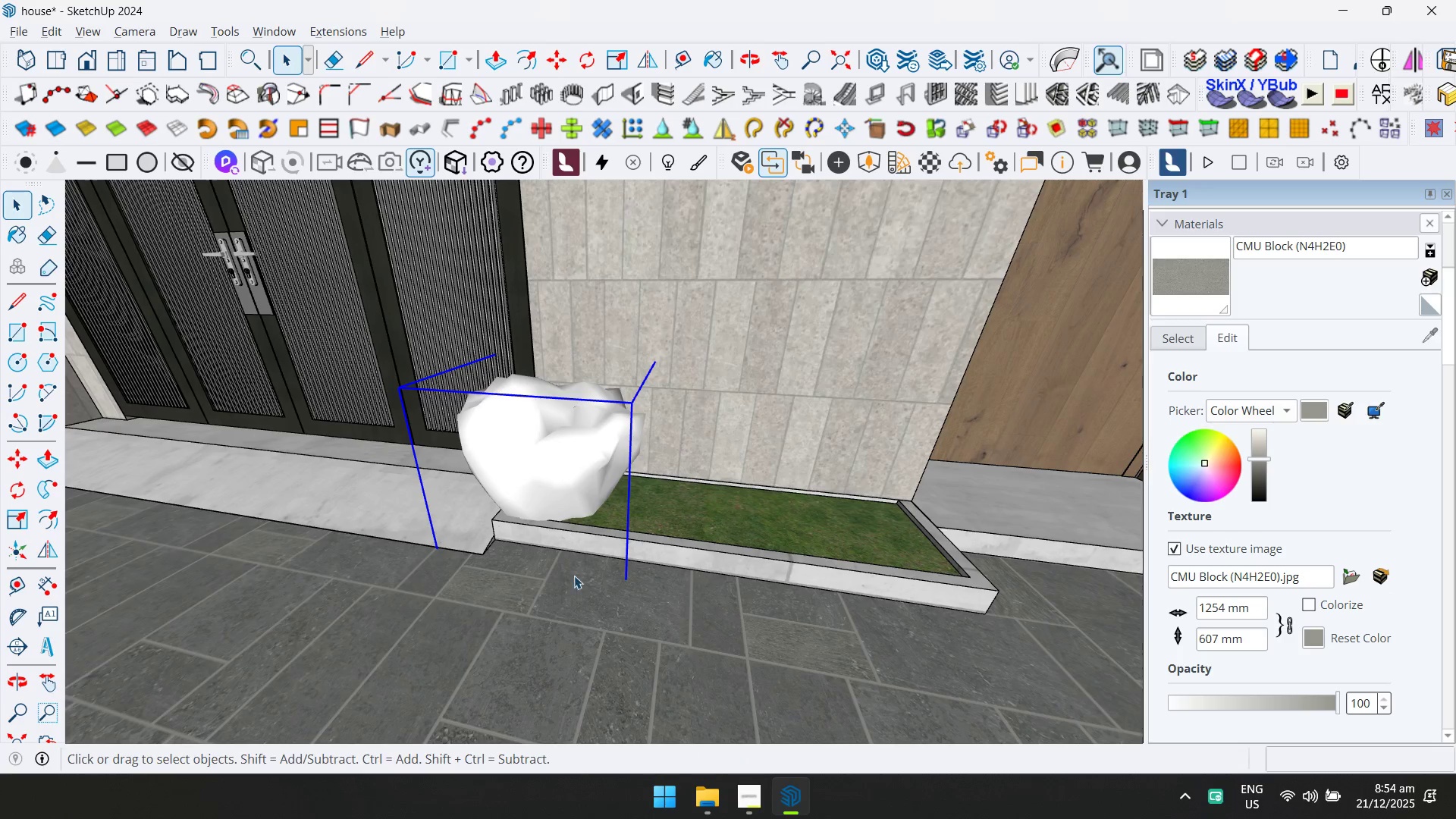 
key(M)
 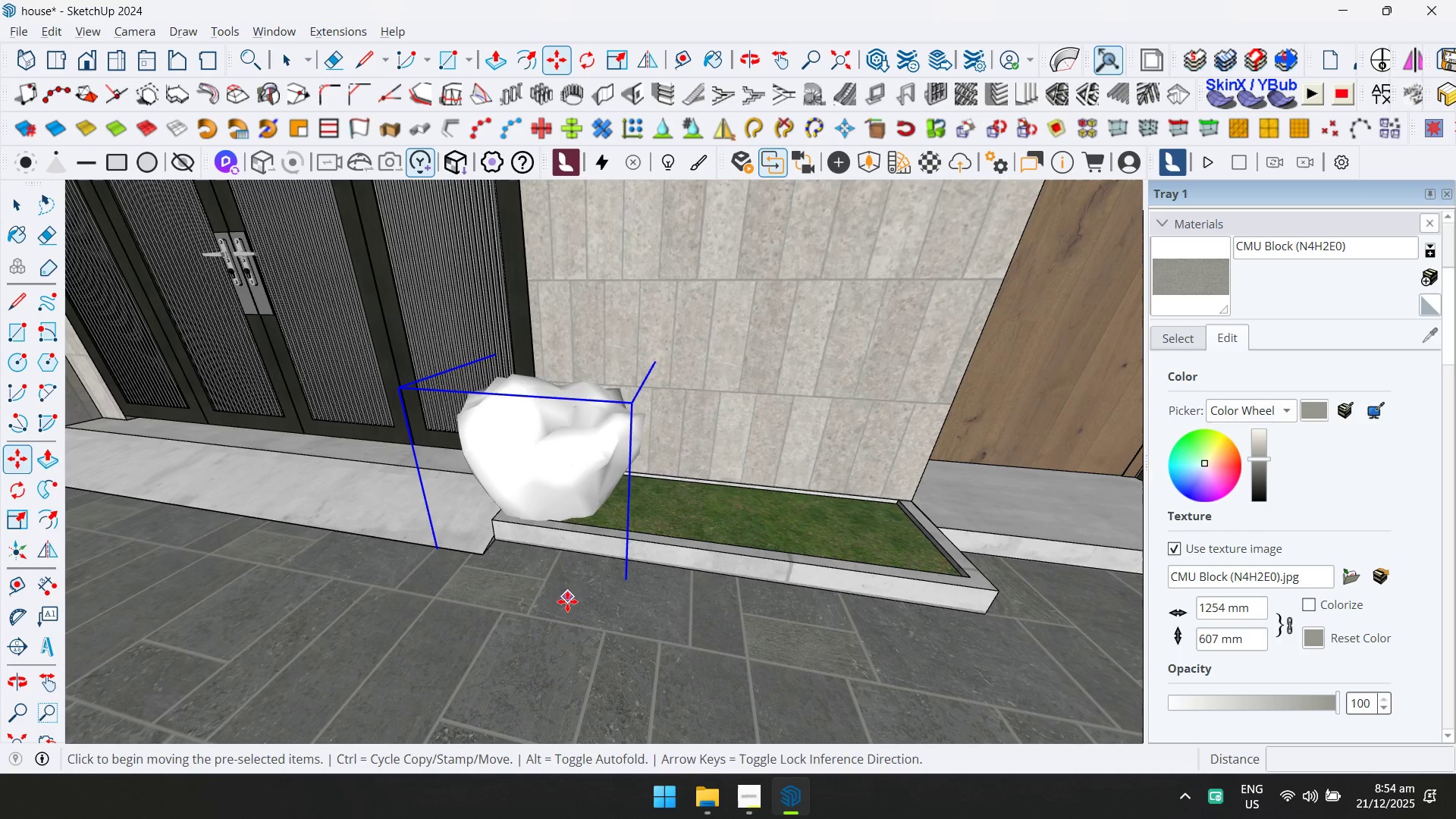 
key(Control+ControlLeft)
 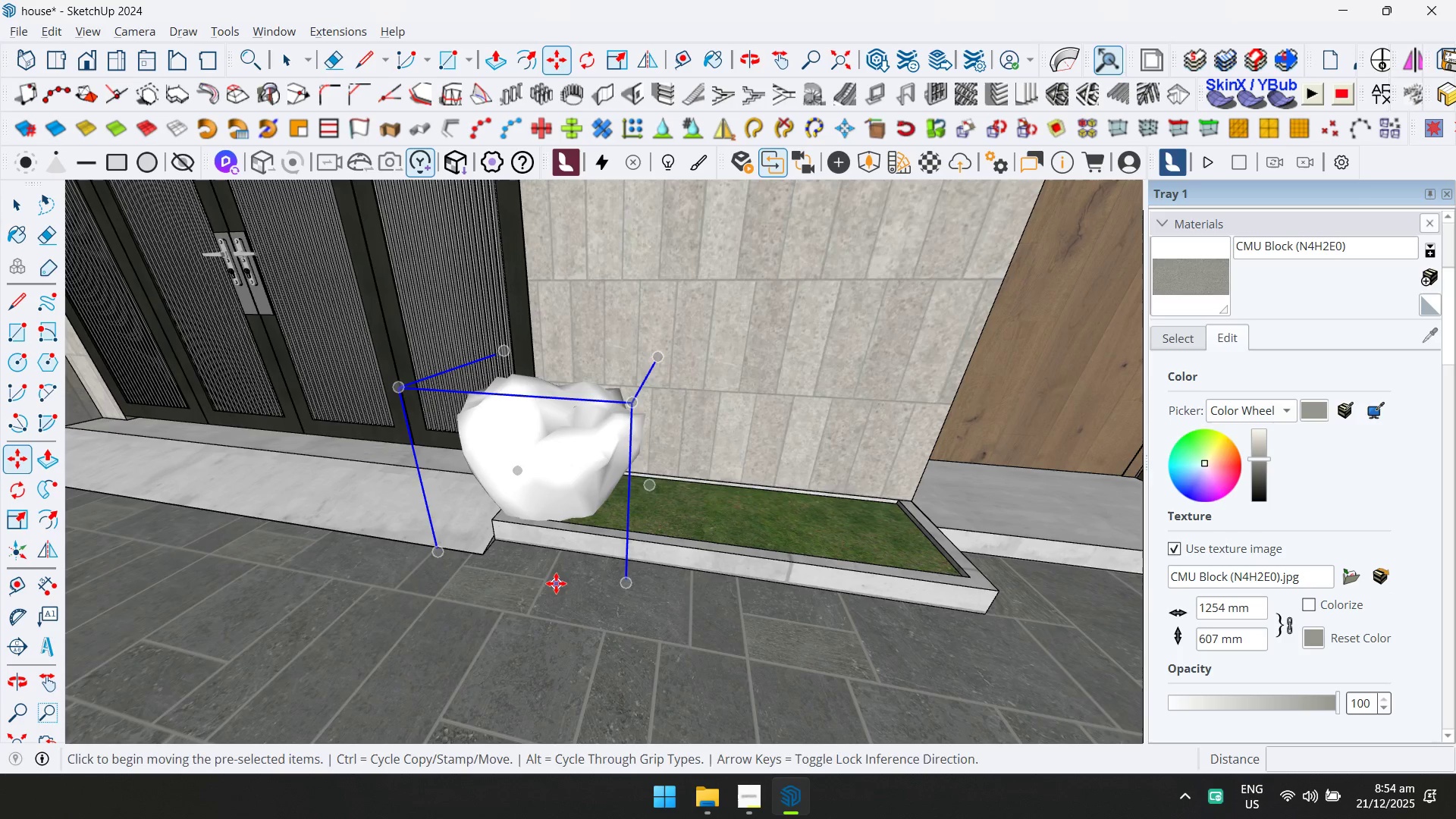 
left_click_drag(start_coordinate=[555, 583], to_coordinate=[582, 581])
 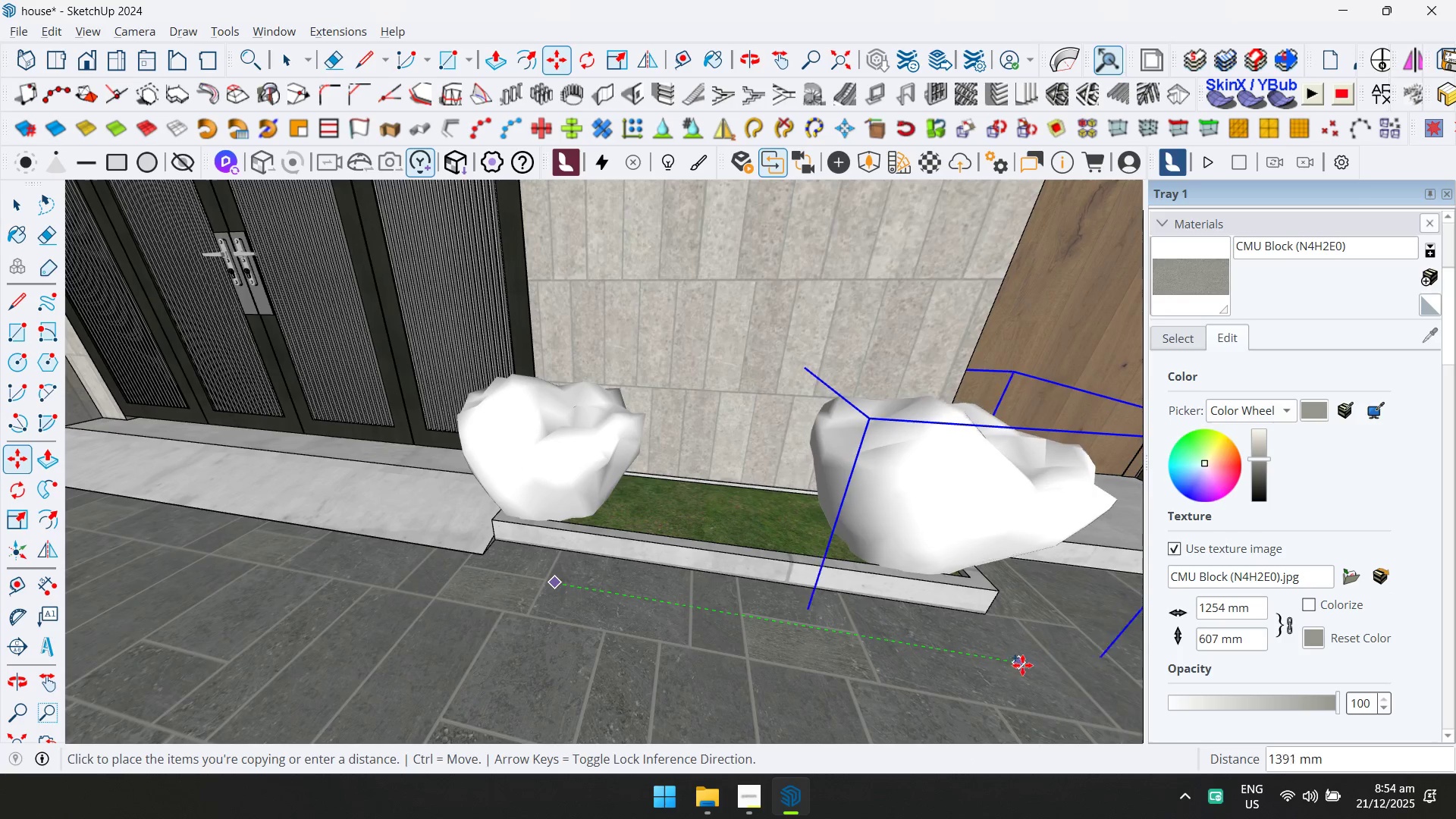 
left_click([1036, 668])
 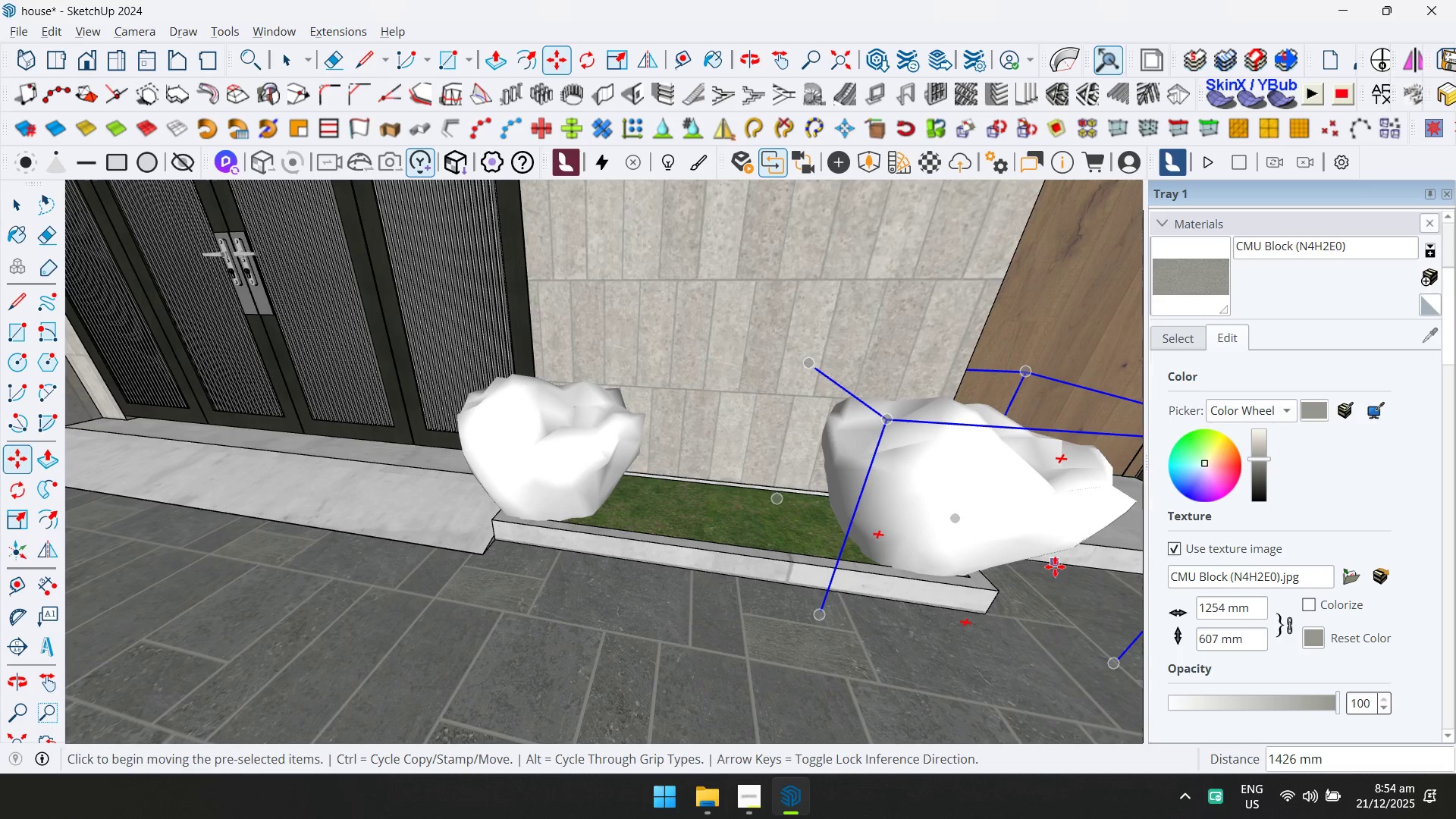 
key(Slash)
 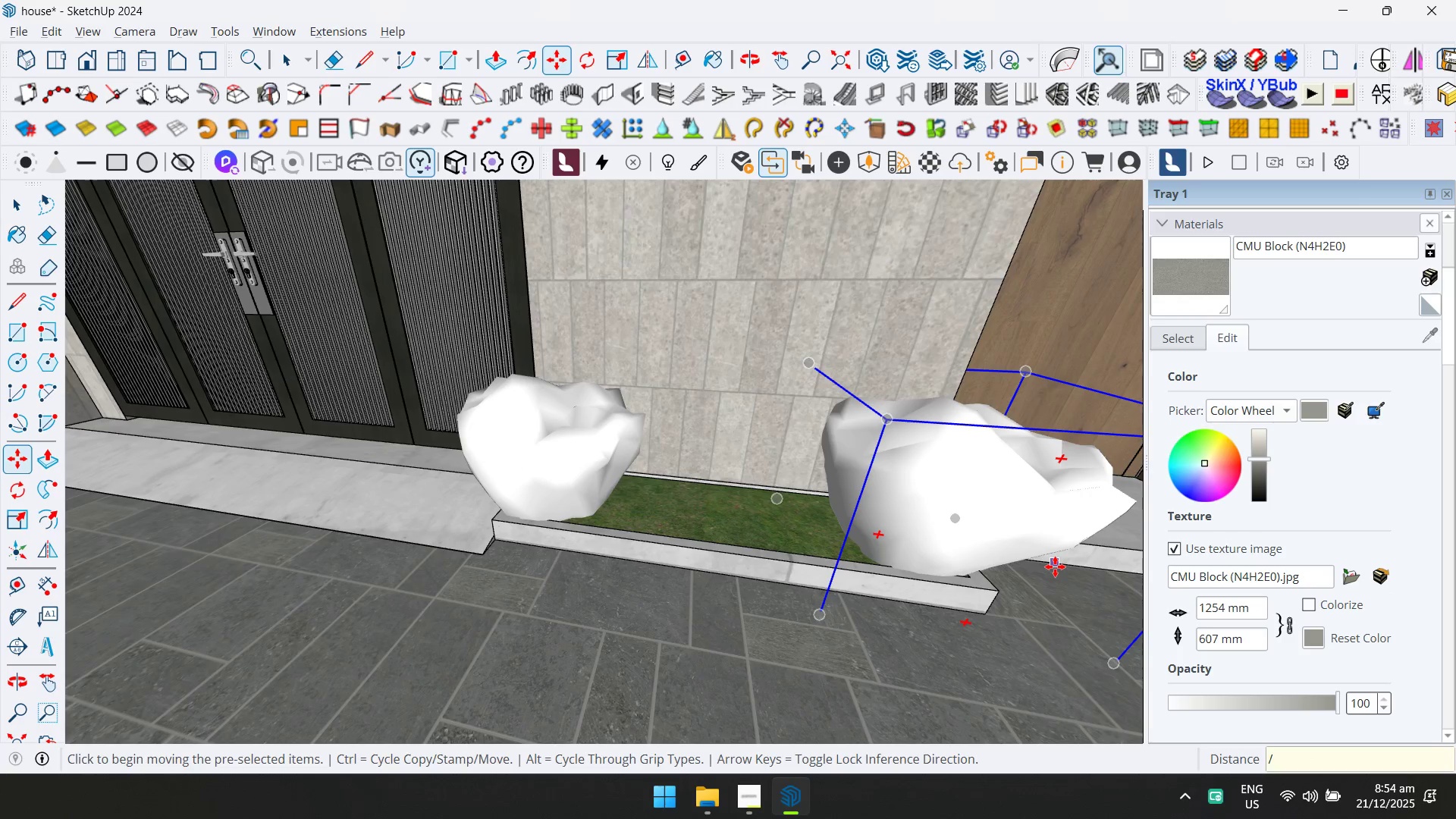 
key(5)
 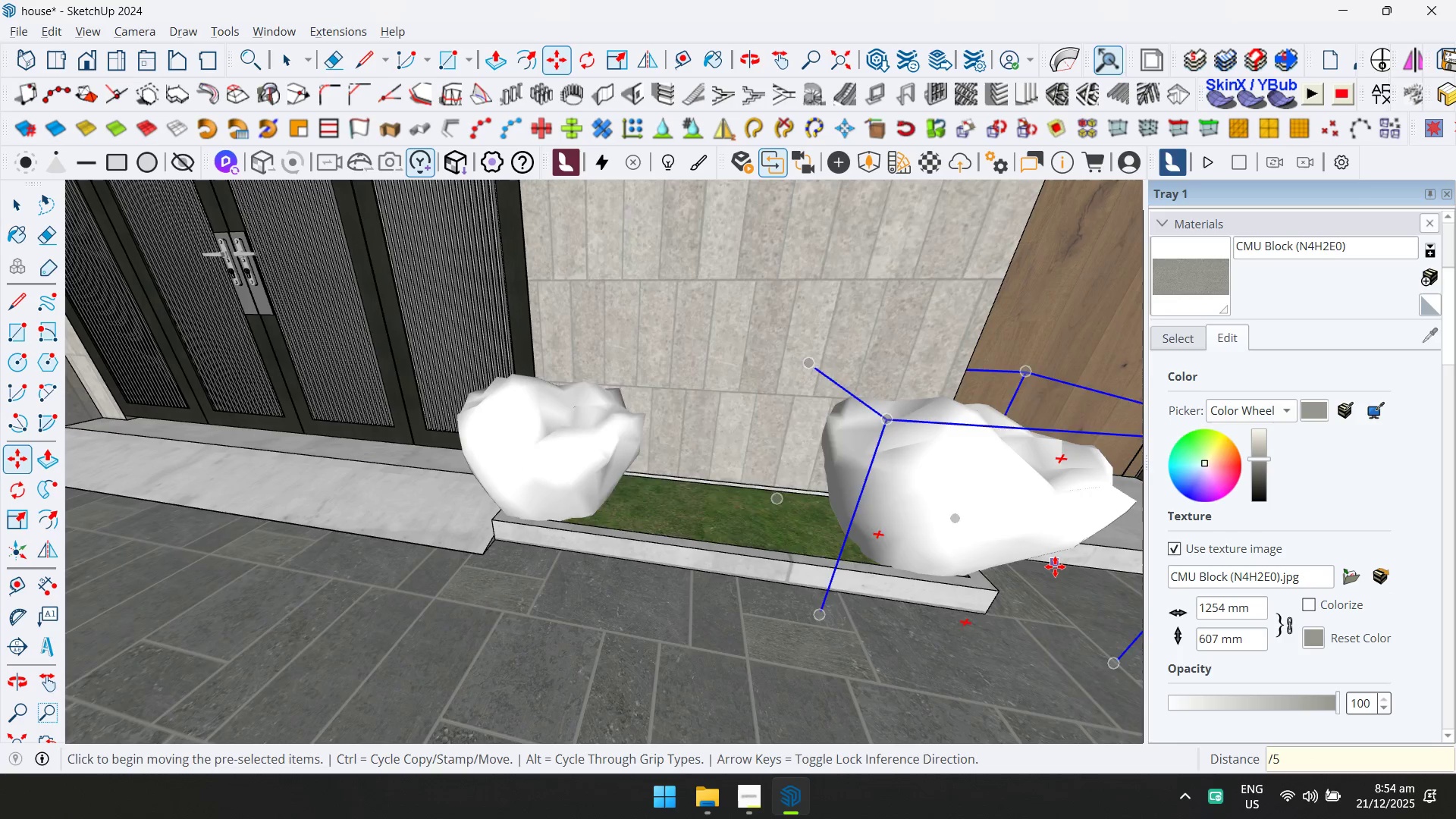 
key(Enter)
 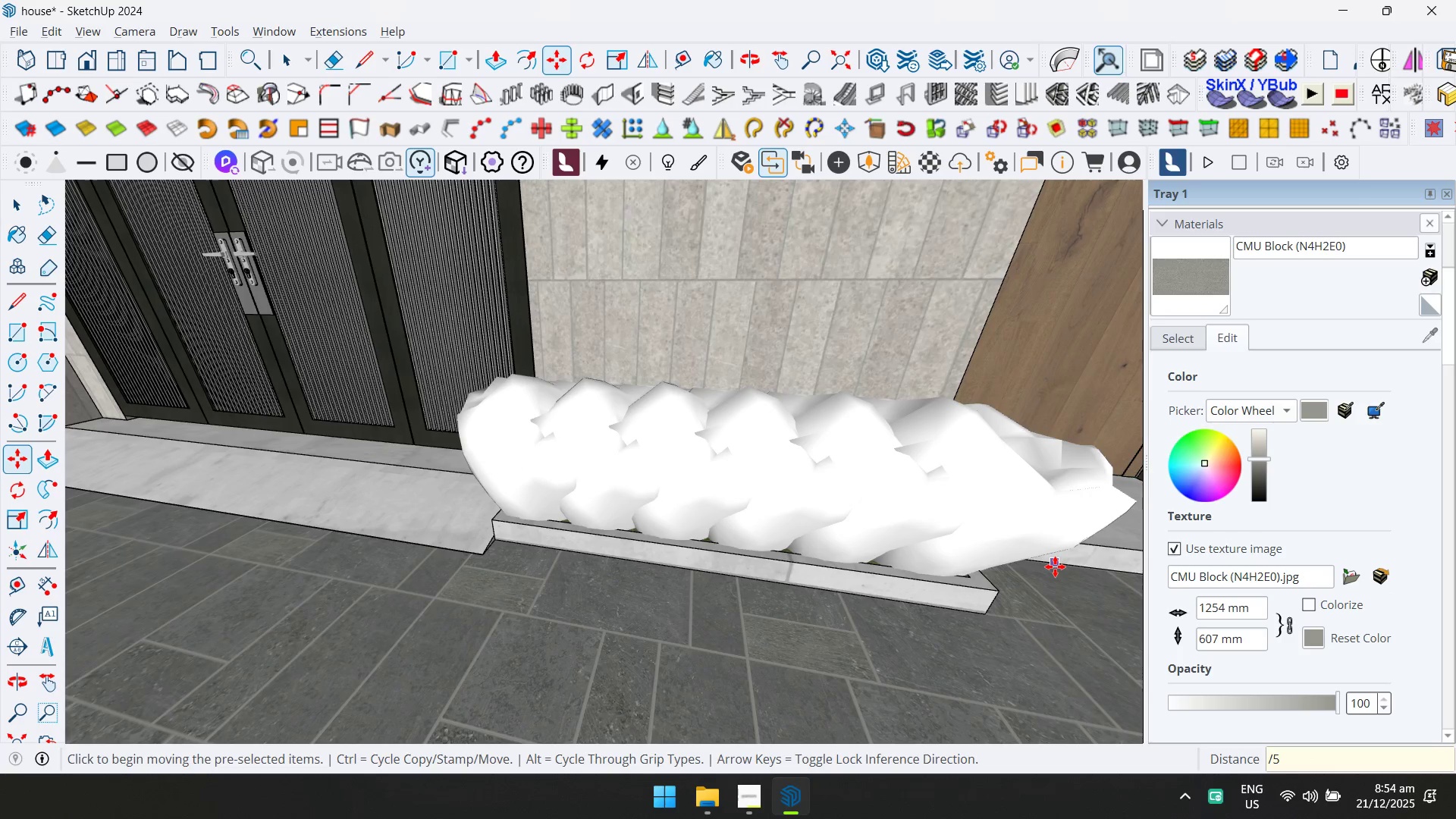 
key(Space)
 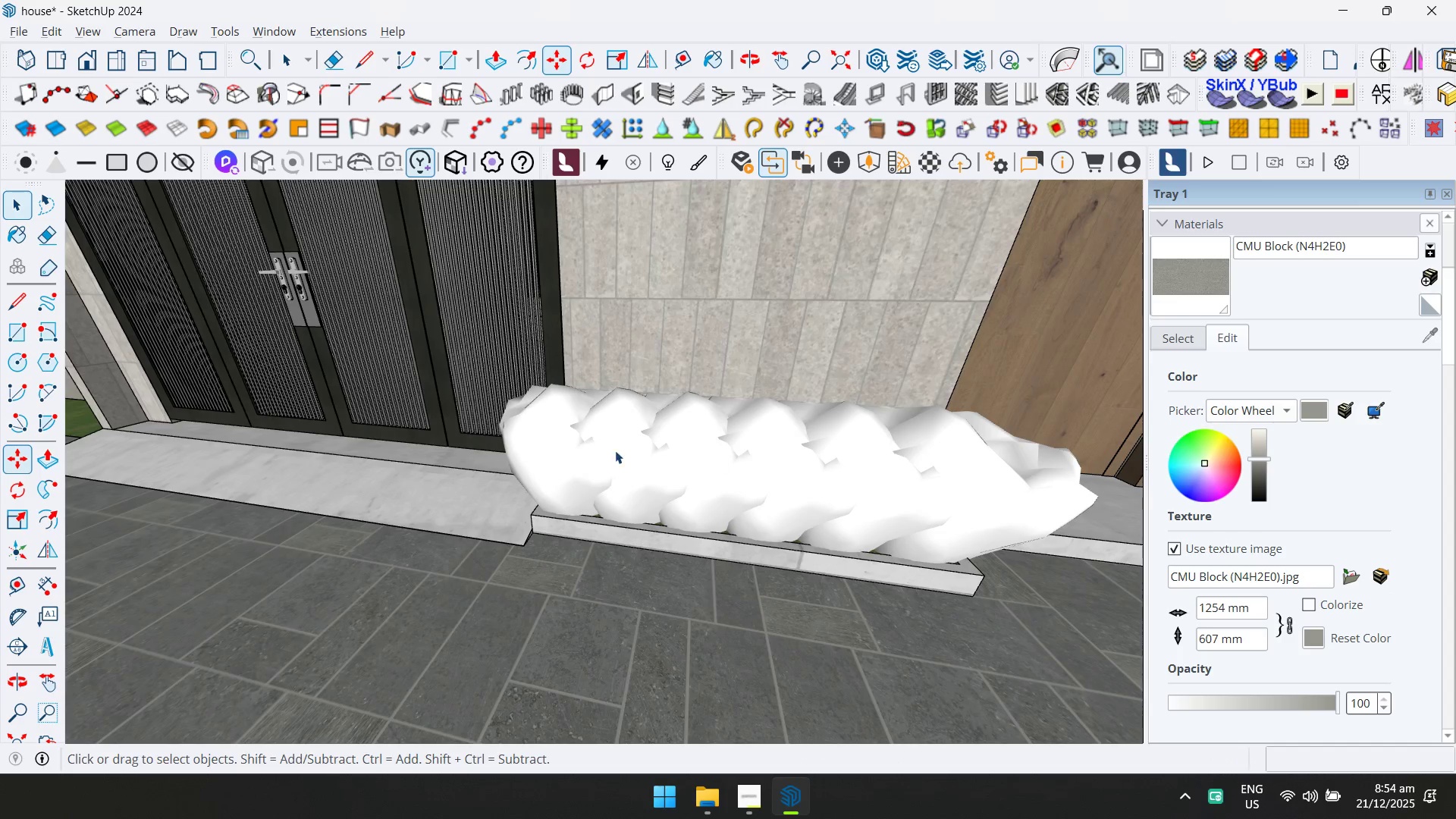 
left_click([564, 450])
 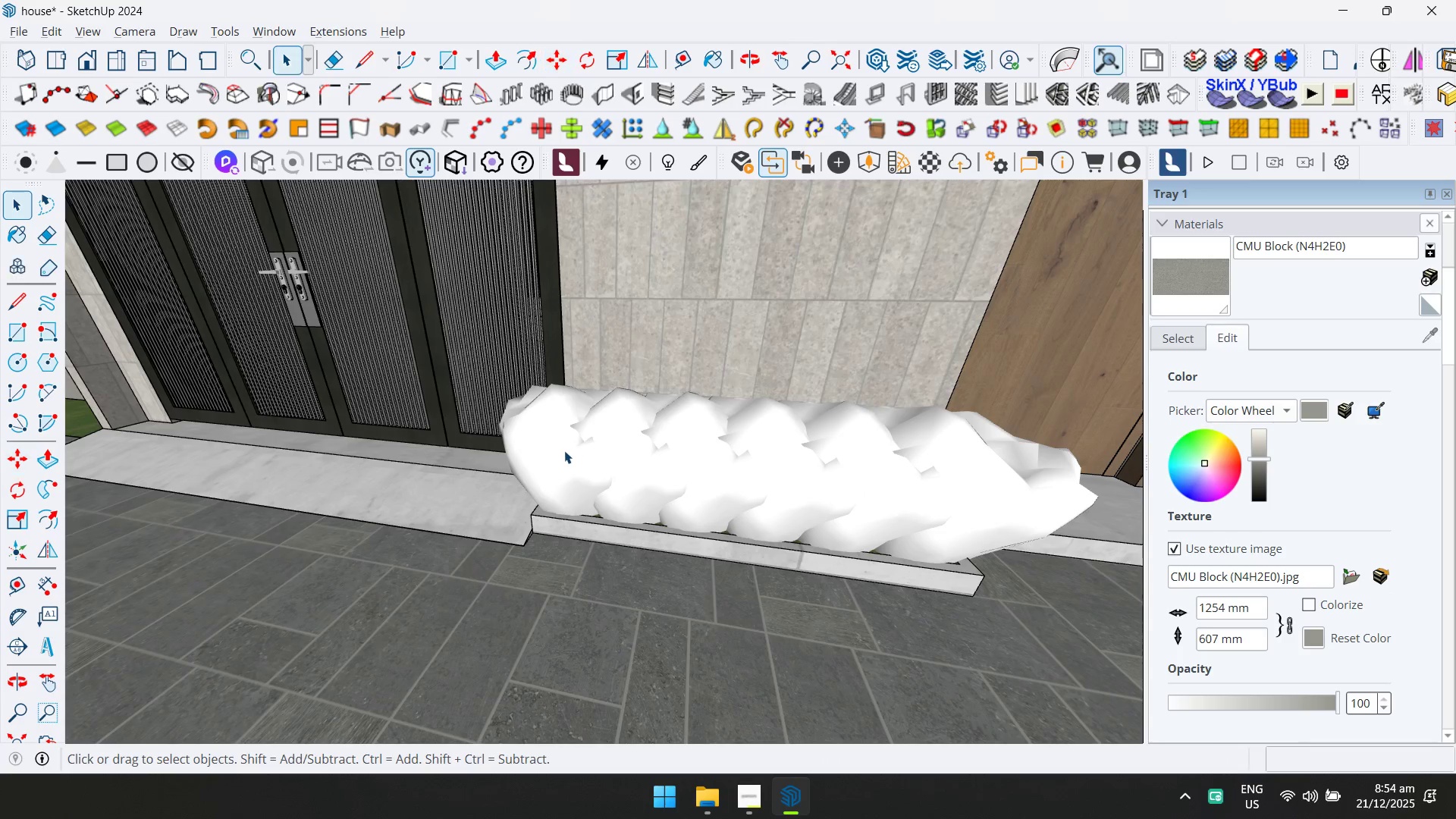 
scroll: coordinate [884, 469], scroll_direction: down, amount: 2.0
 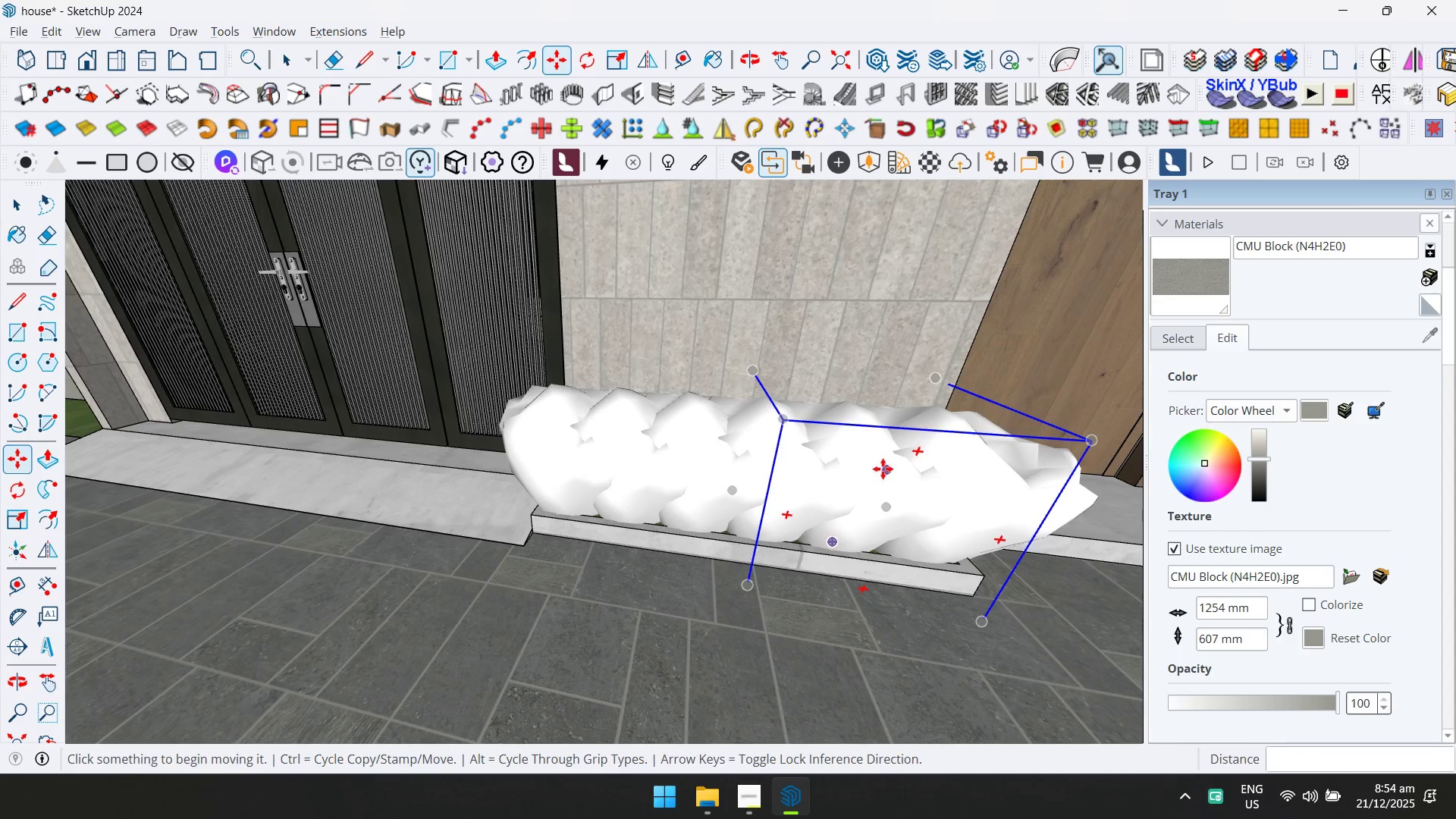 
hold_key(key=ControlLeft, duration=1.5)
double_click([637, 458])
 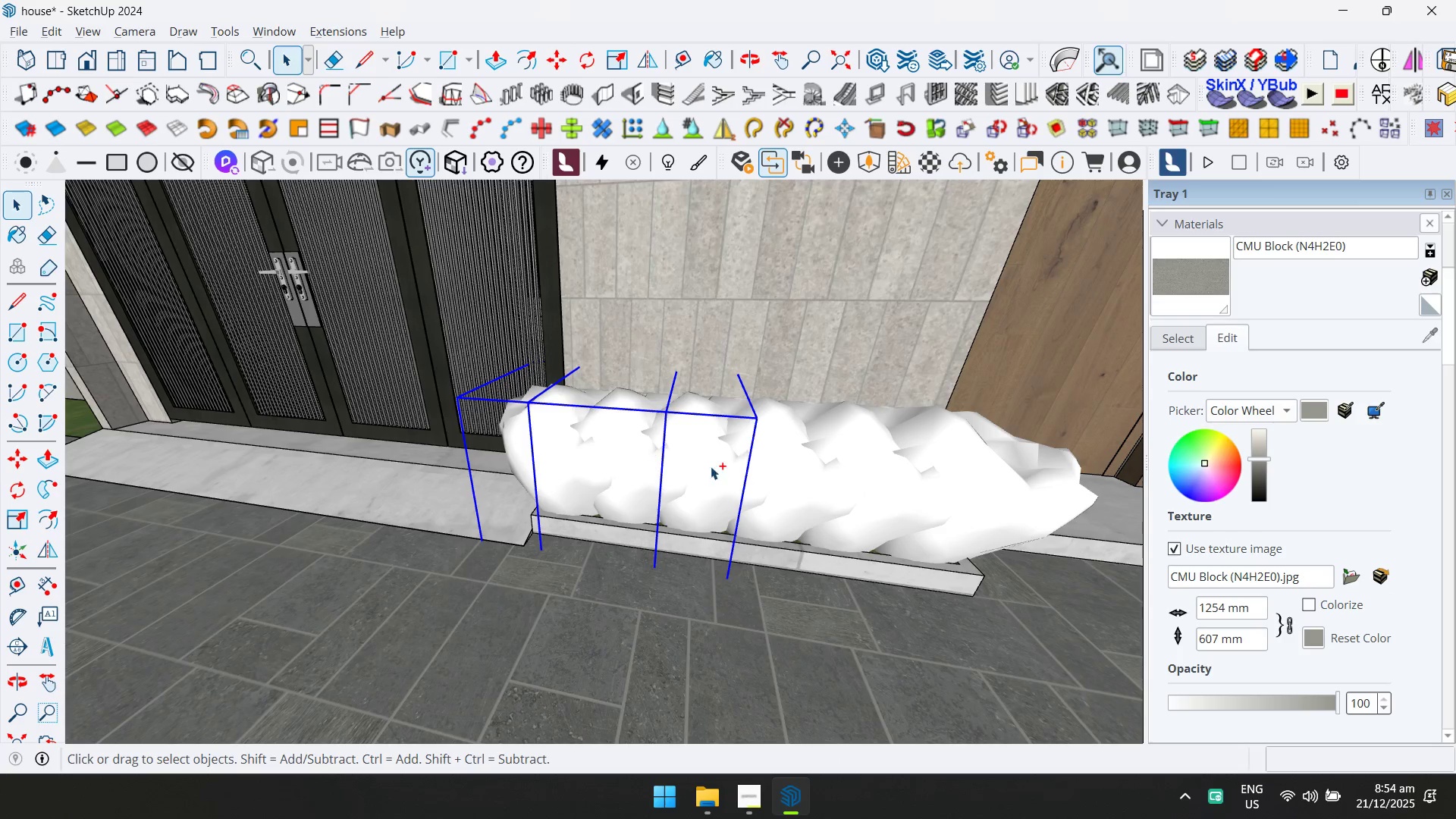 
triple_click([738, 470])
 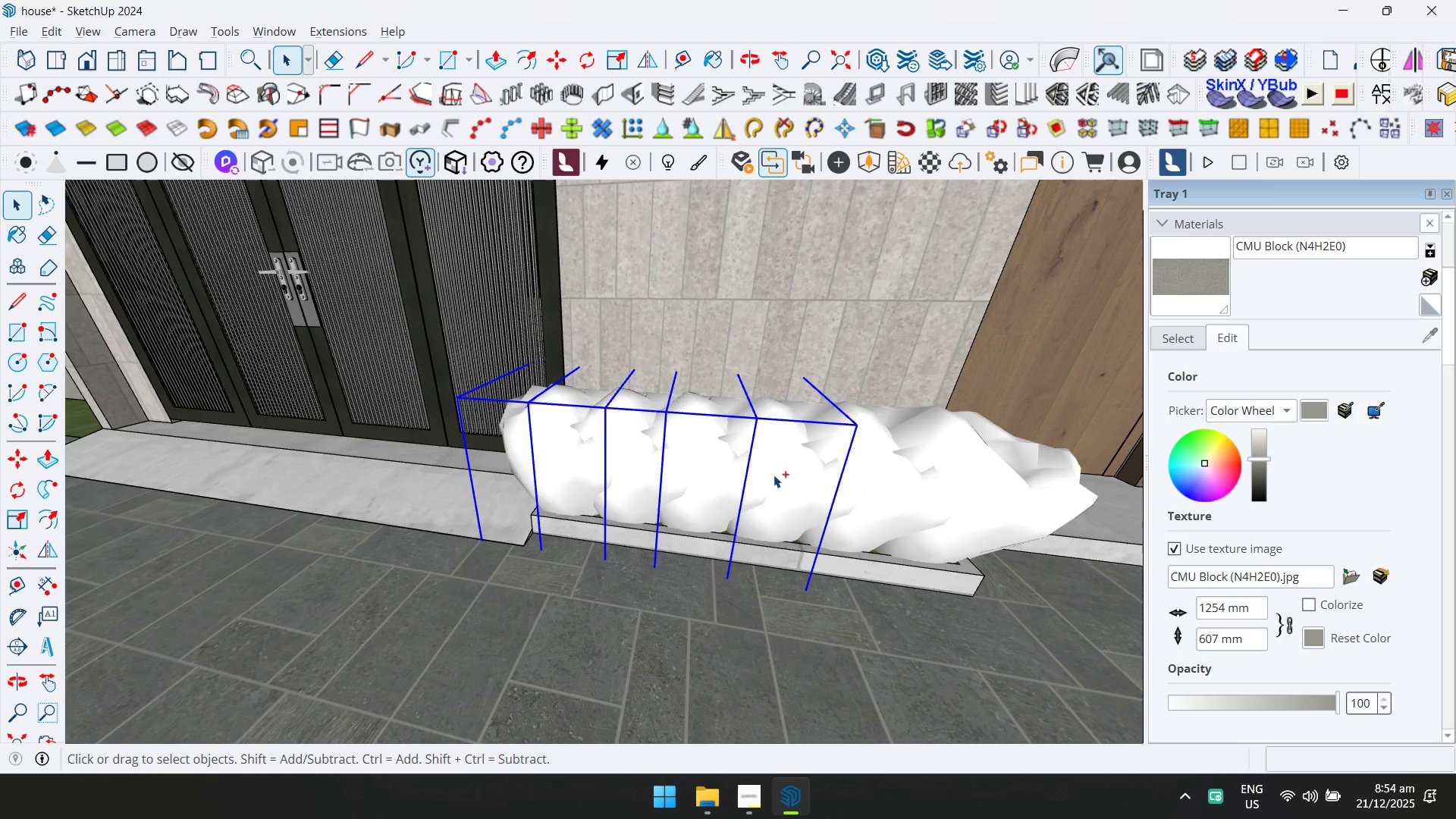 
triple_click([781, 473])
 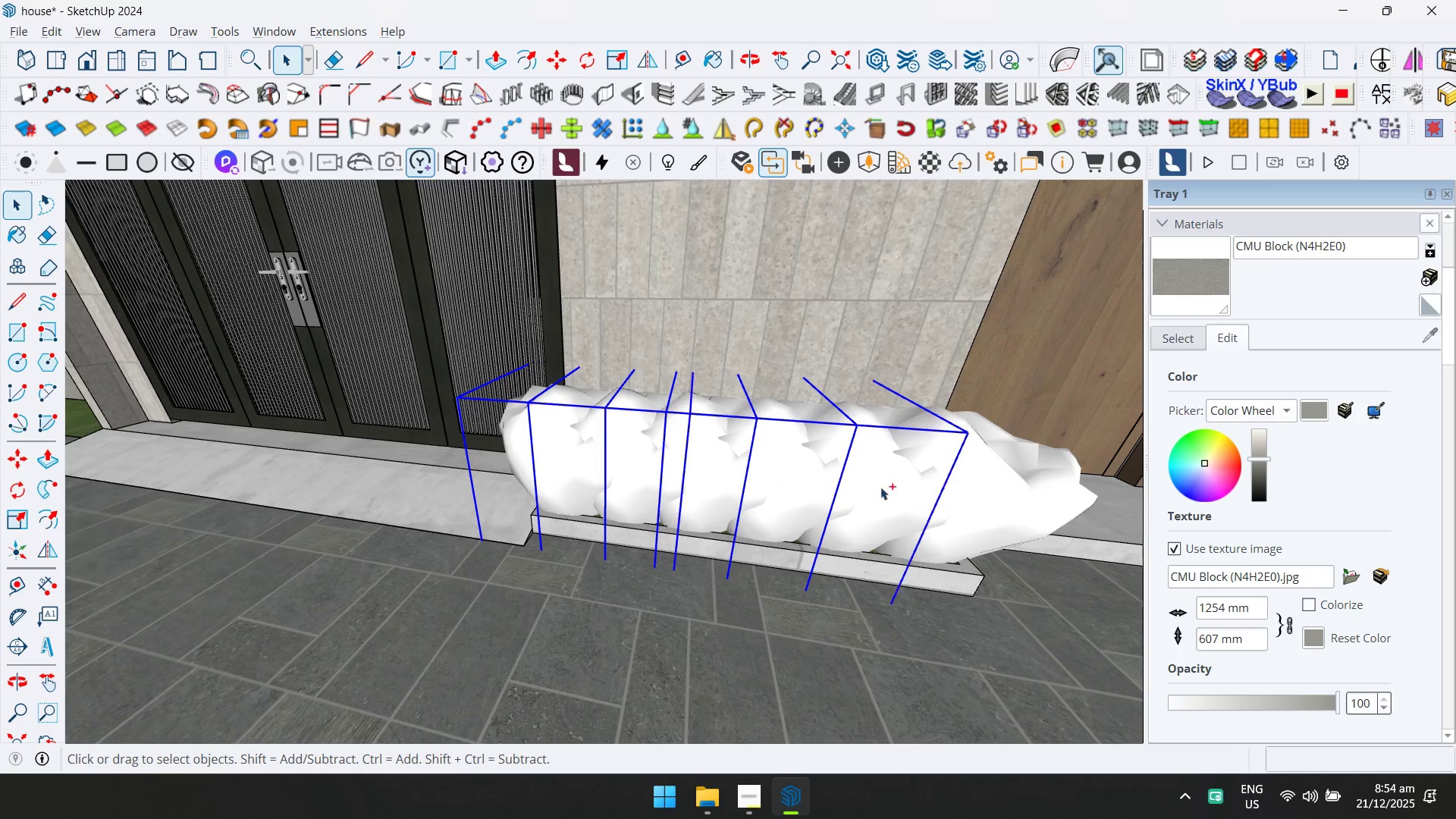 
triple_click([911, 491])
 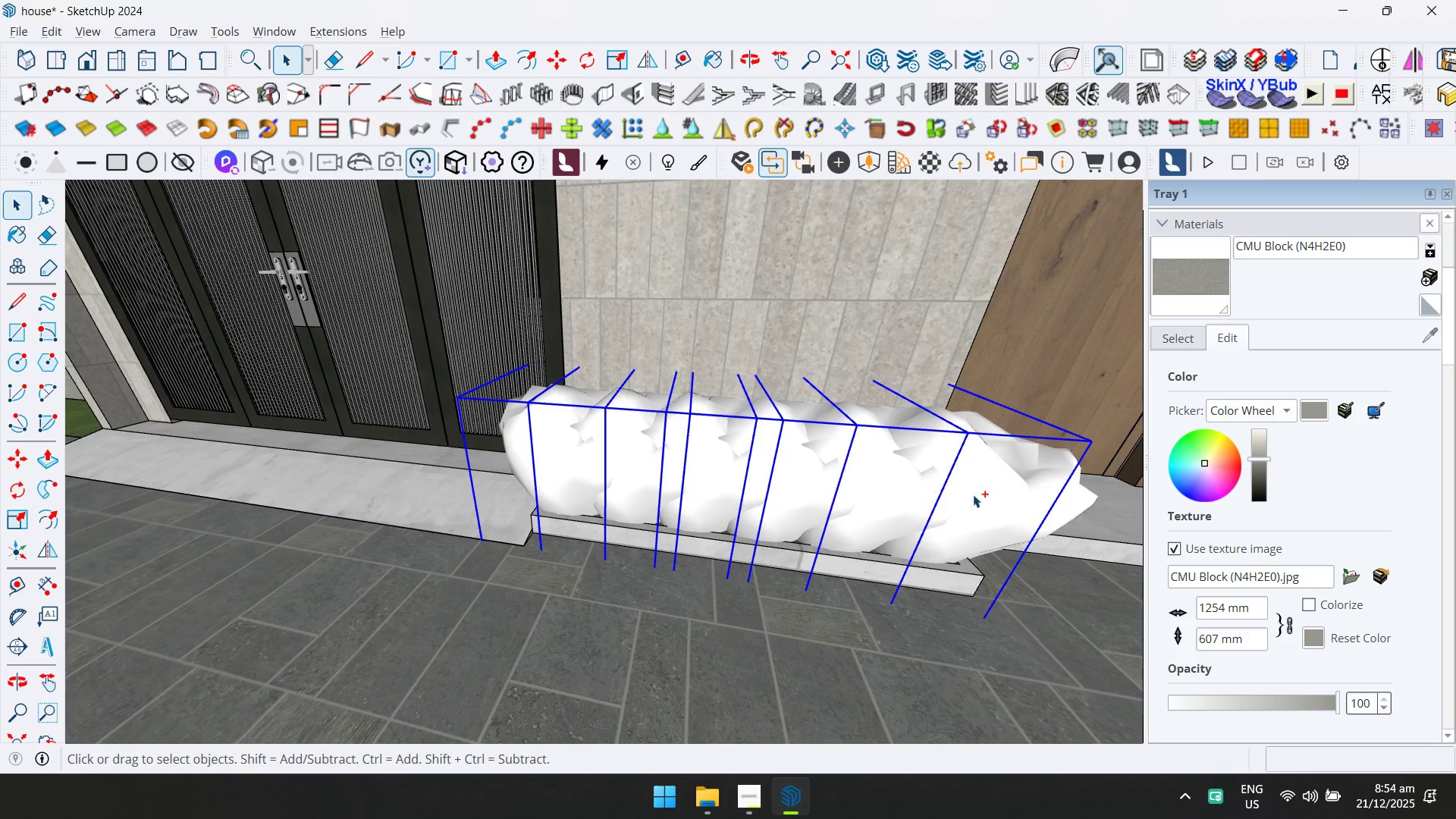 
hold_key(key=ControlLeft, duration=0.61)
scroll: coordinate [818, 455], scroll_direction: down, amount: 4.0
 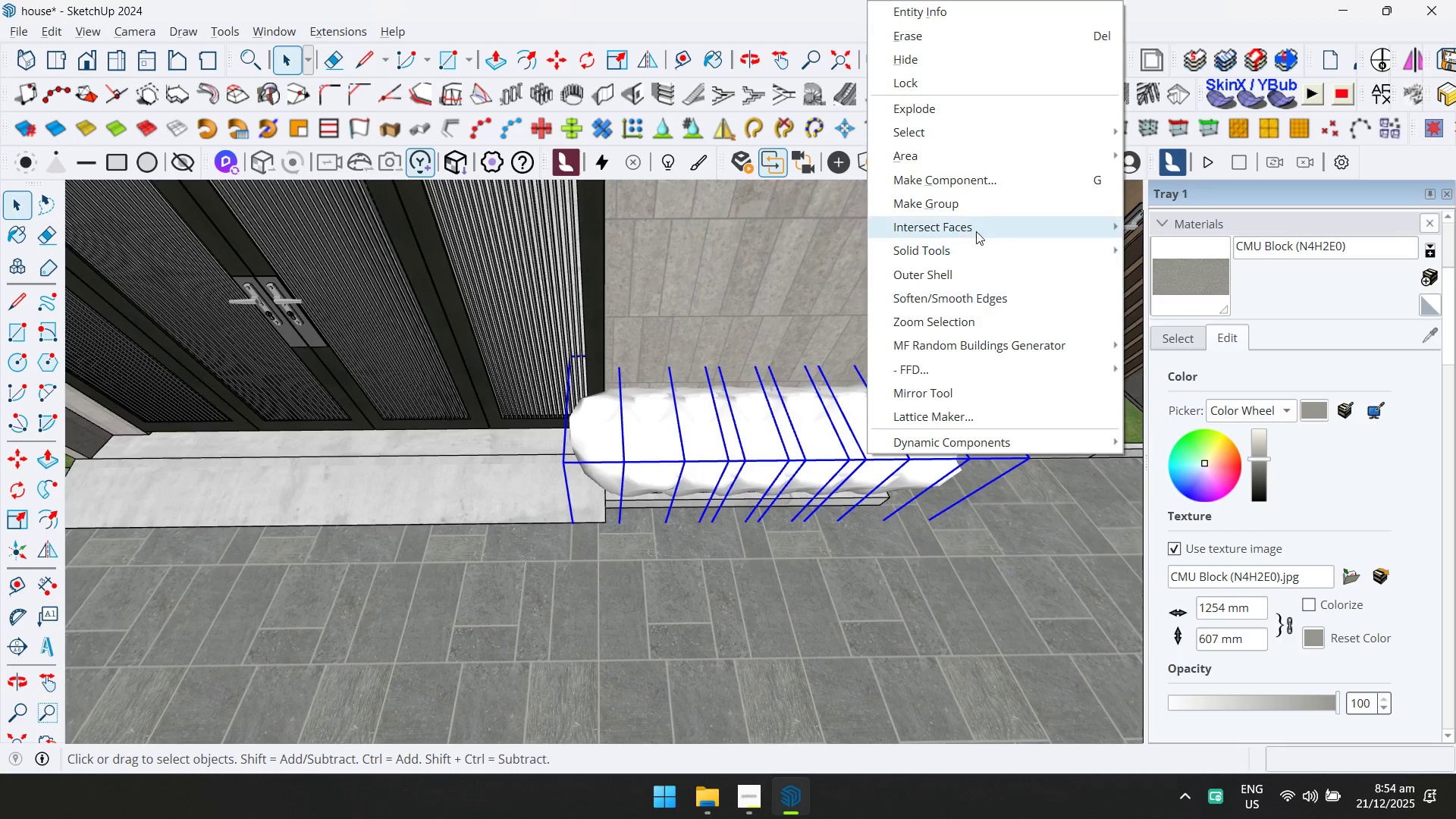 
double_click([813, 437])
 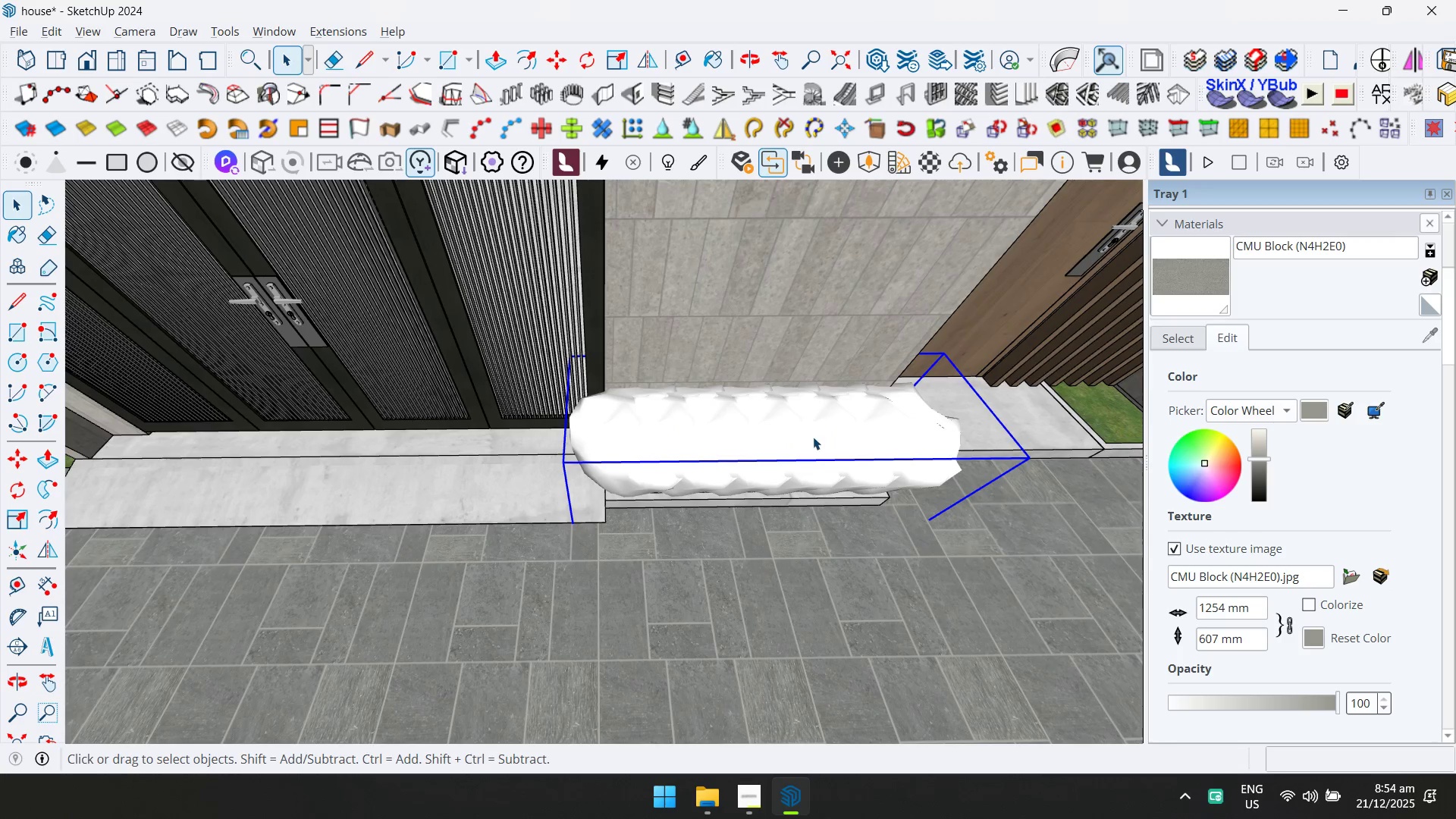 
triple_click([813, 437])
 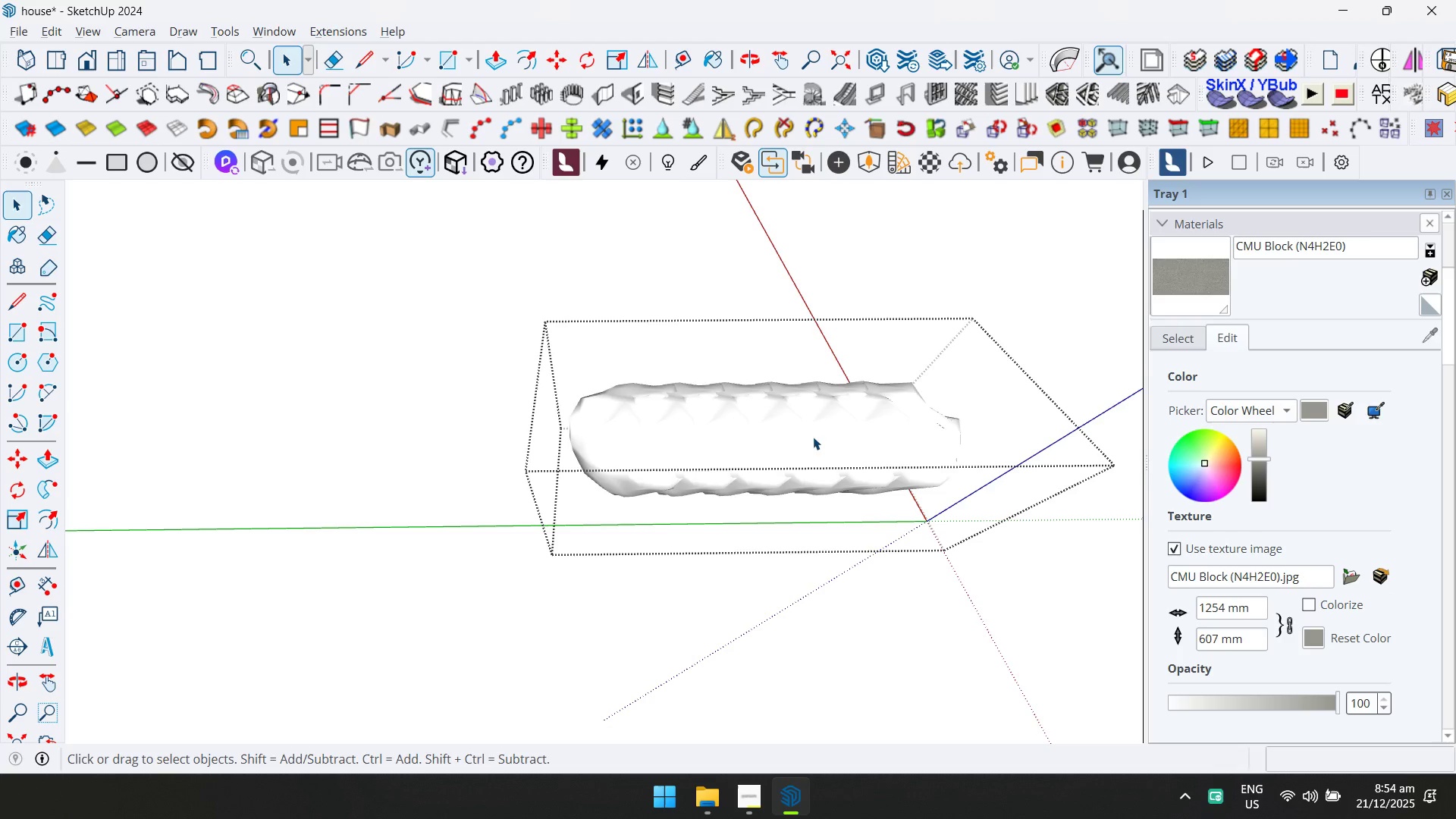 
key(Control+ControlLeft)
 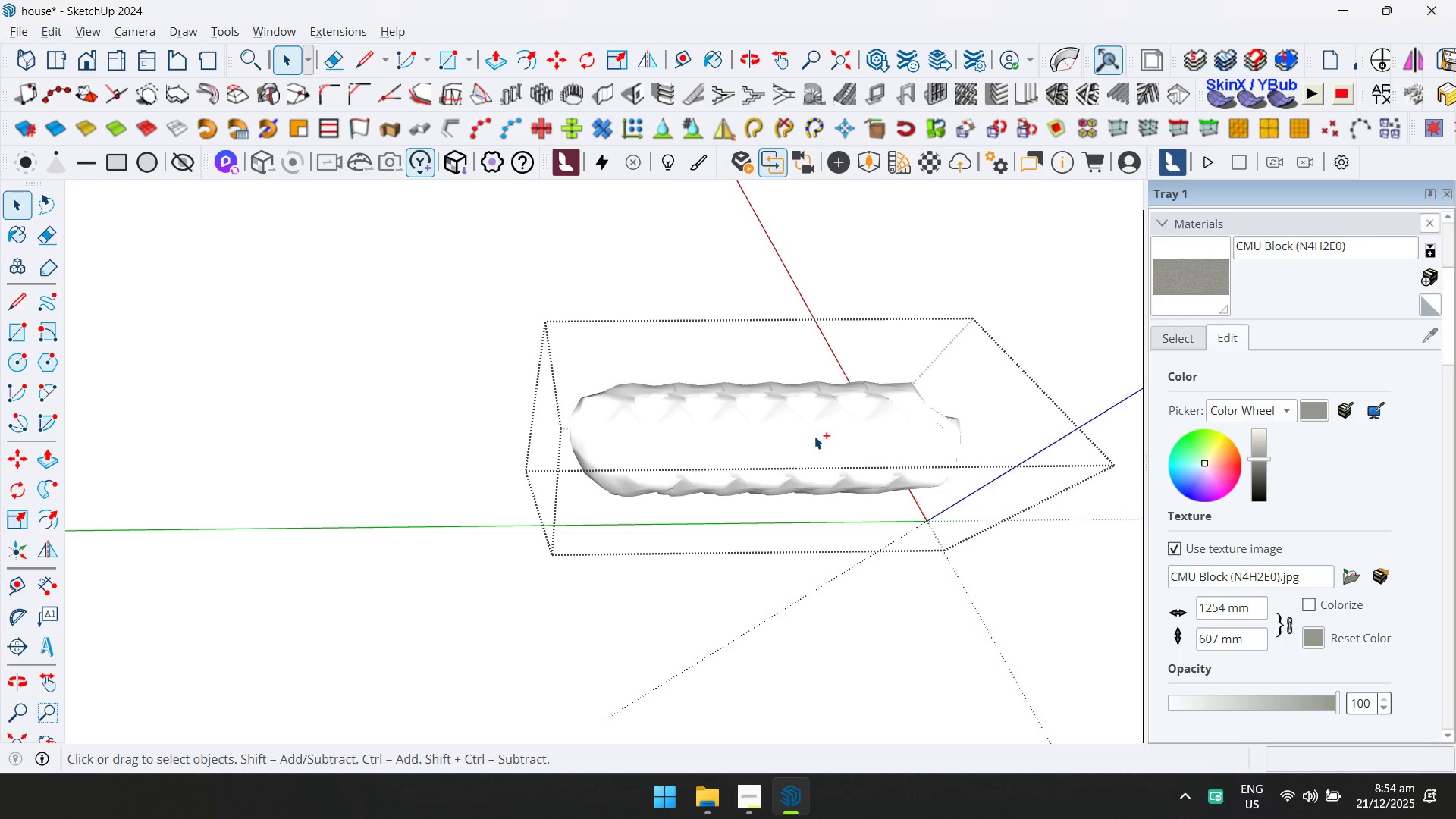 
key(Control+A)
 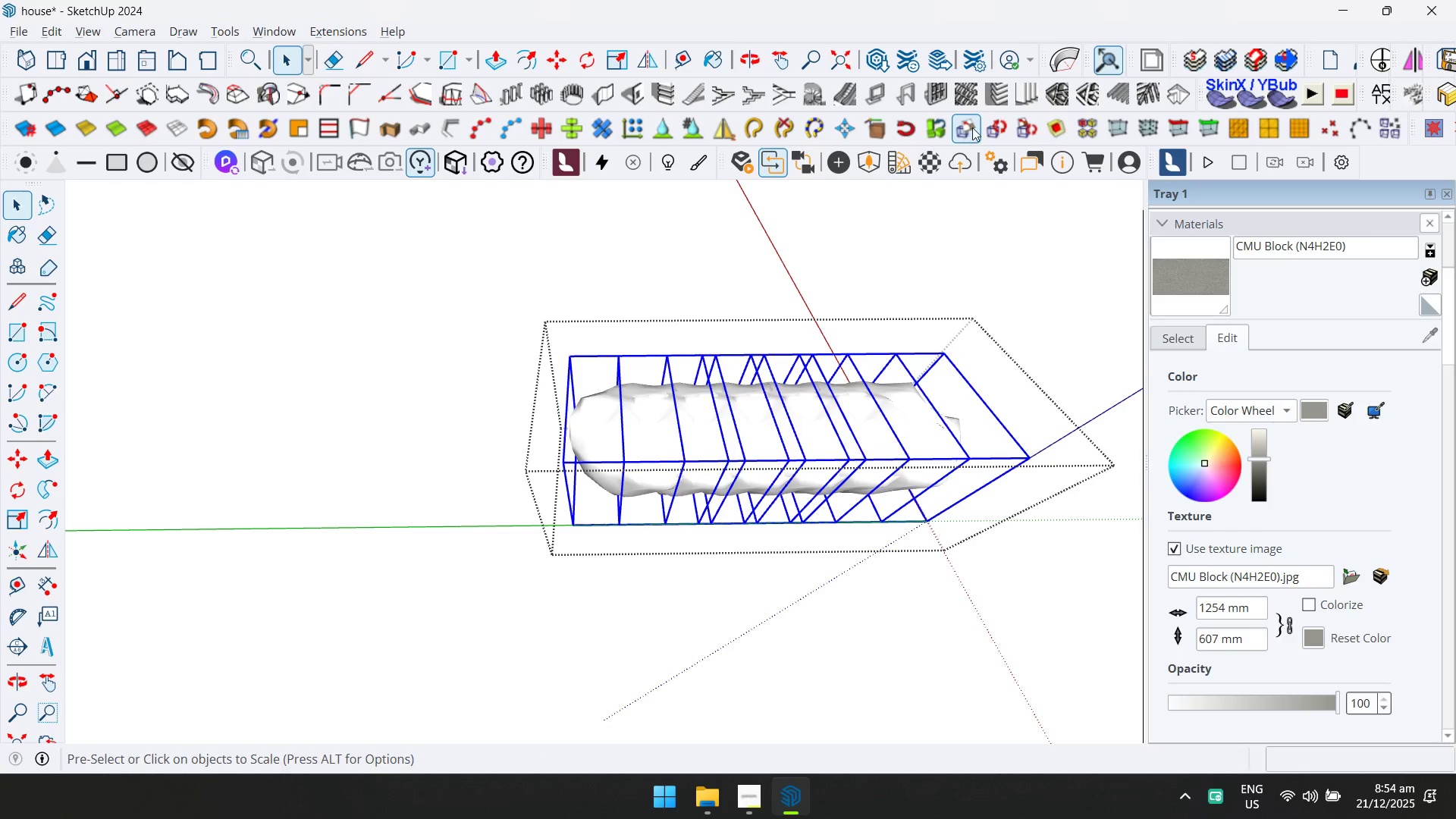 
double_click([1021, 126])
 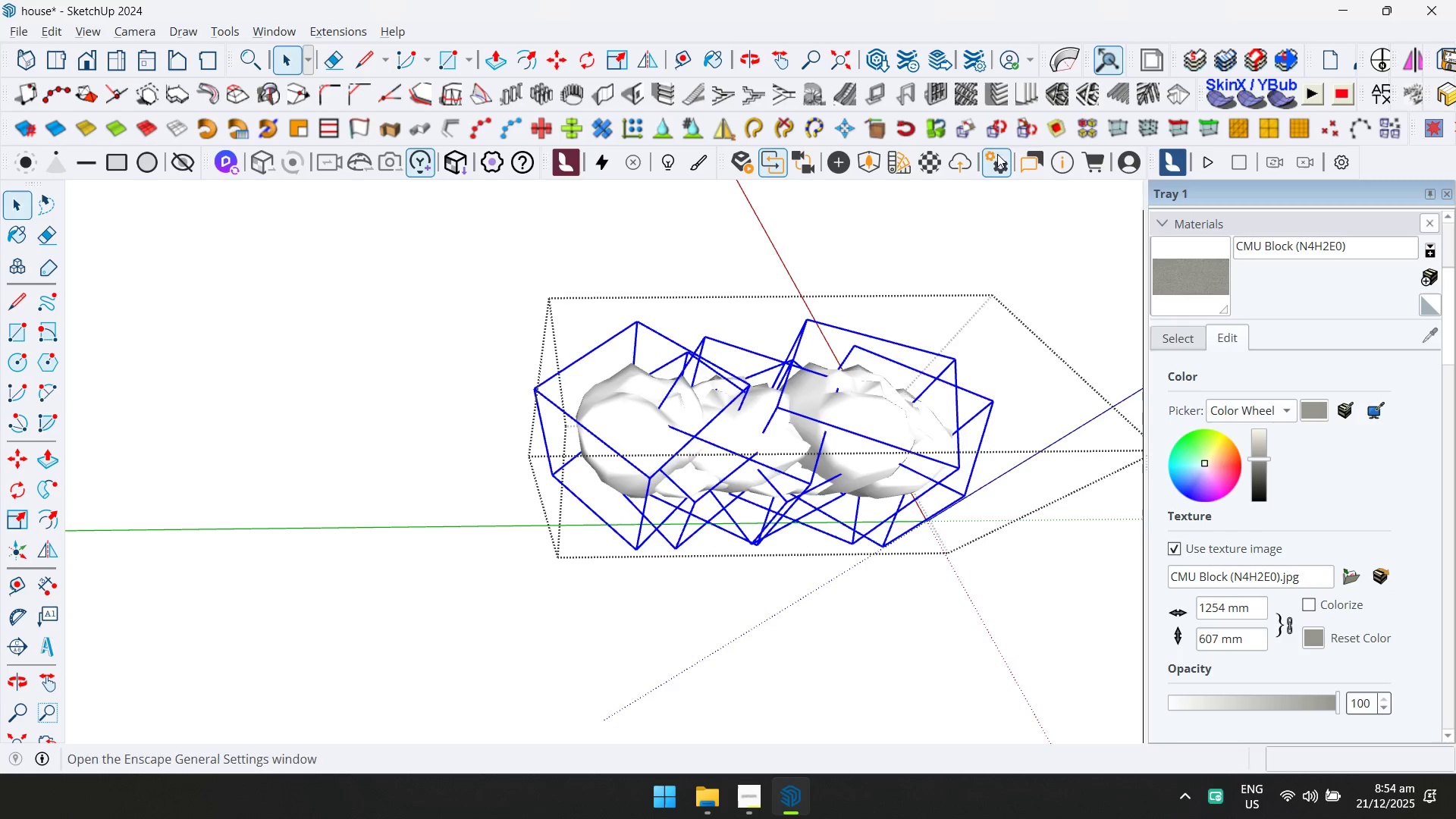 
key(Escape)
 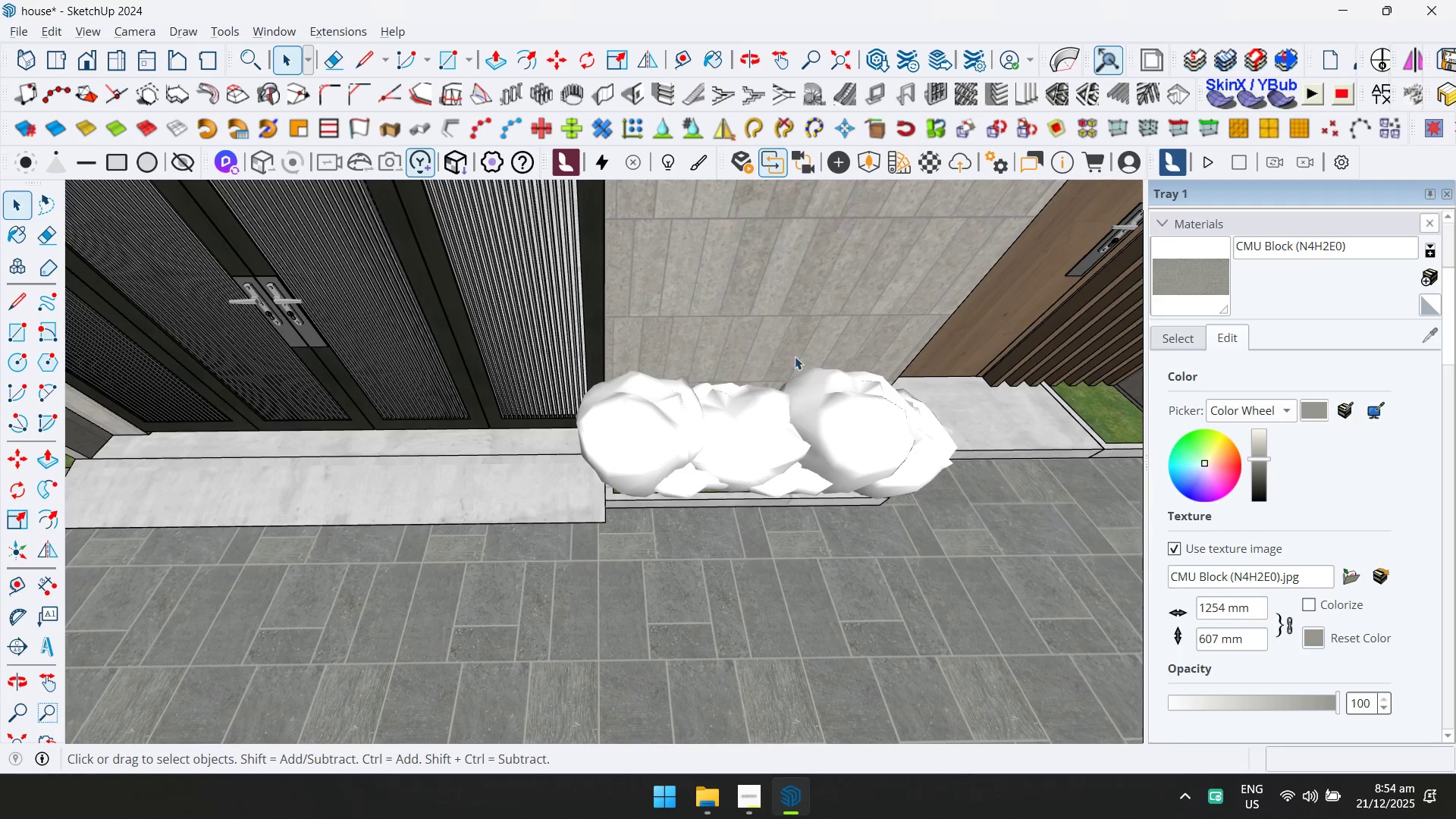 
scroll: coordinate [785, 394], scroll_direction: down, amount: 6.0
 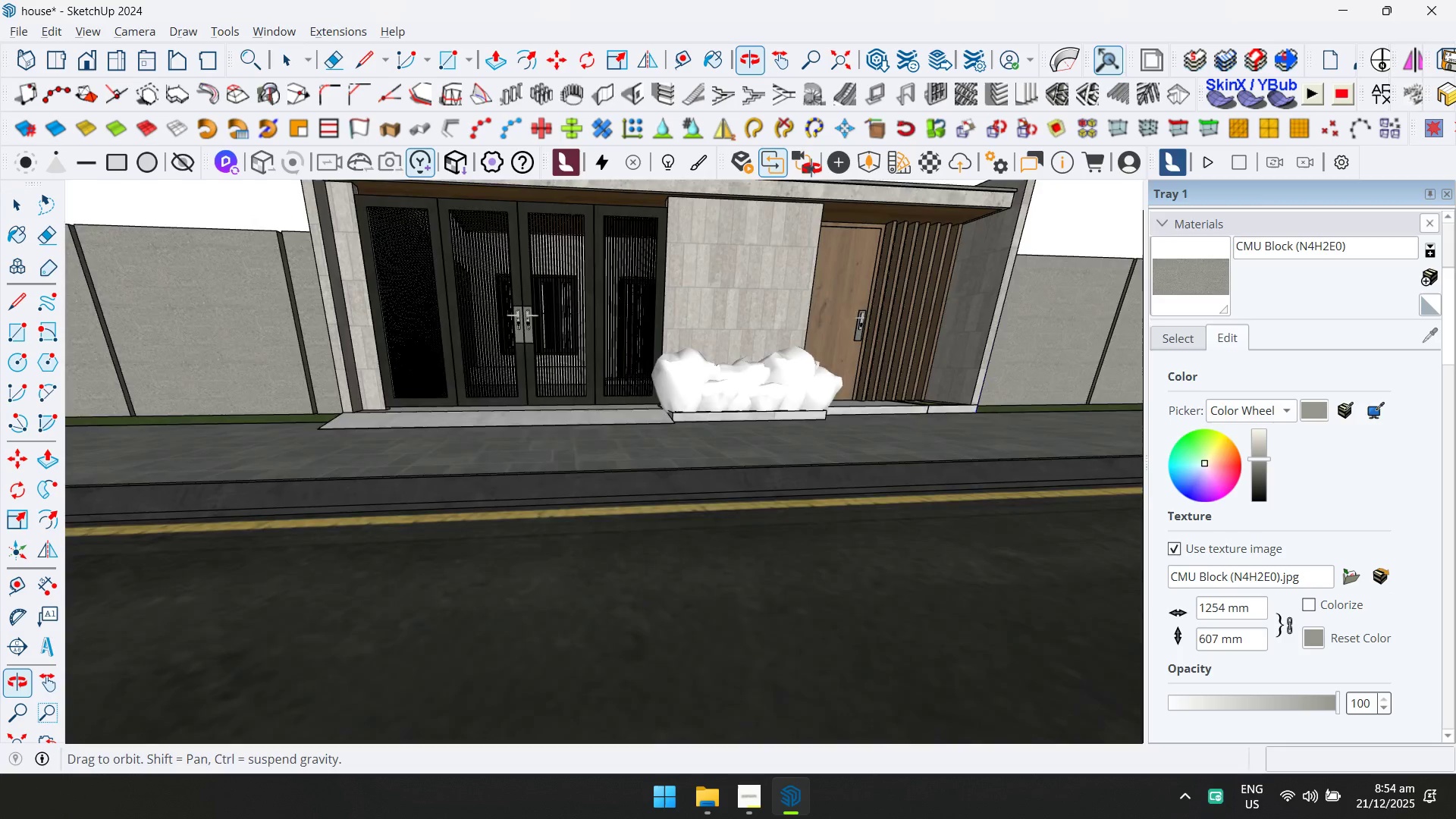 
hold_key(key=ShiftLeft, duration=0.48)
 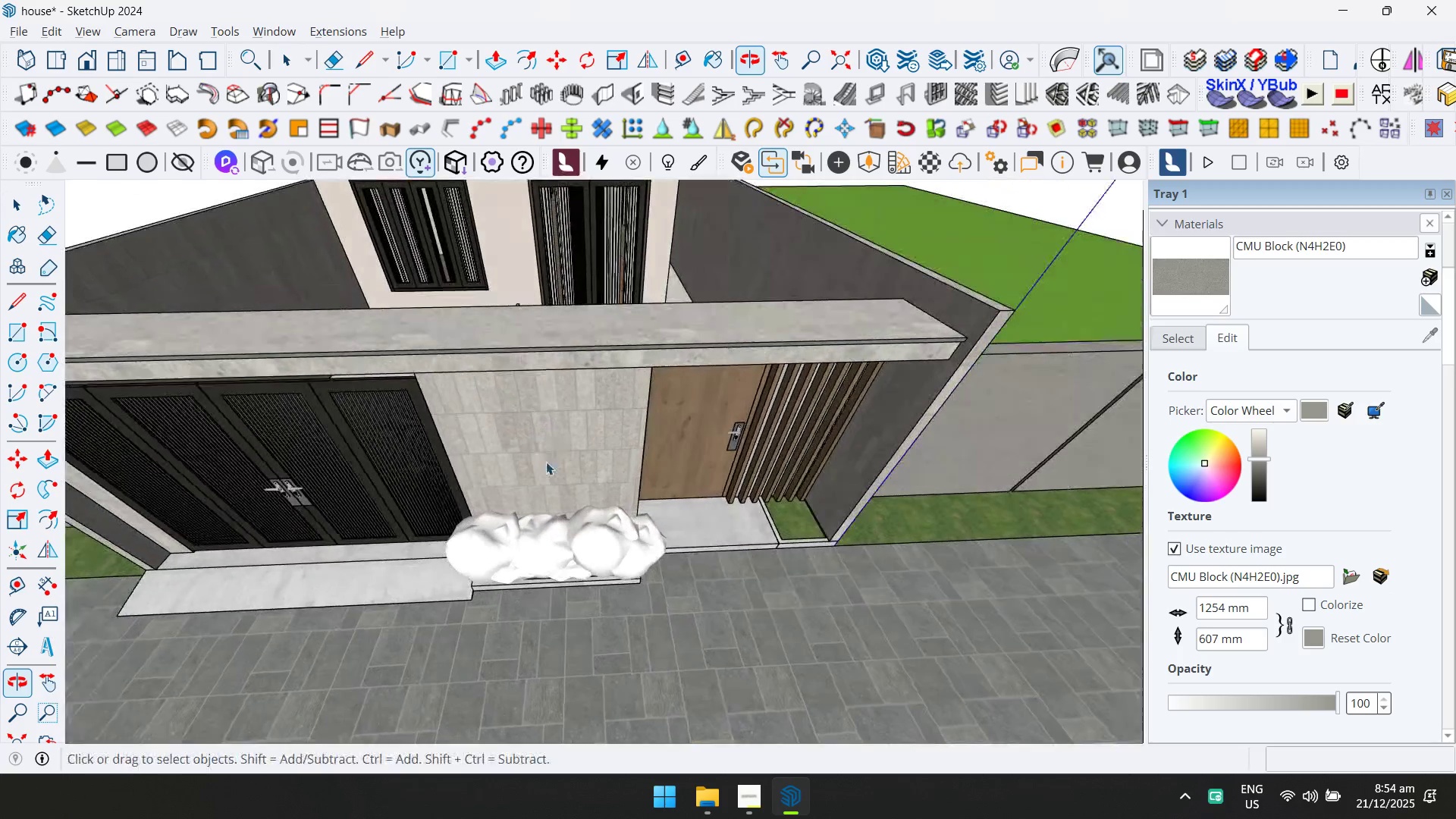 
key(Control+ControlLeft)
 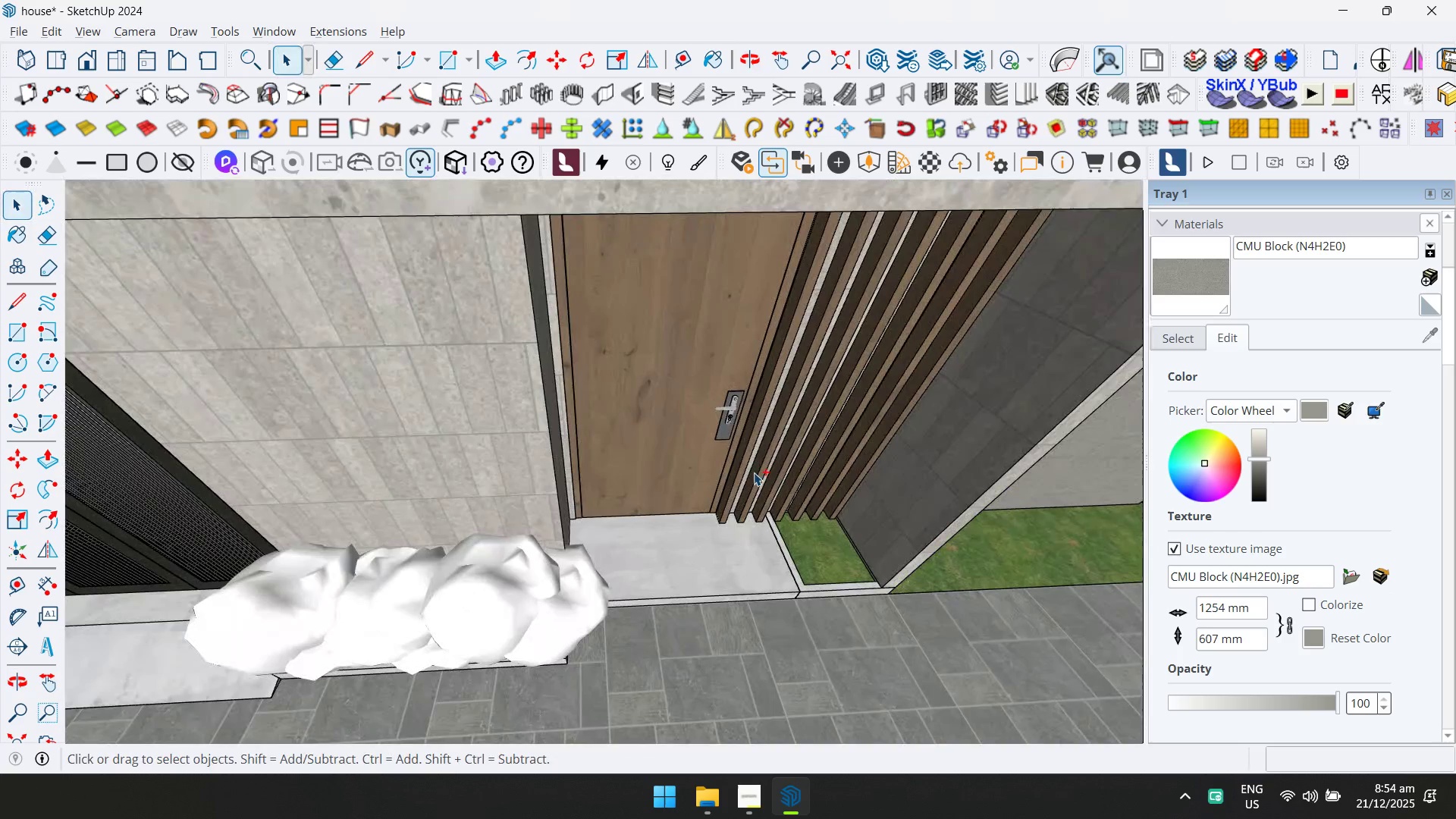 
key(Control+S)
 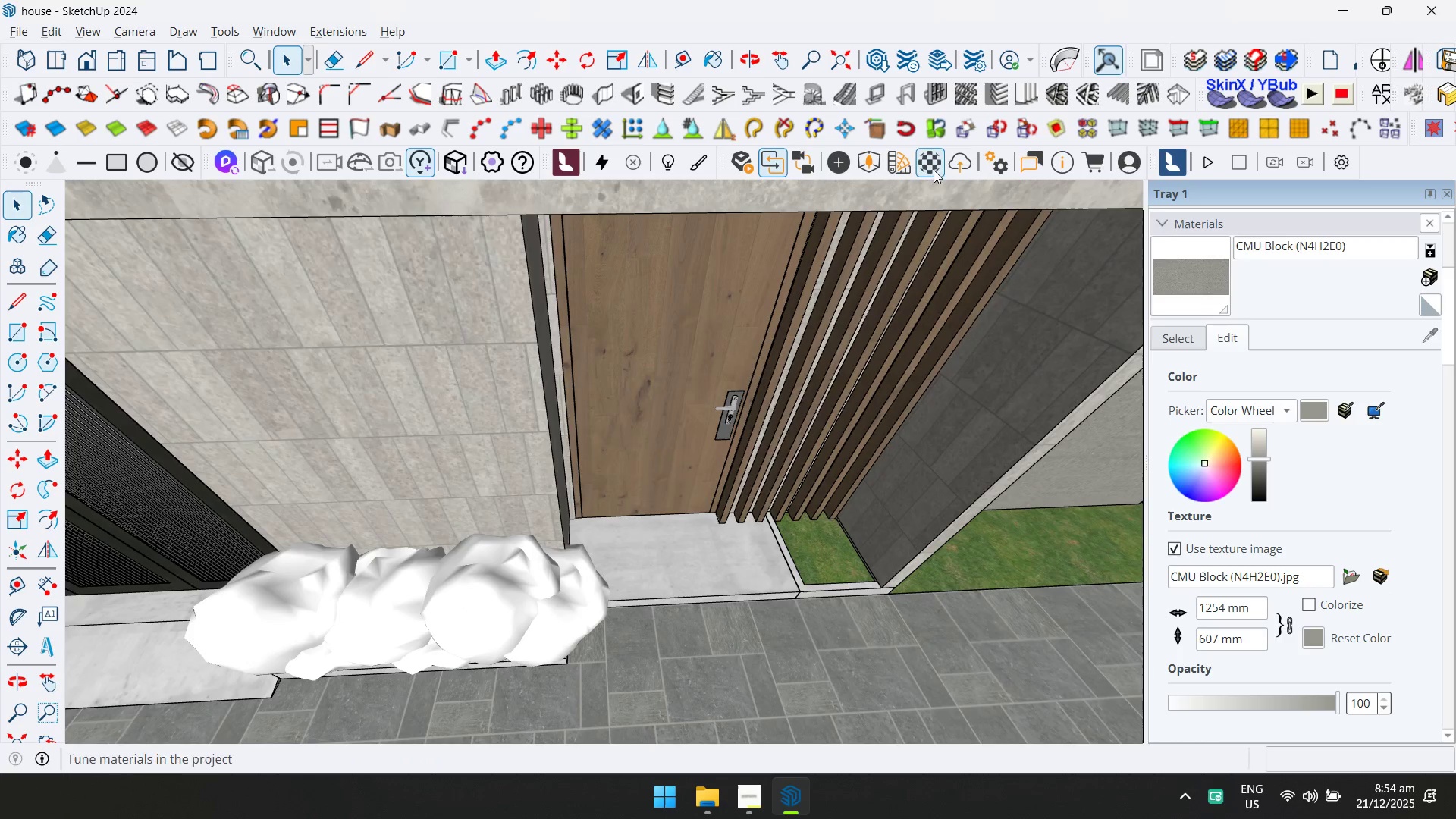 
scroll: coordinate [746, 467], scroll_direction: up, amount: 5.0
 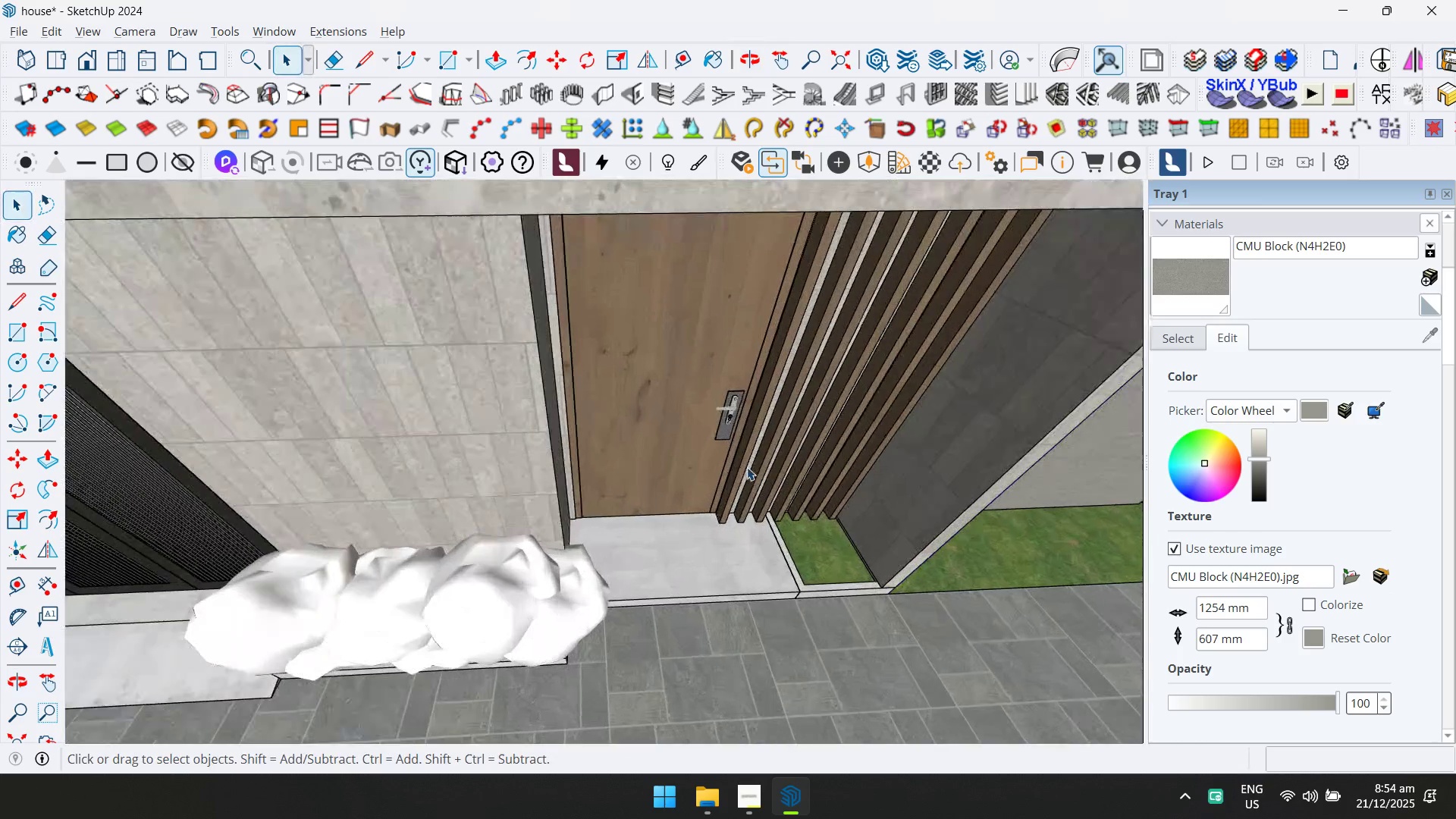 
left_click([861, 168])
 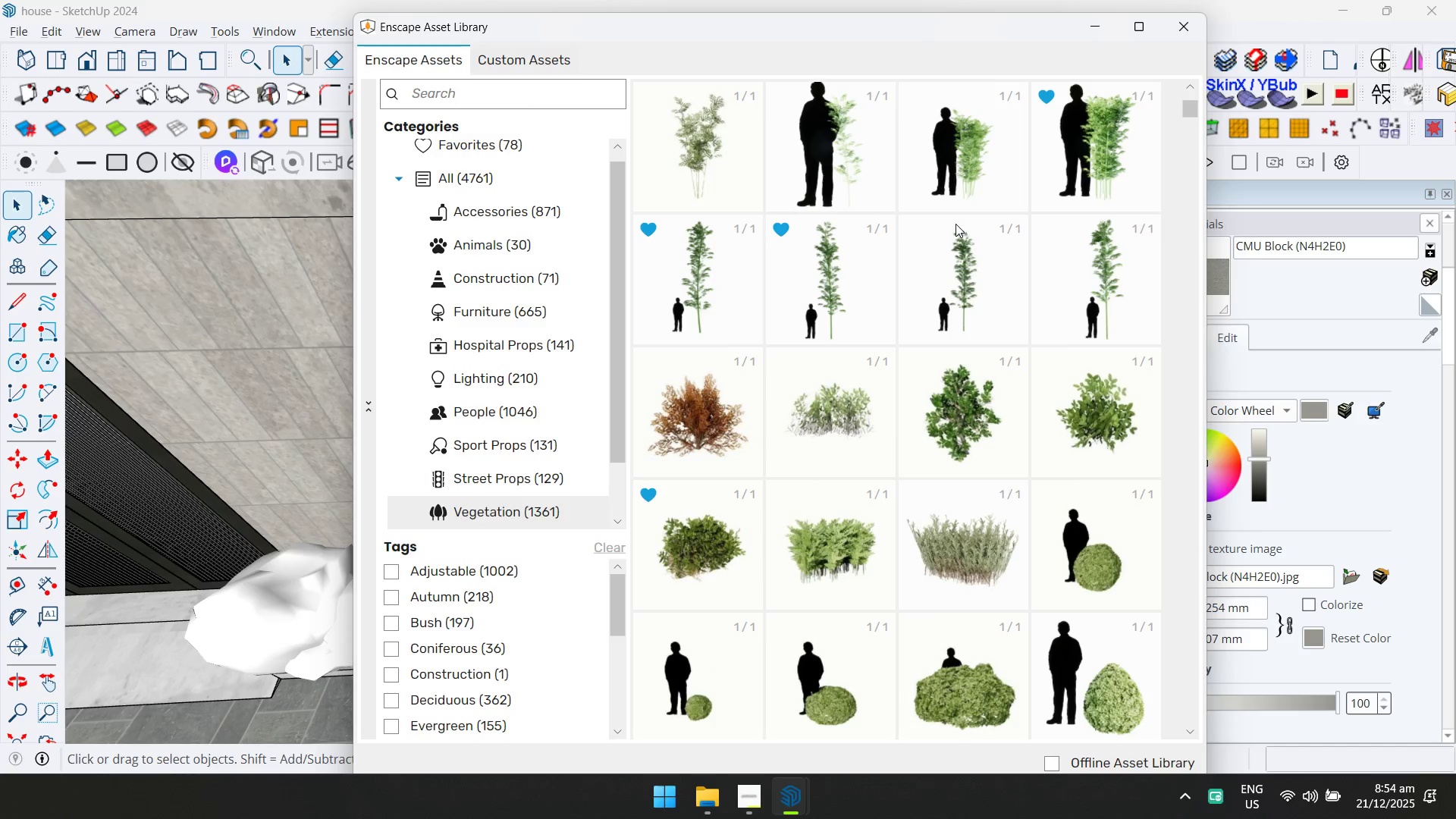 
scroll: coordinate [521, 649], scroll_direction: down, amount: 25.0
 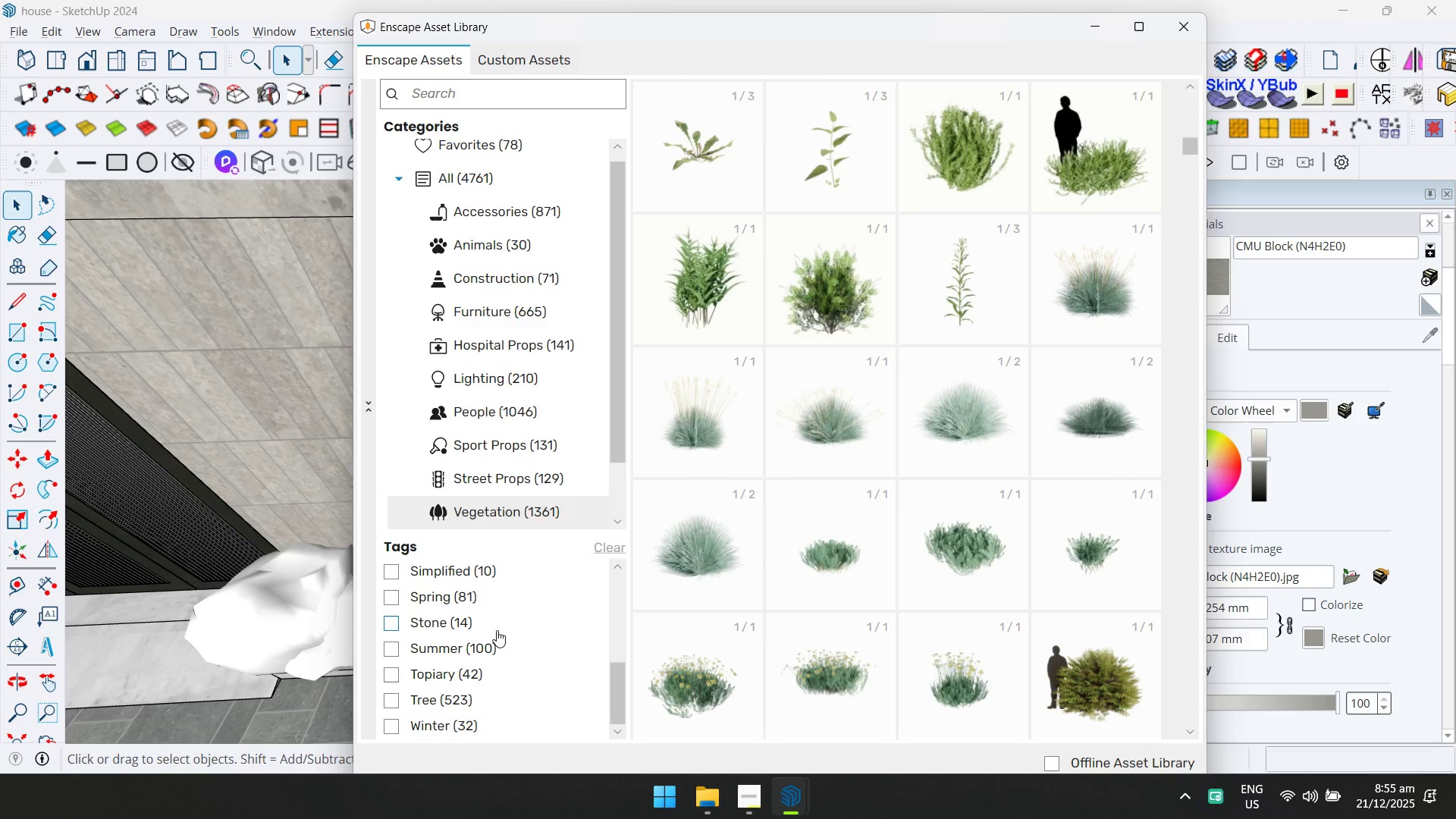 
scroll: coordinate [484, 601], scroll_direction: up, amount: 1.0
 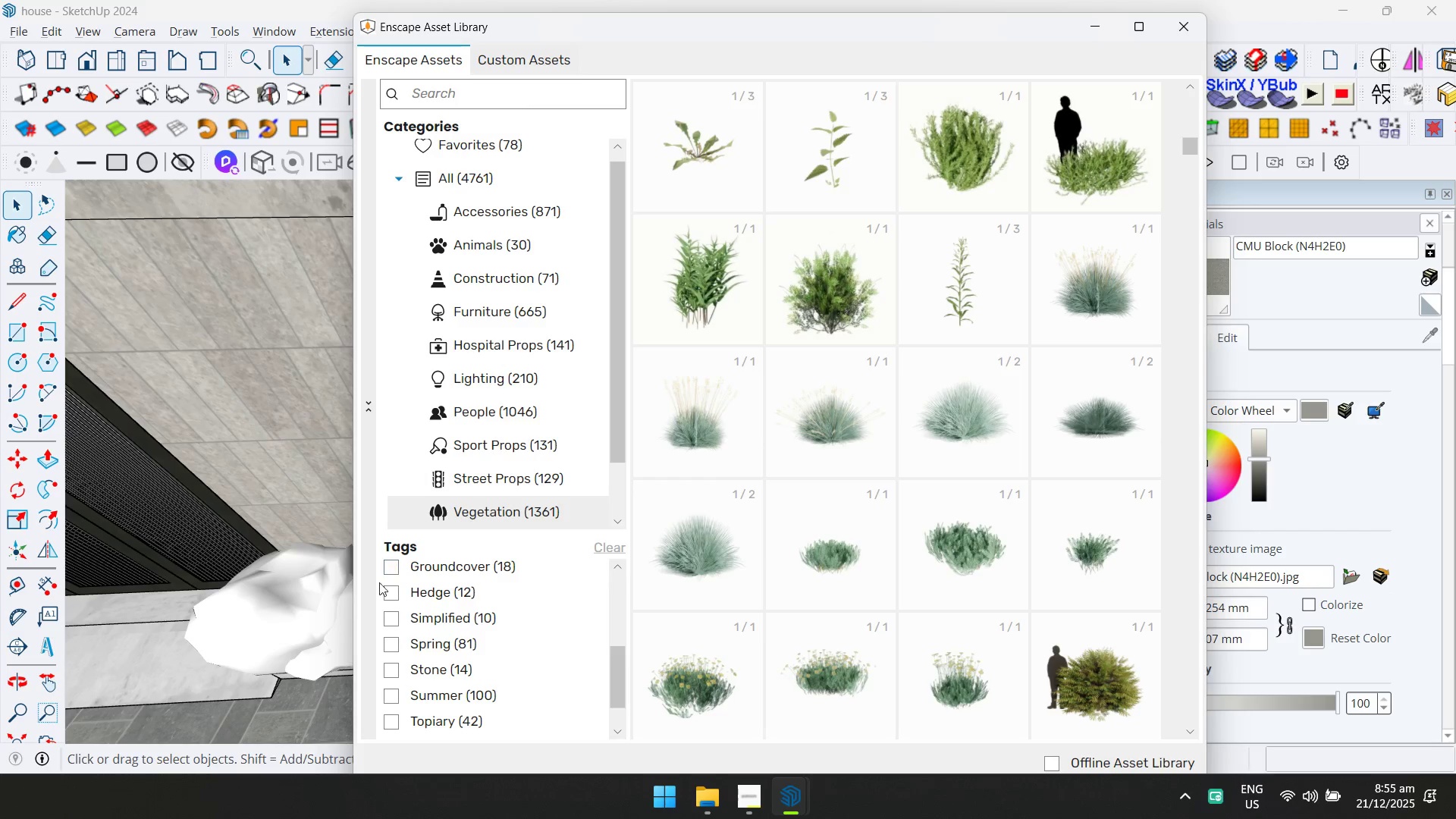 
wait(6.67)
 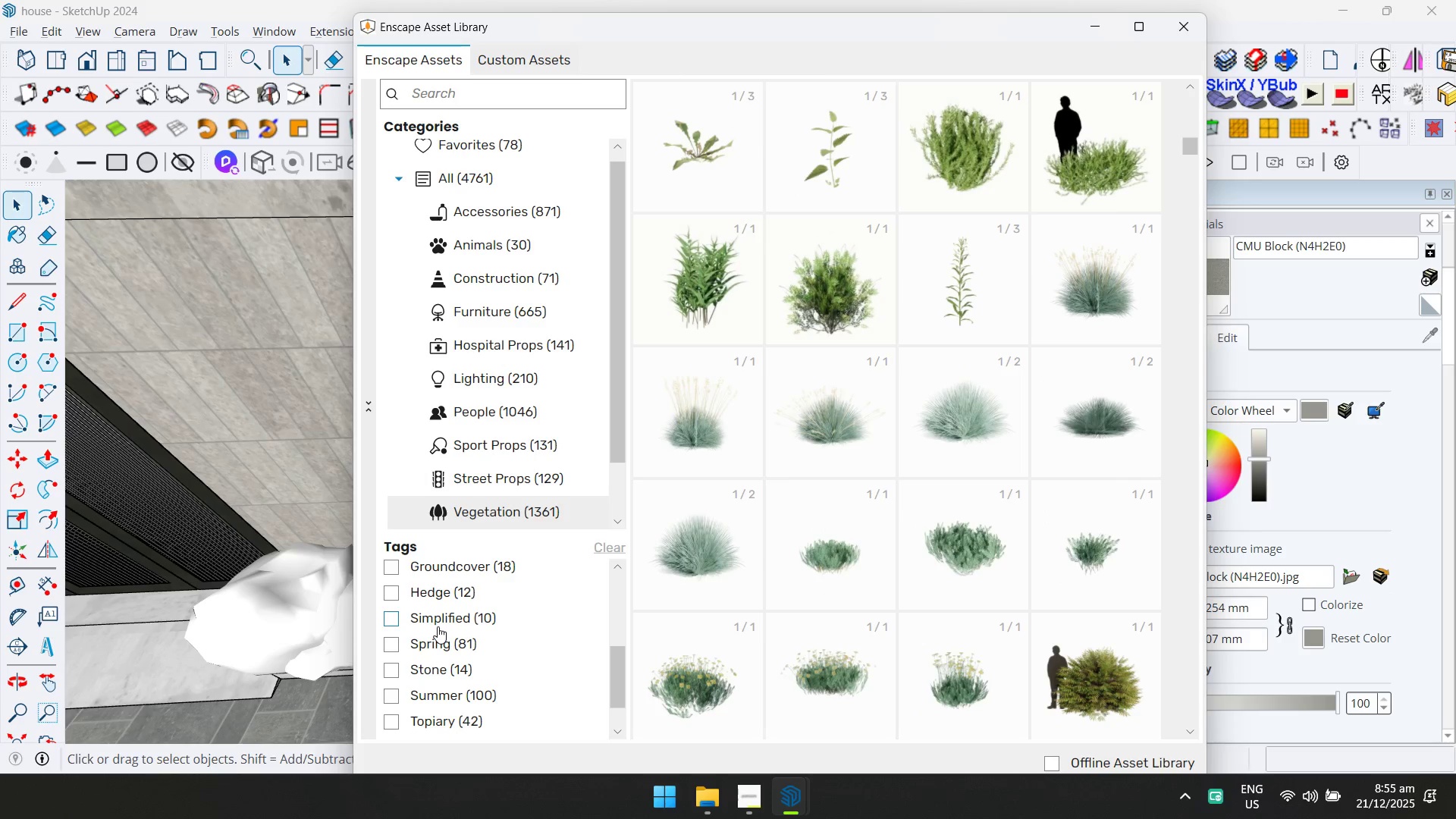 
scroll: coordinate [464, 588], scroll_direction: up, amount: 2.0
 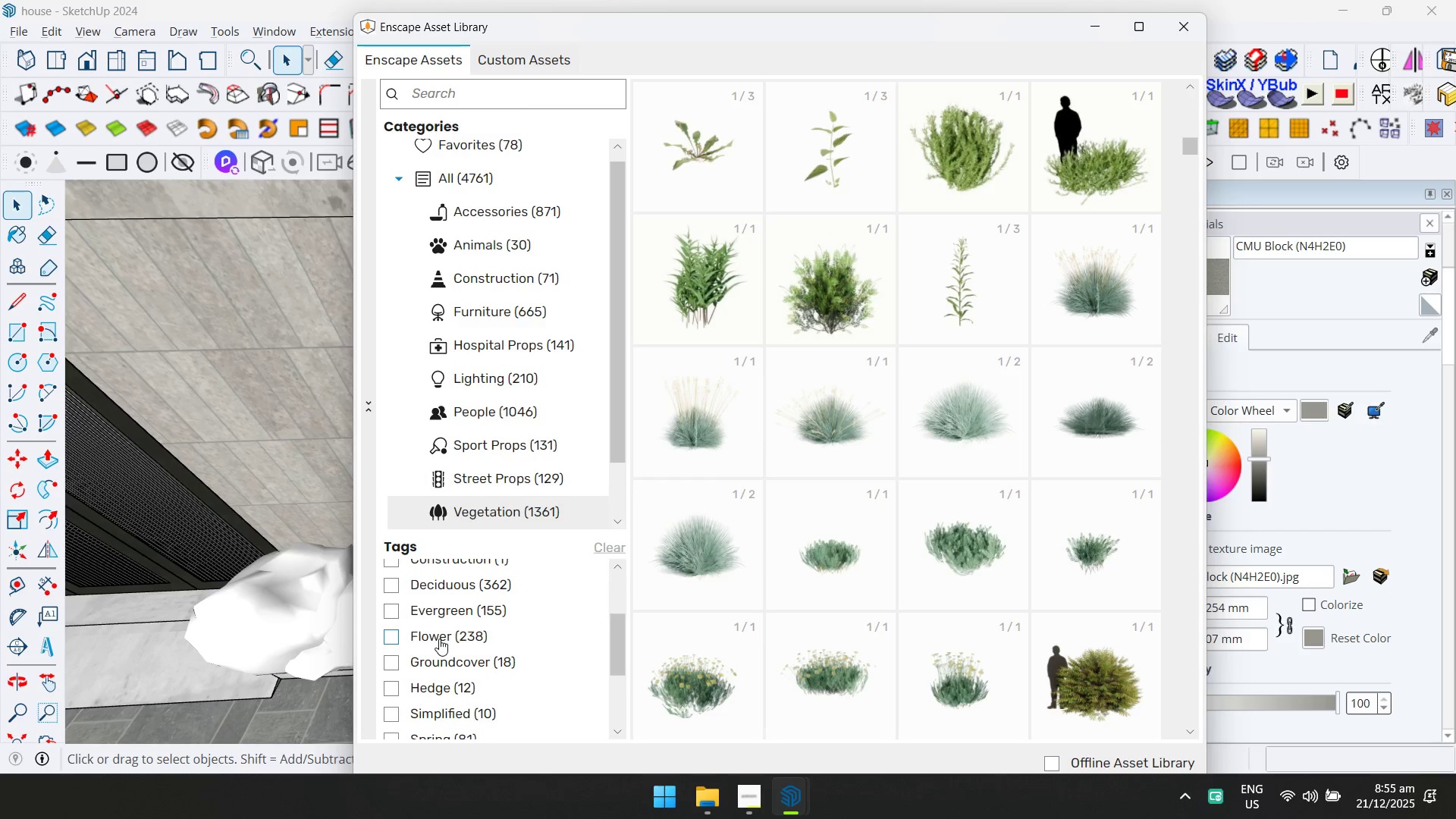 
scroll: coordinate [438, 667], scroll_direction: down, amount: 1.0
 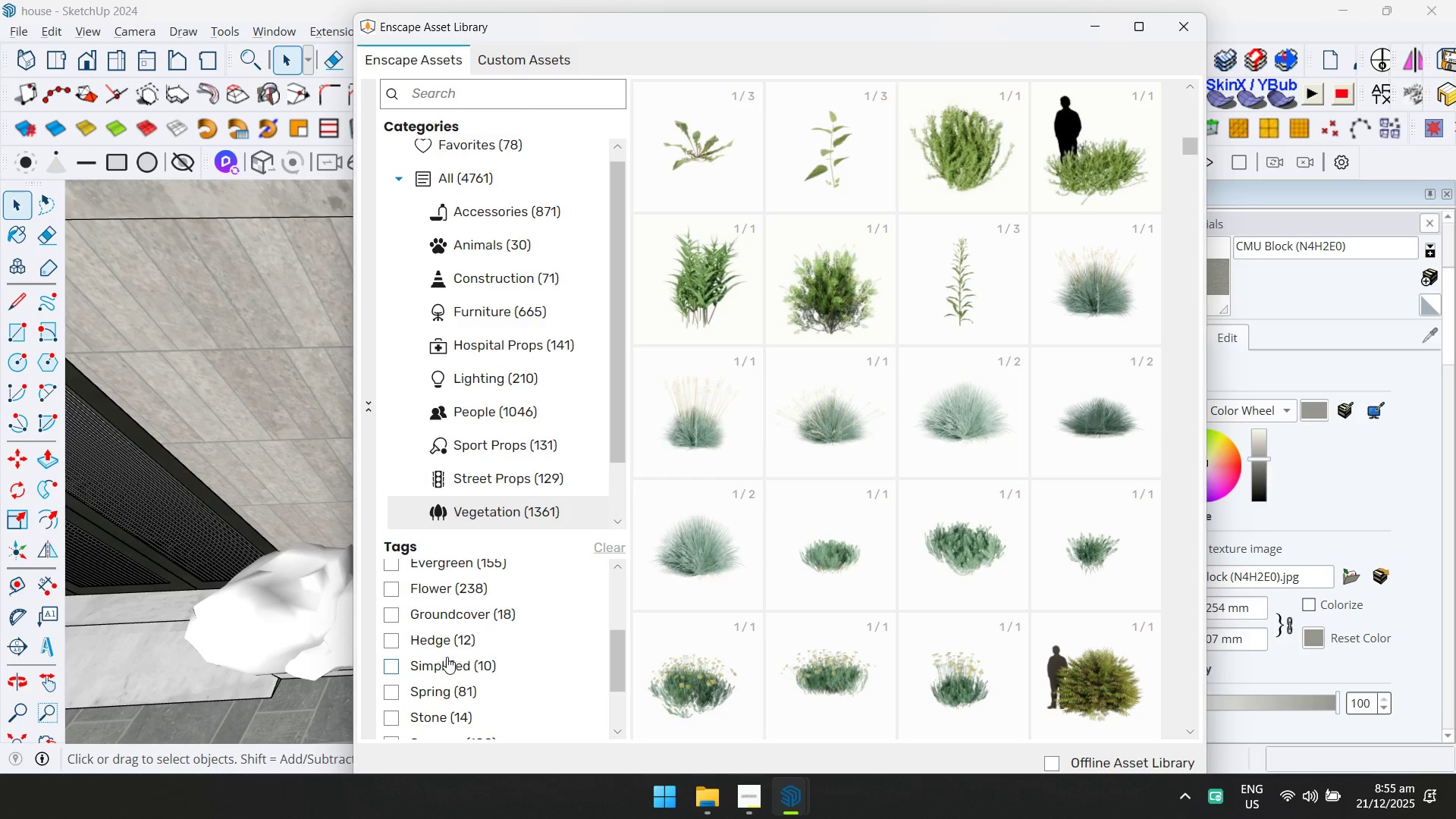 
scroll: coordinate [447, 655], scroll_direction: up, amount: 3.0
 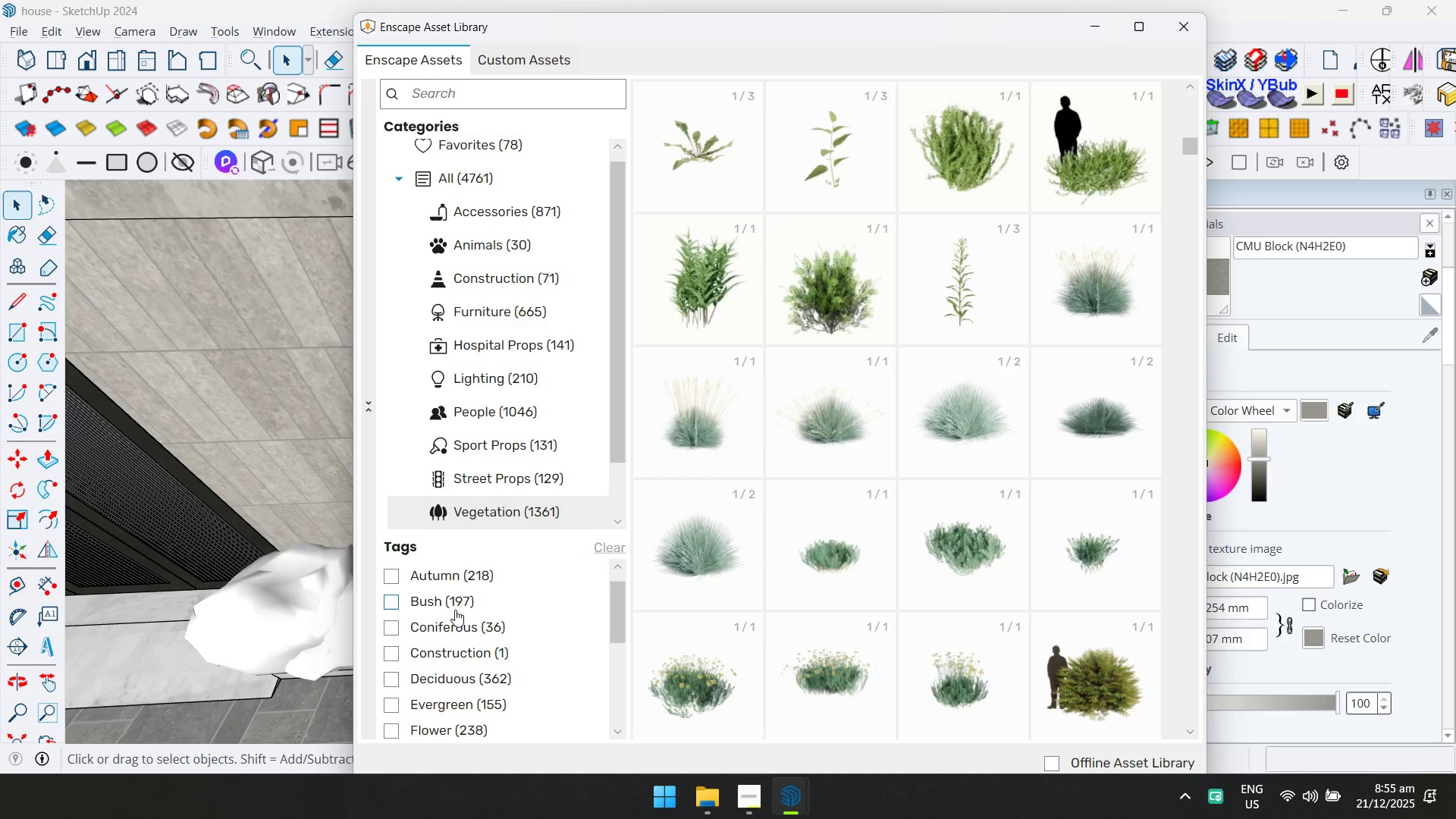 
left_click([455, 610])
 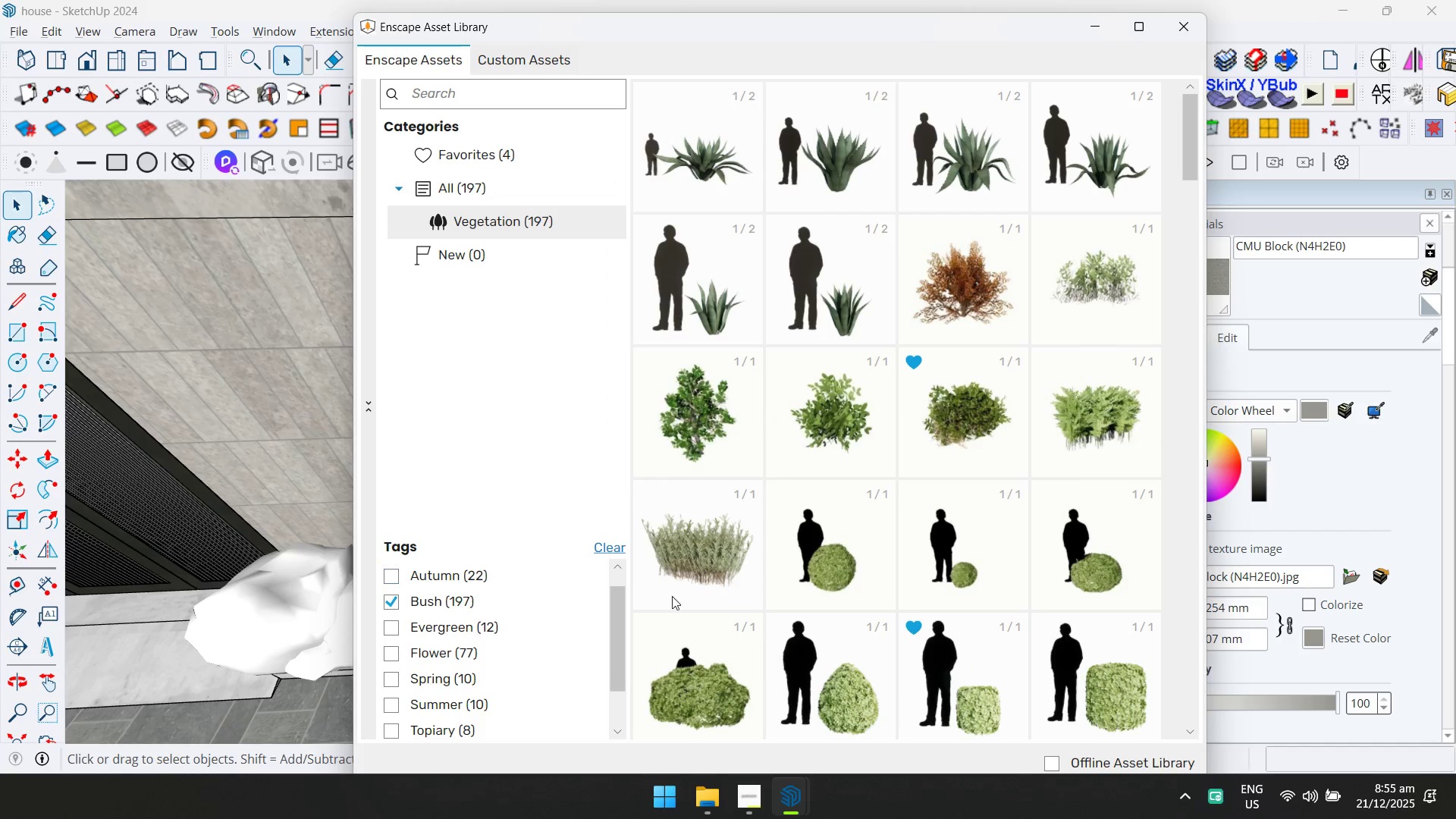 
scroll: coordinate [993, 511], scroll_direction: down, amount: 20.0
 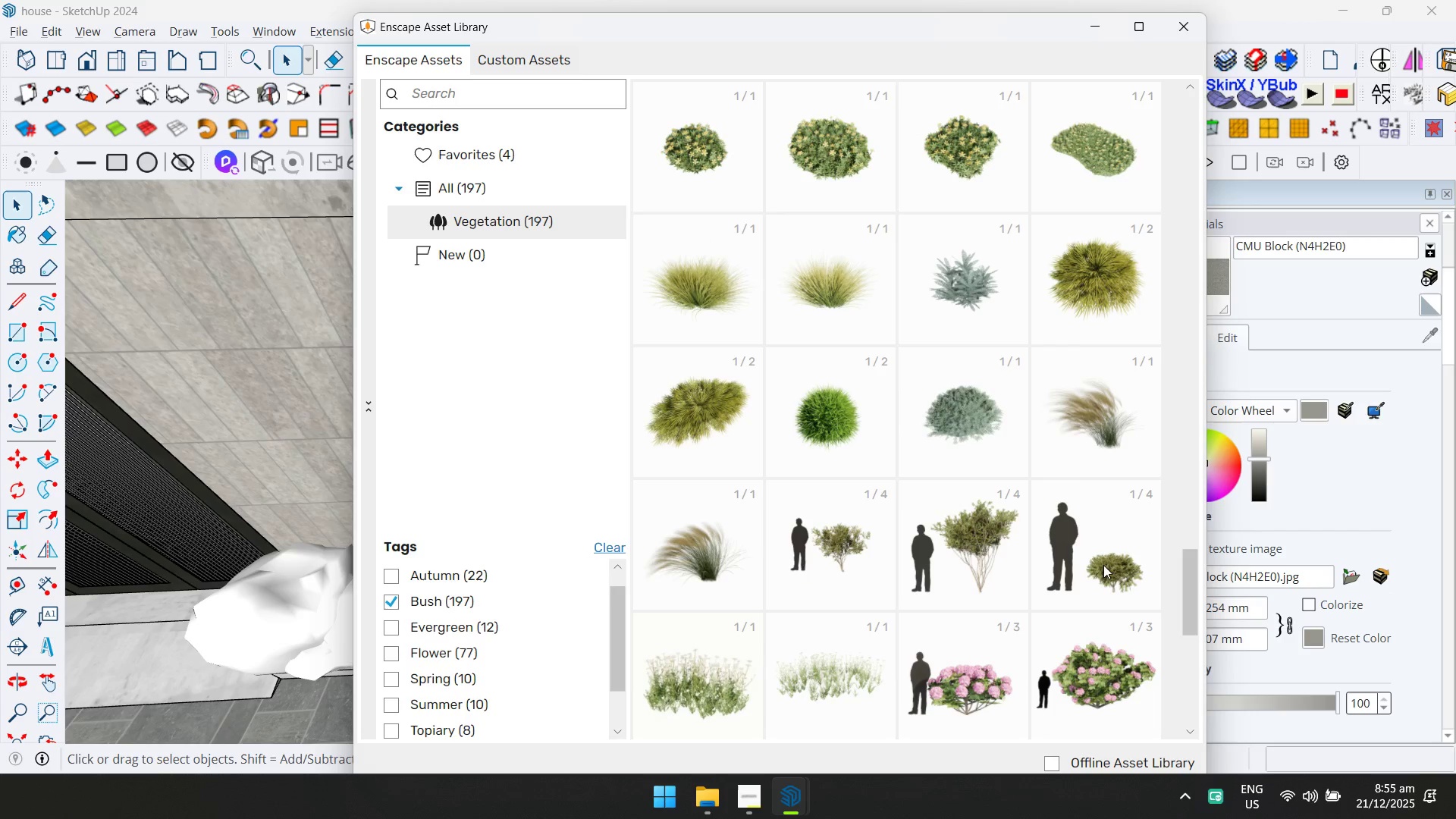 
double_click([1116, 306])
 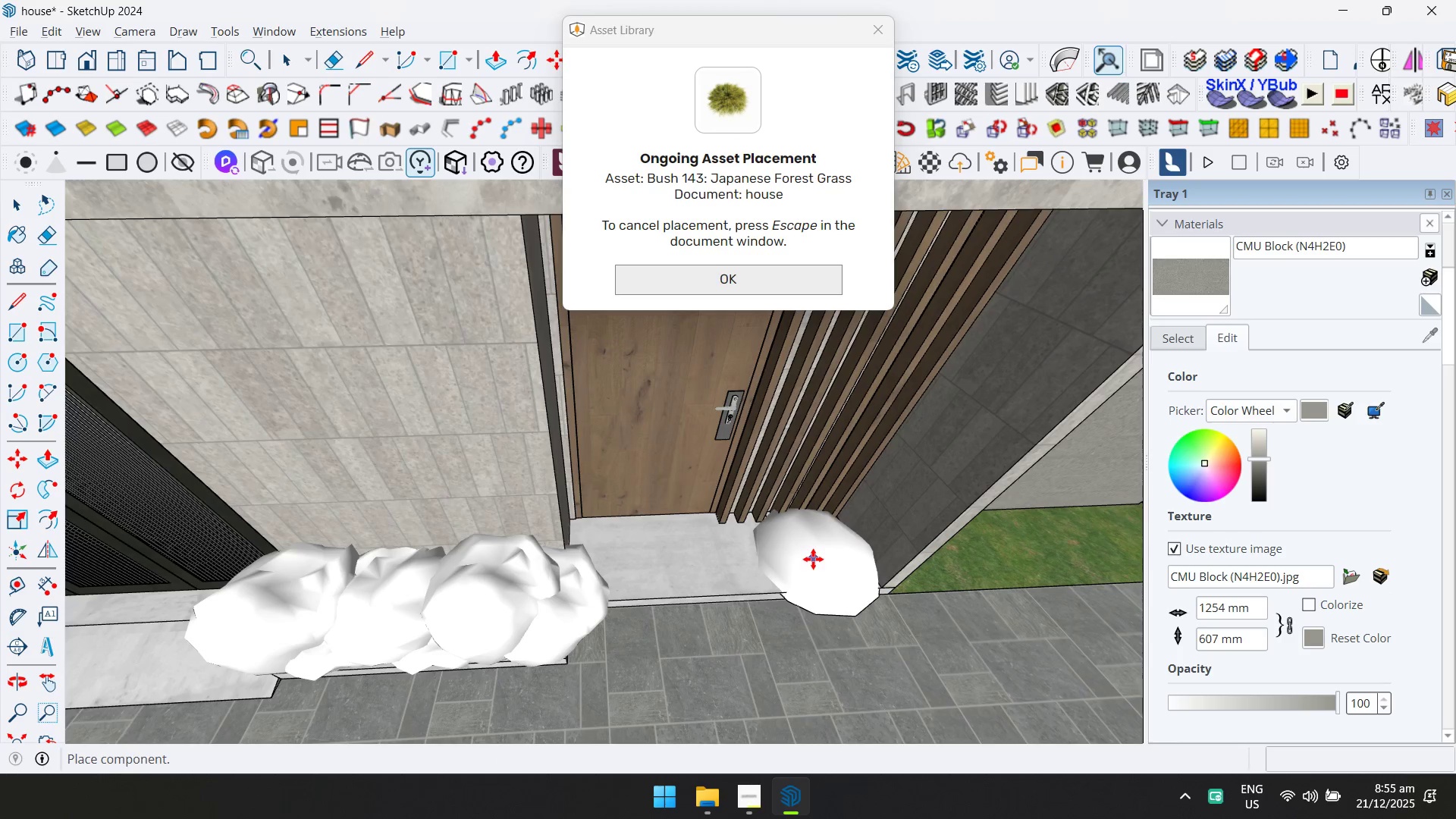 
key(Escape)
 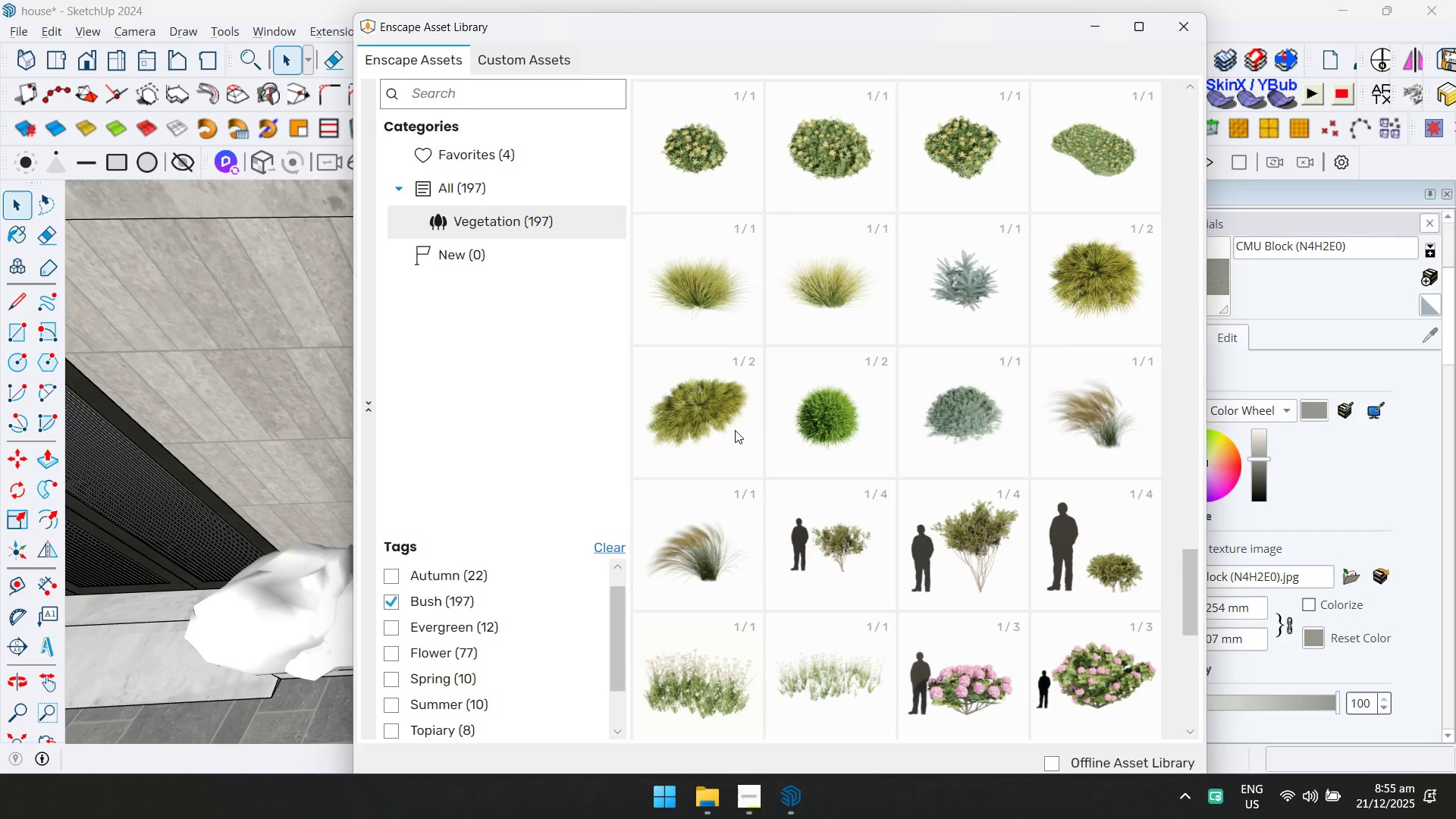 
scroll: coordinate [719, 436], scroll_direction: down, amount: 3.0
 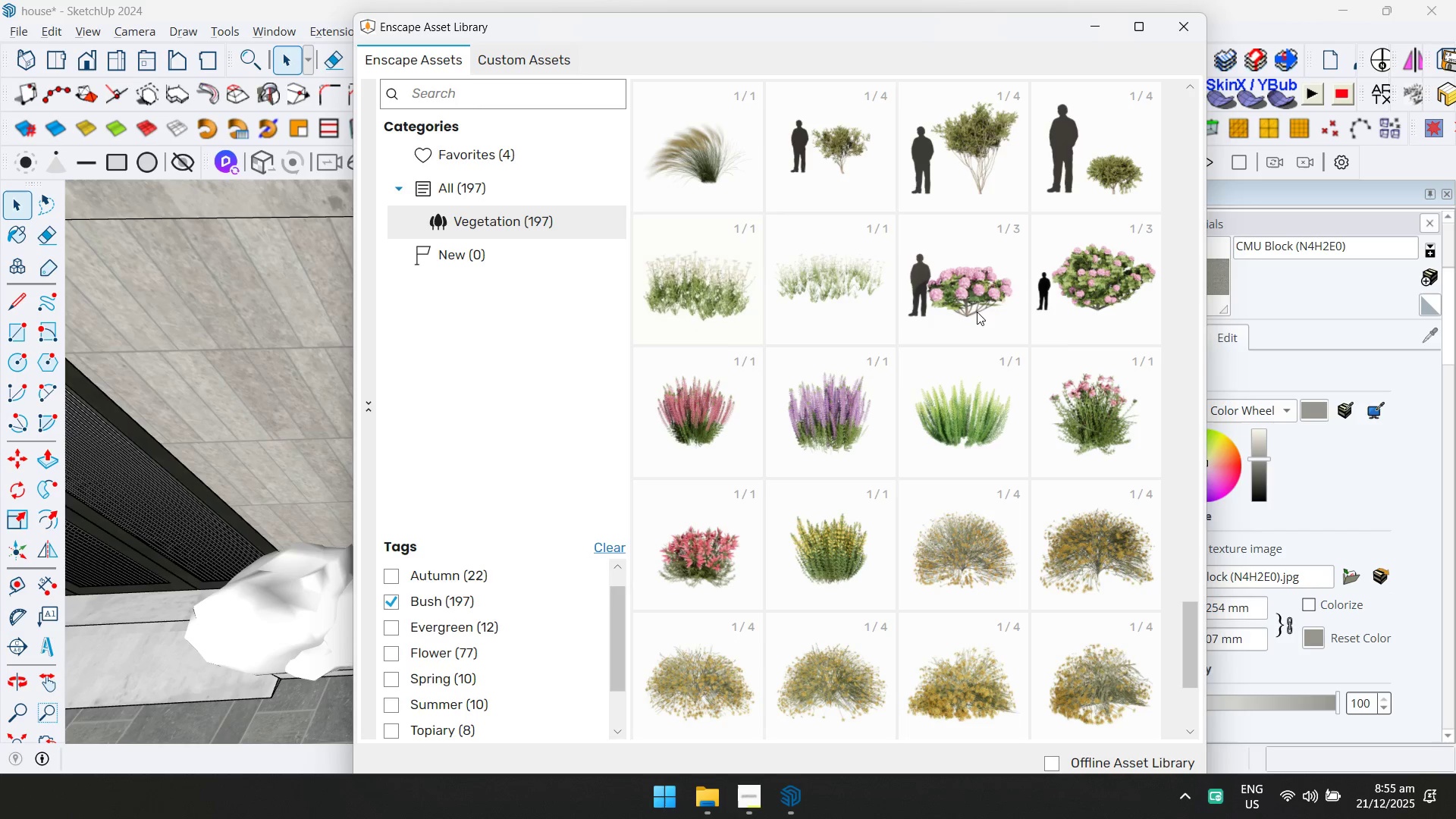 
double_click([977, 312])
 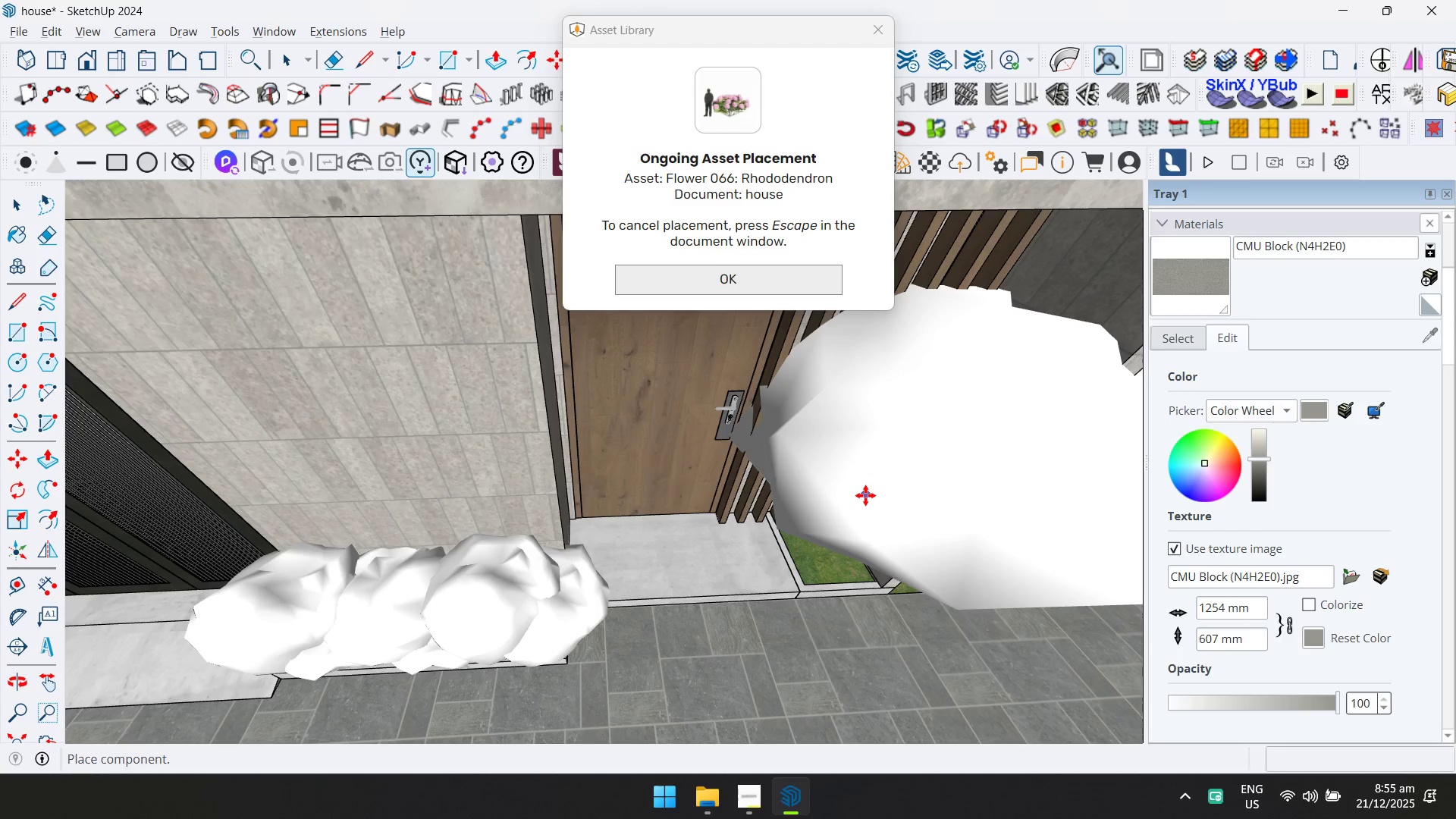 
key(Escape)
 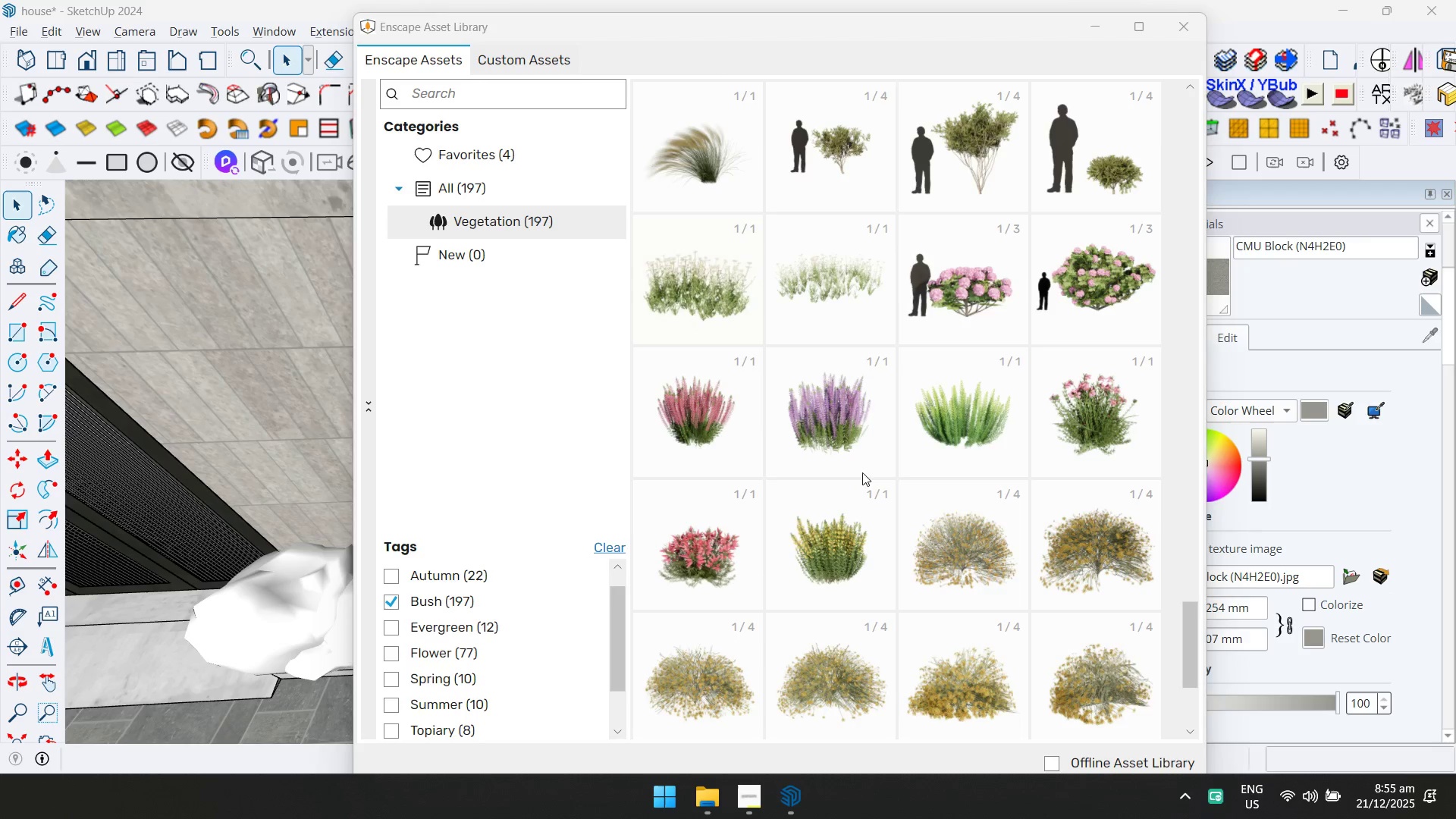 
scroll: coordinate [861, 464], scroll_direction: down, amount: 2.0
 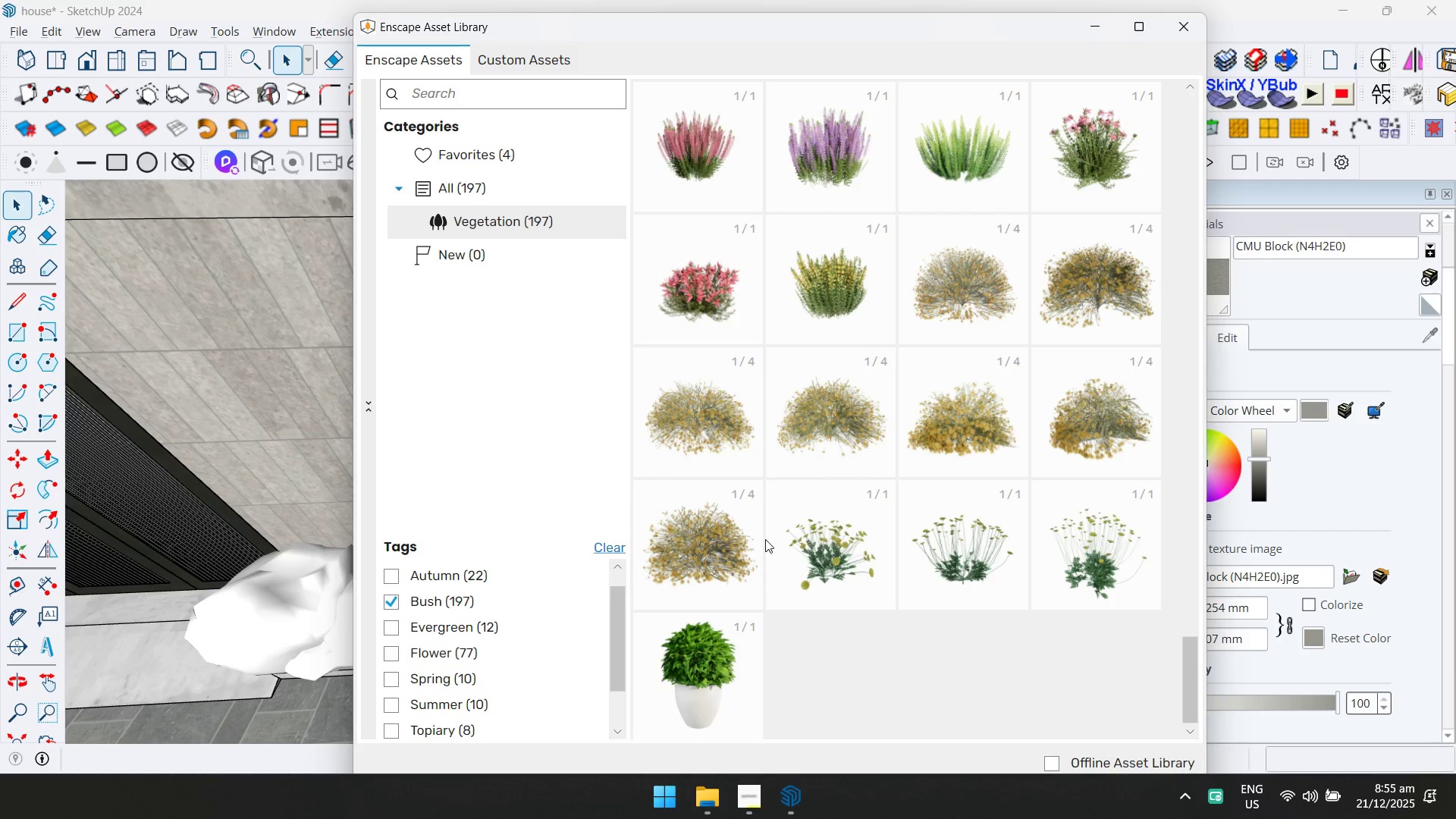 
wait(5.02)
 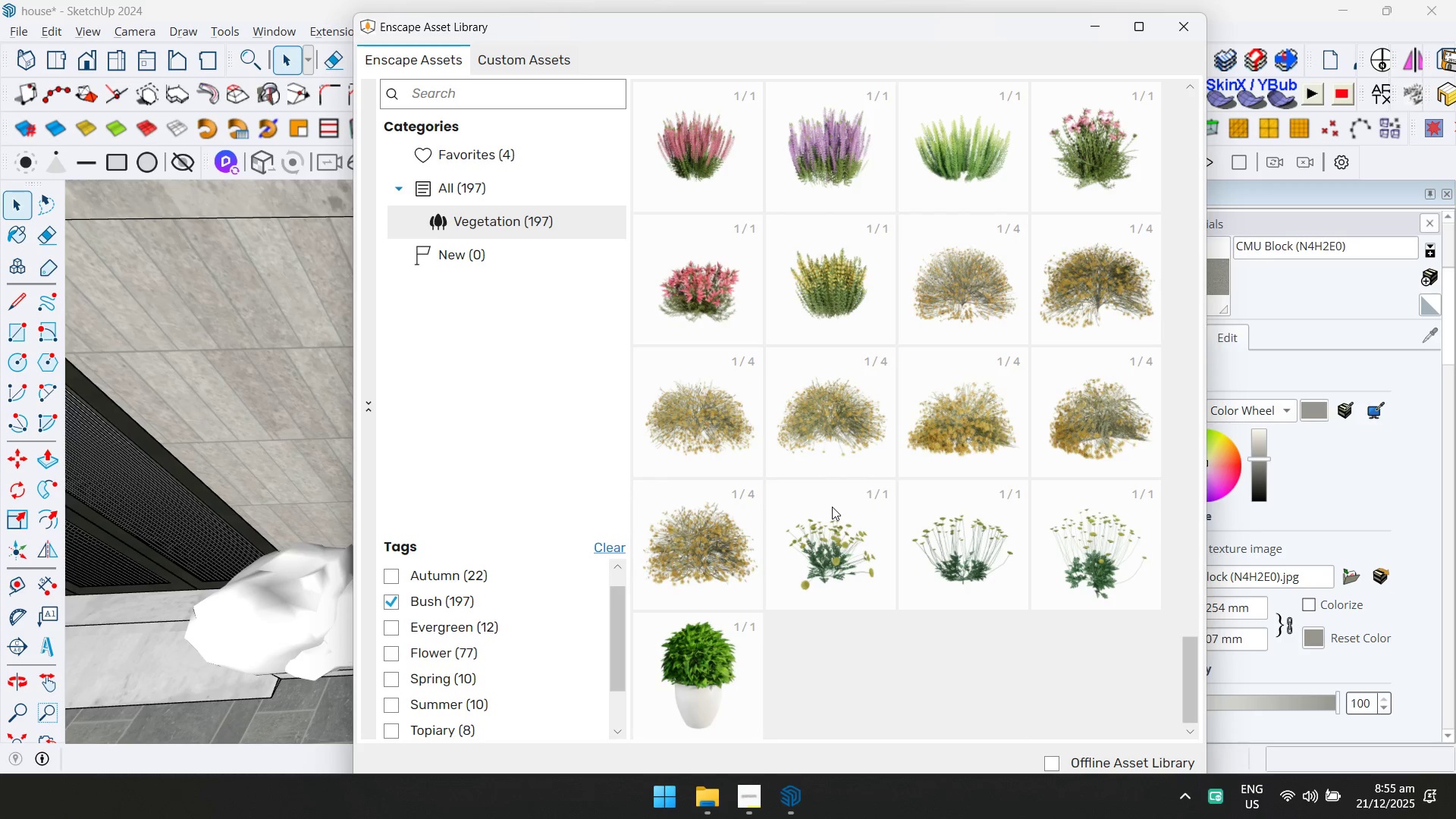 
left_click([724, 642])
 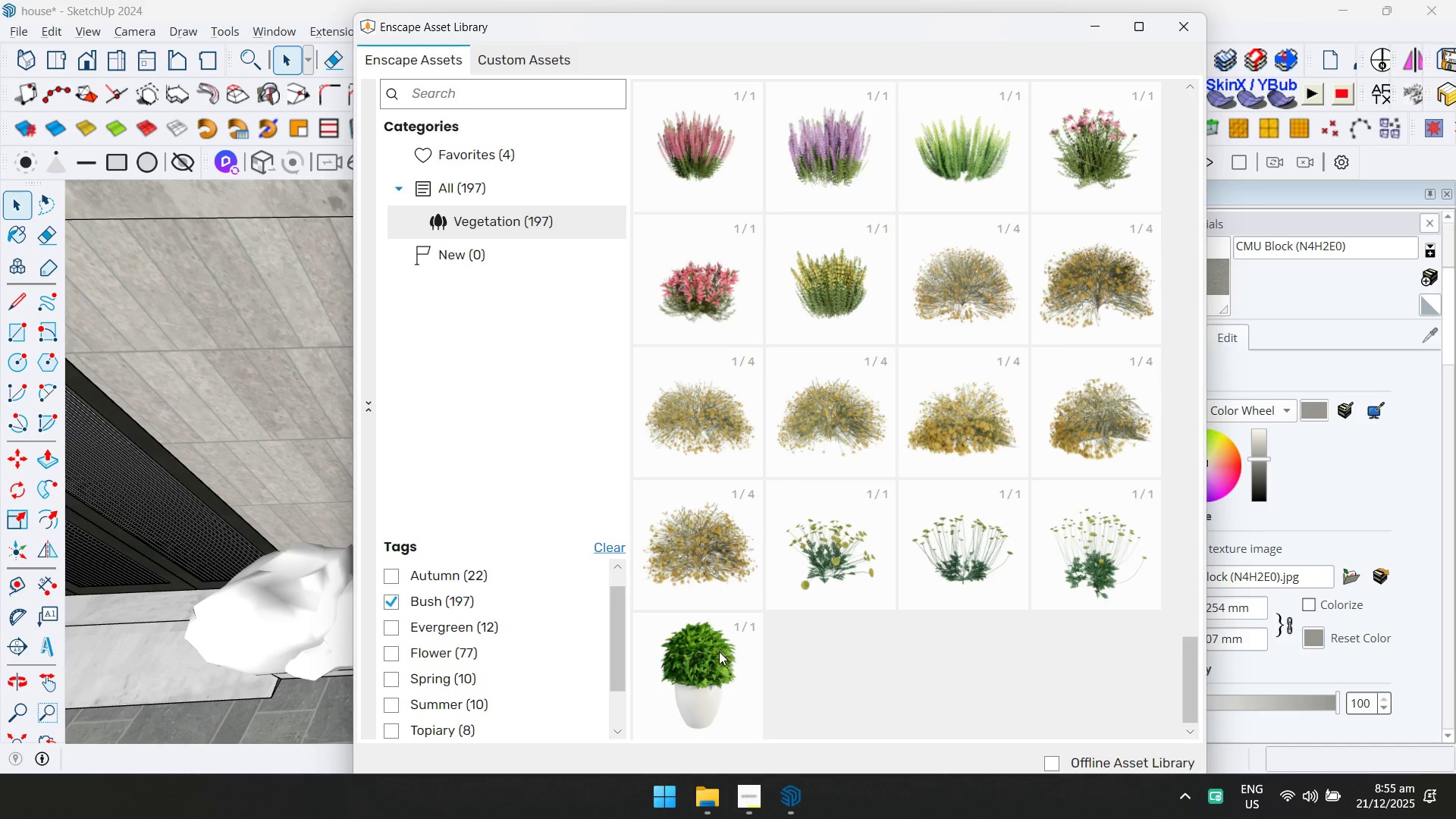 
left_click([717, 652])
 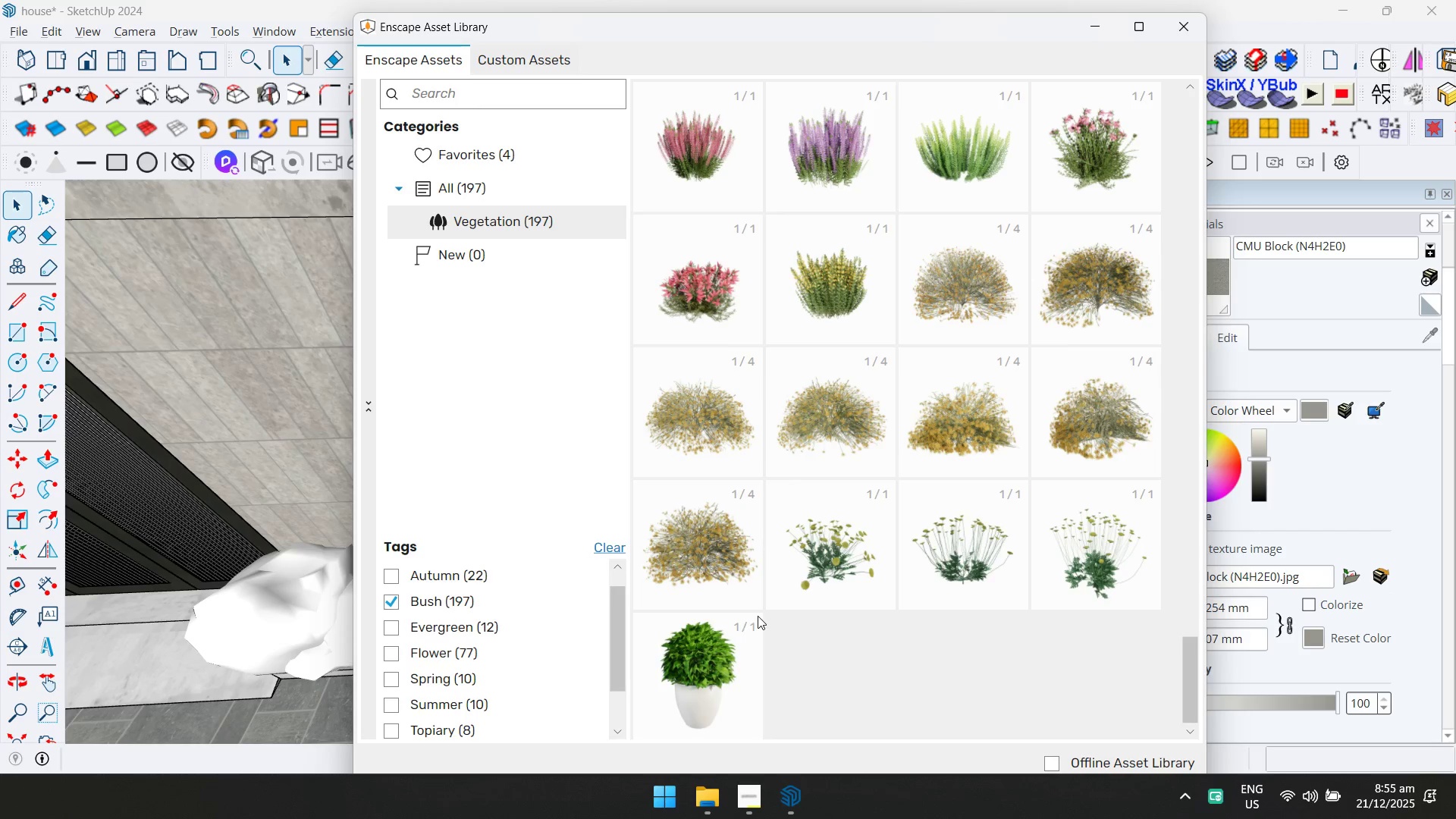 
scroll: coordinate [758, 616], scroll_direction: down, amount: 1.0
 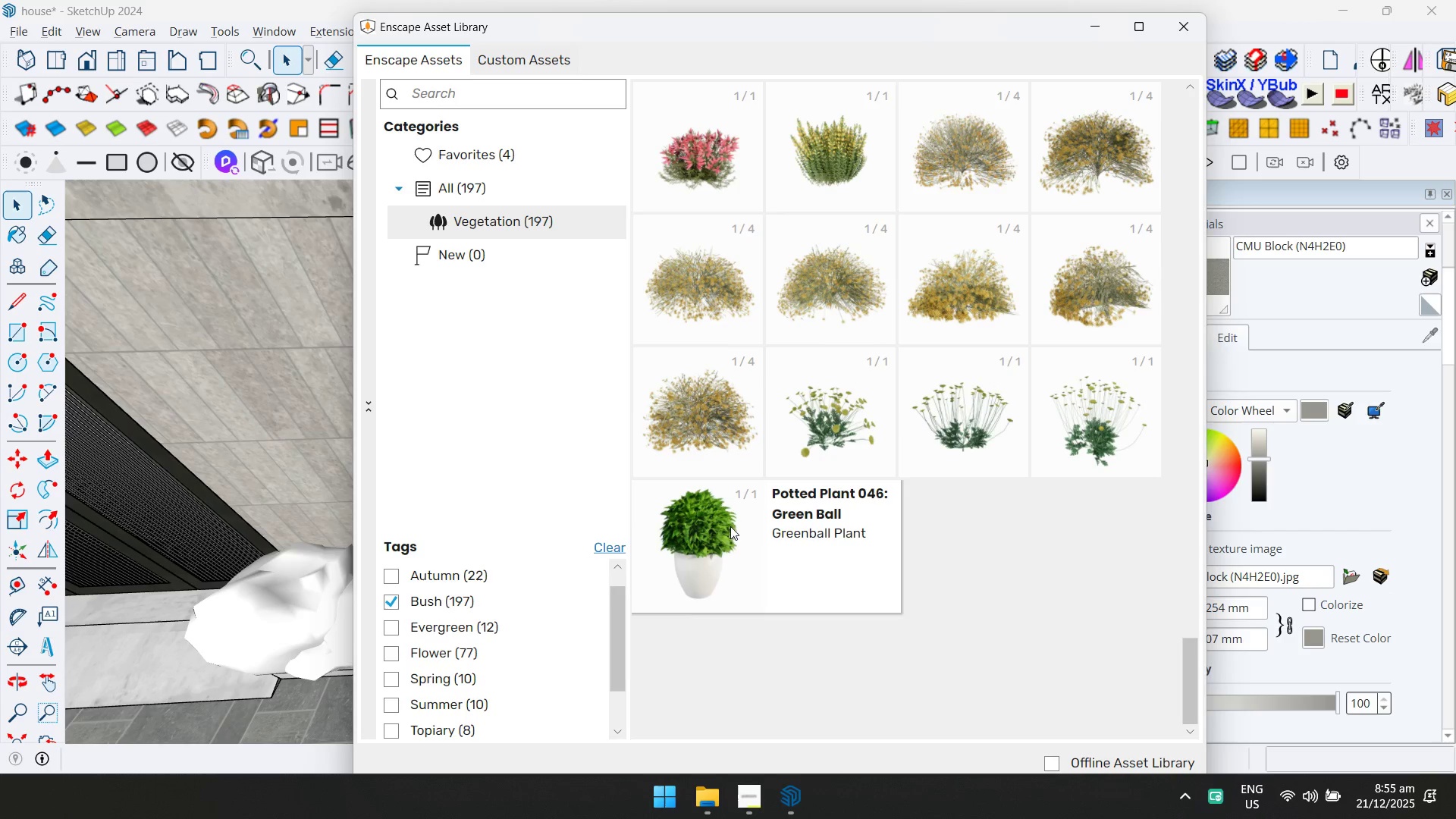 
double_click([728, 527])
 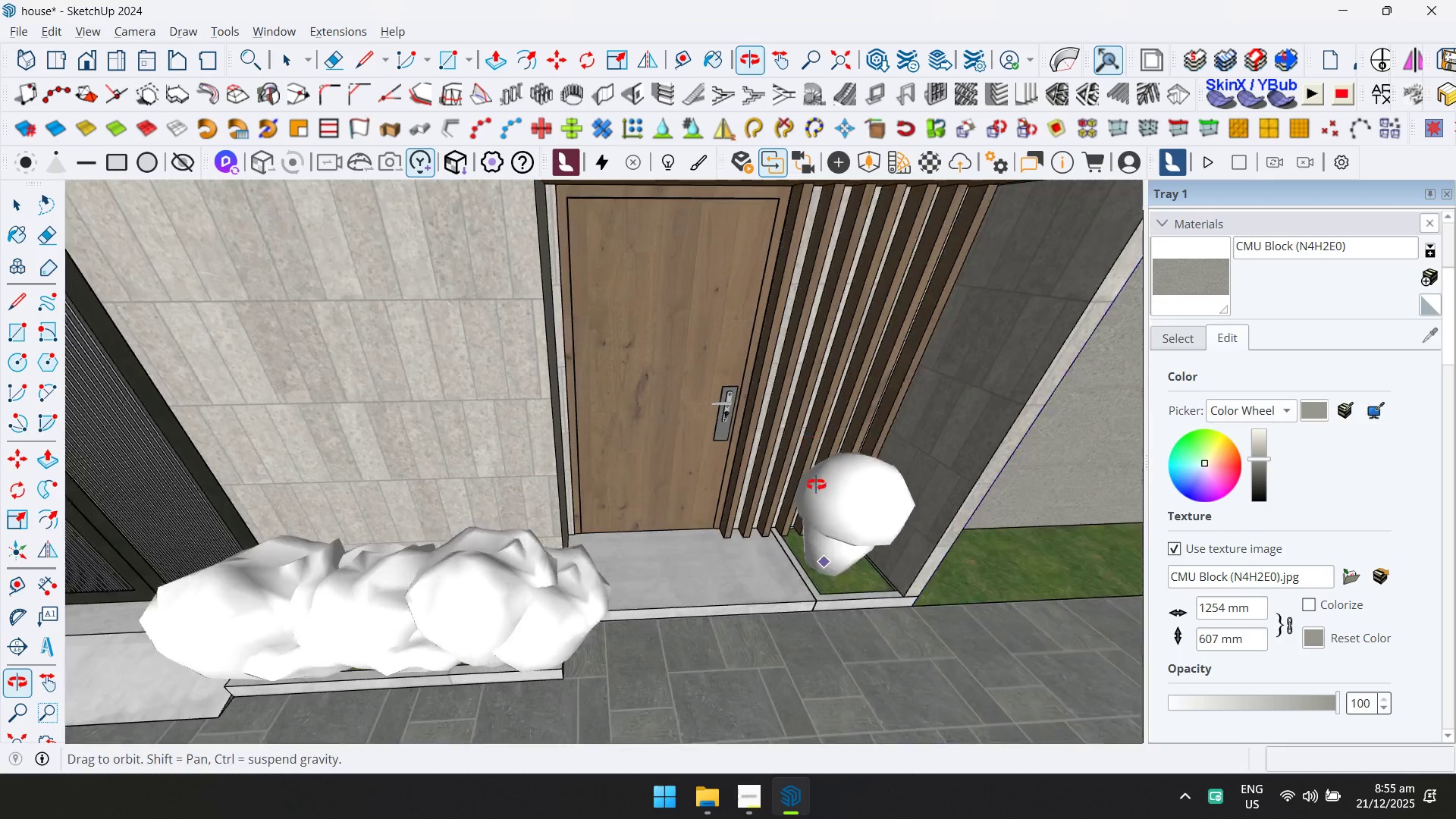 
left_click([824, 562])
 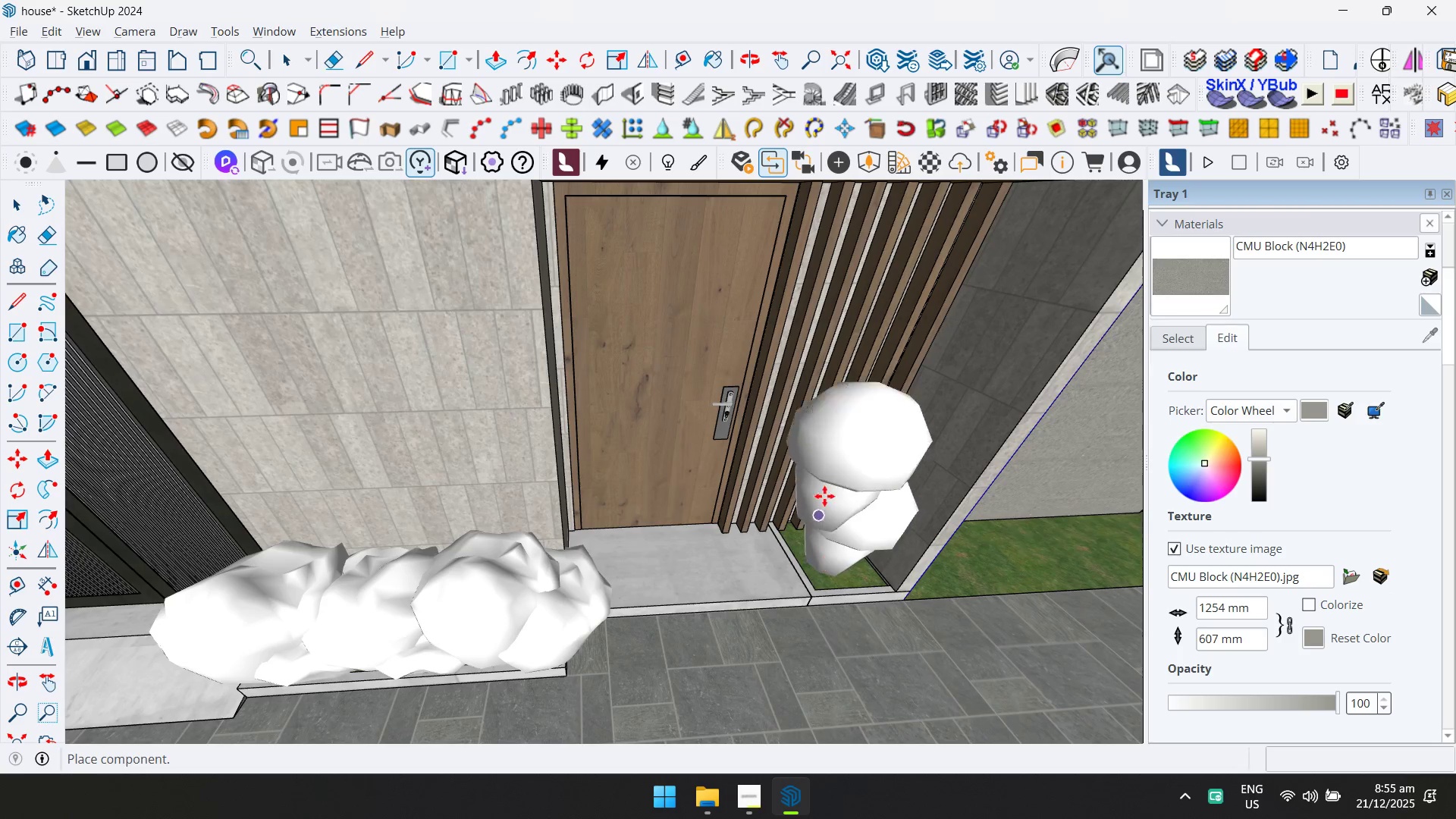 
scroll: coordinate [814, 482], scroll_direction: down, amount: 4.0
 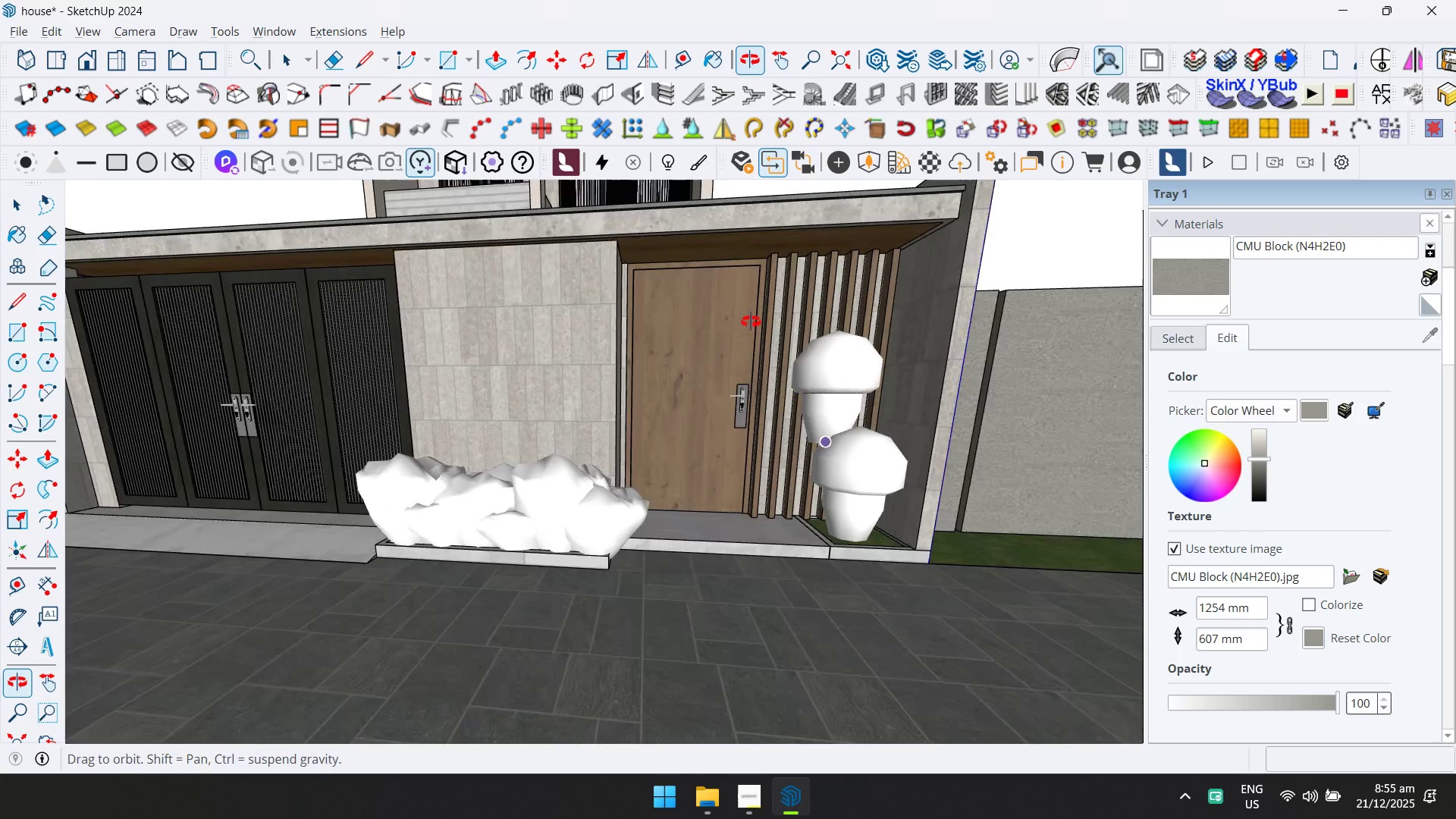 
key(Escape)
 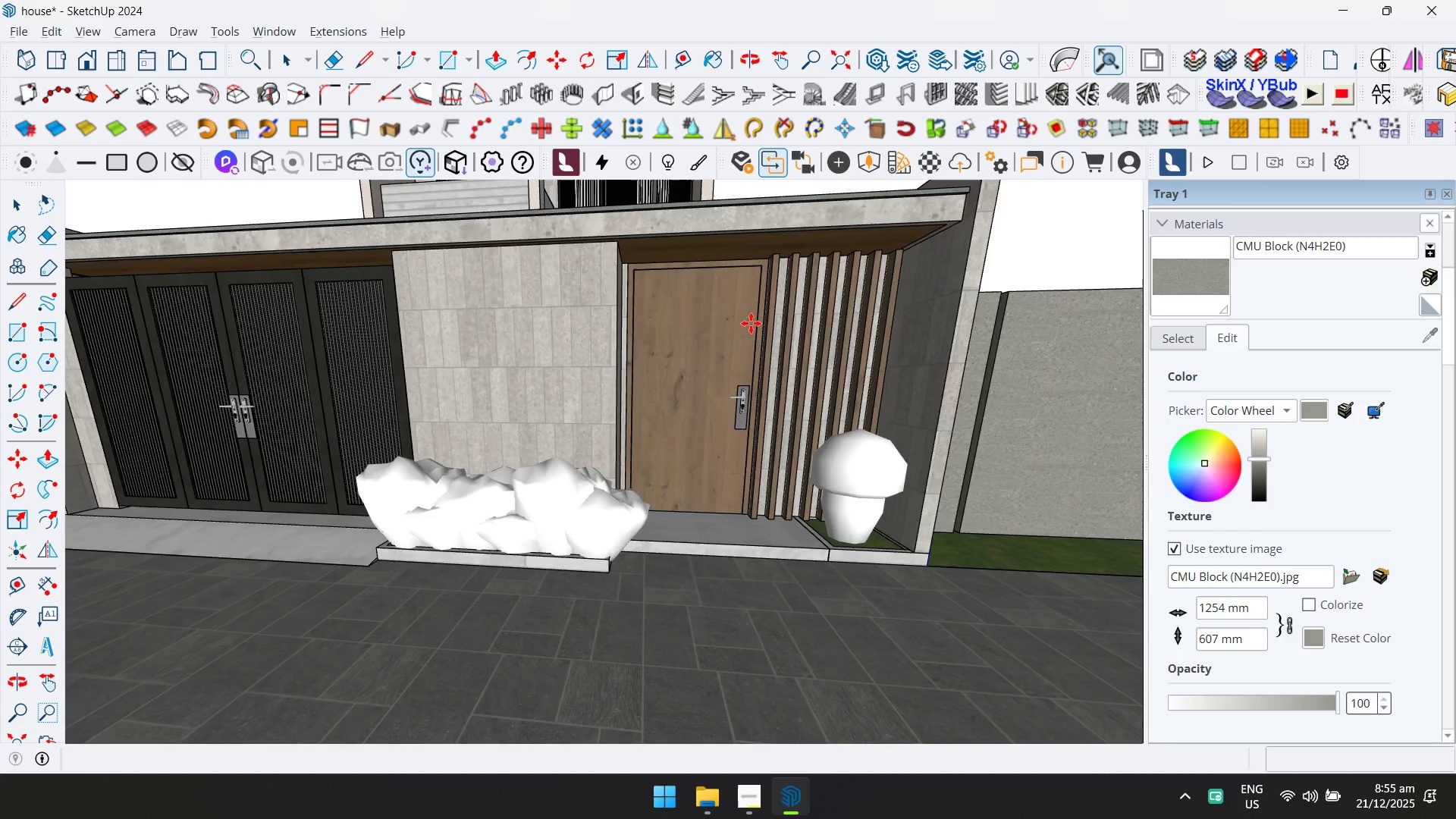 
key(Shift+ShiftLeft)
 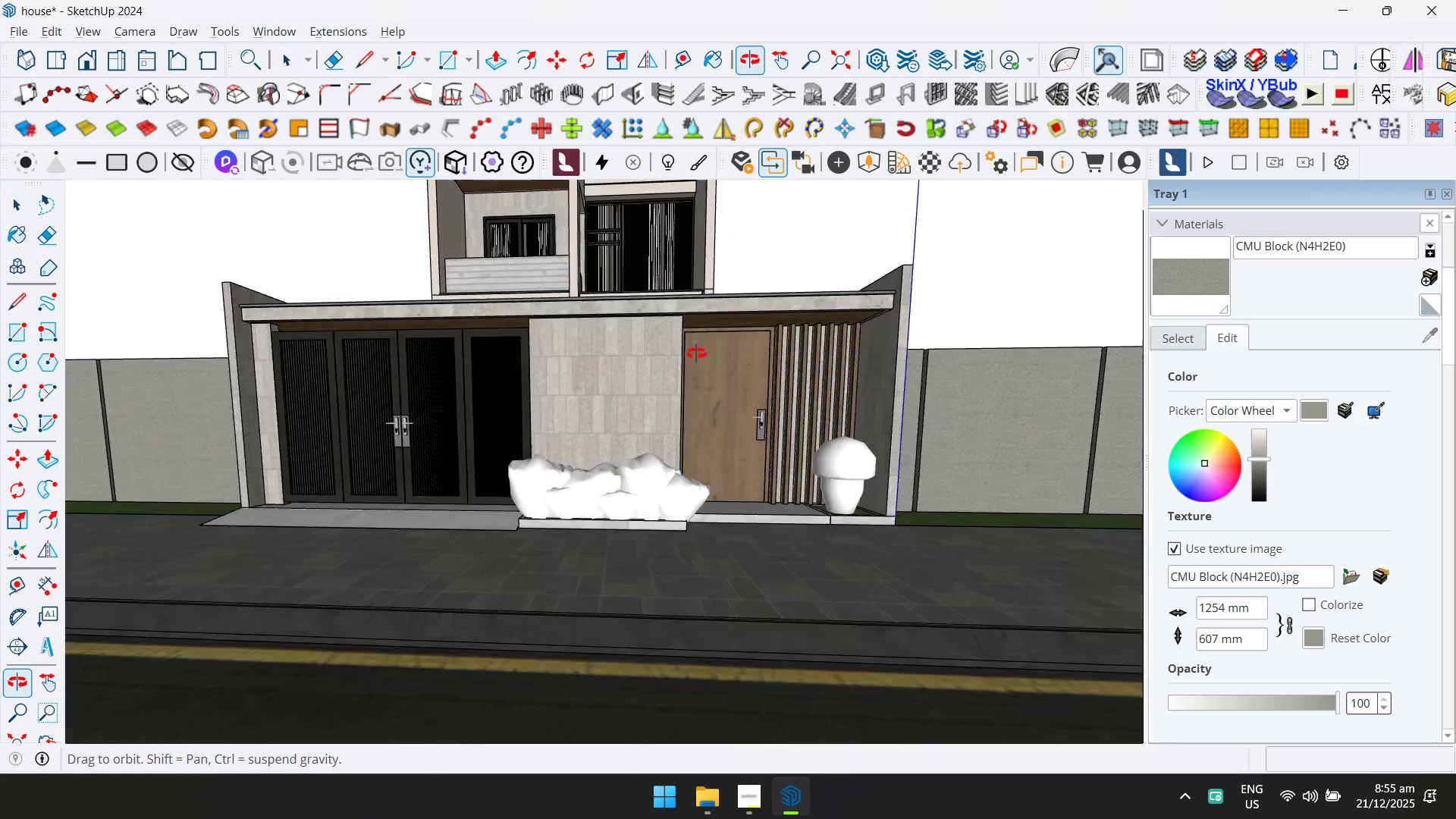 
scroll: coordinate [752, 325], scroll_direction: down, amount: 4.0
 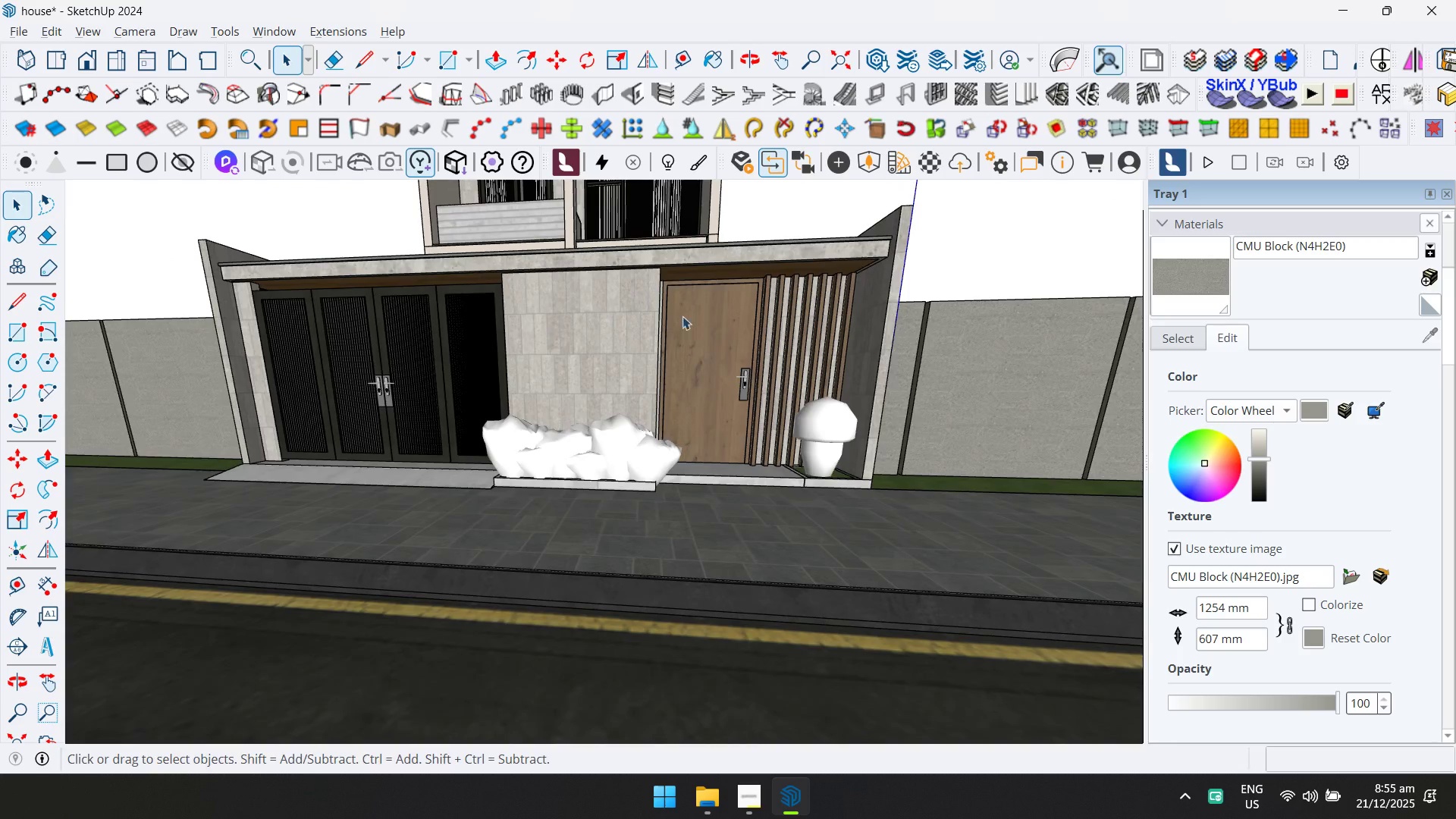 
key(Control+ControlLeft)
 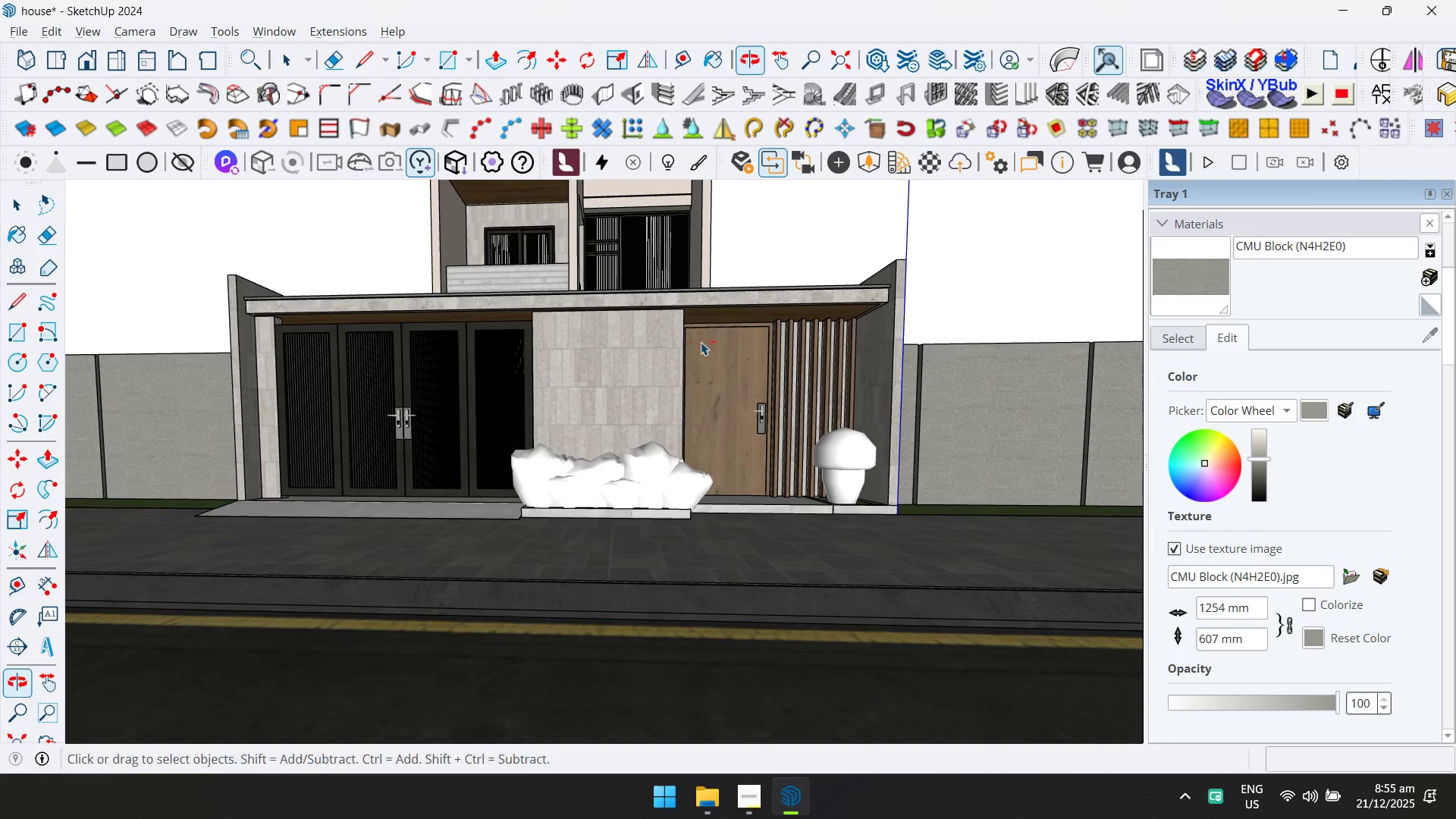 
key(Control+S)
 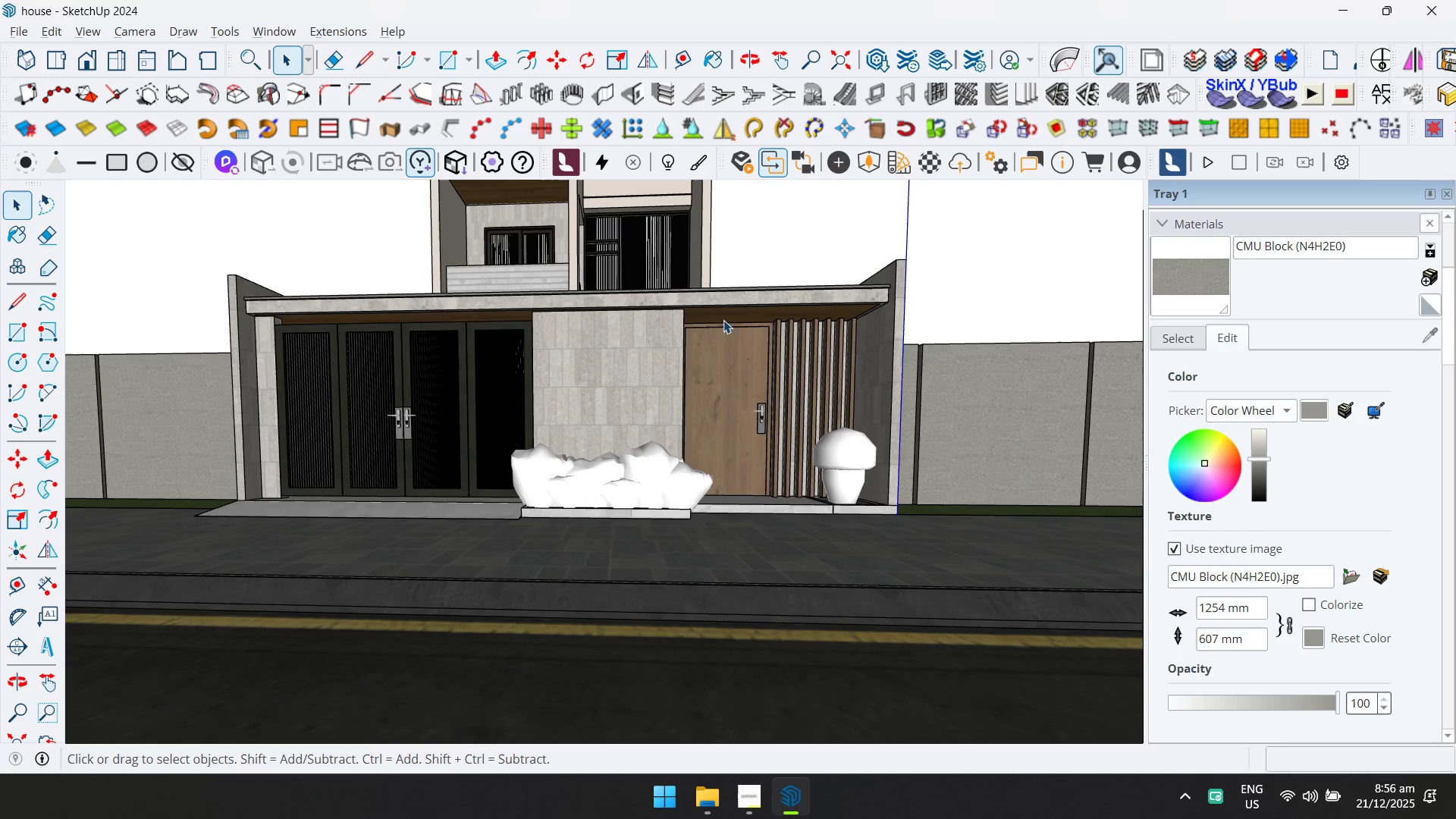 
scroll: coordinate [501, 328], scroll_direction: up, amount: 5.0
 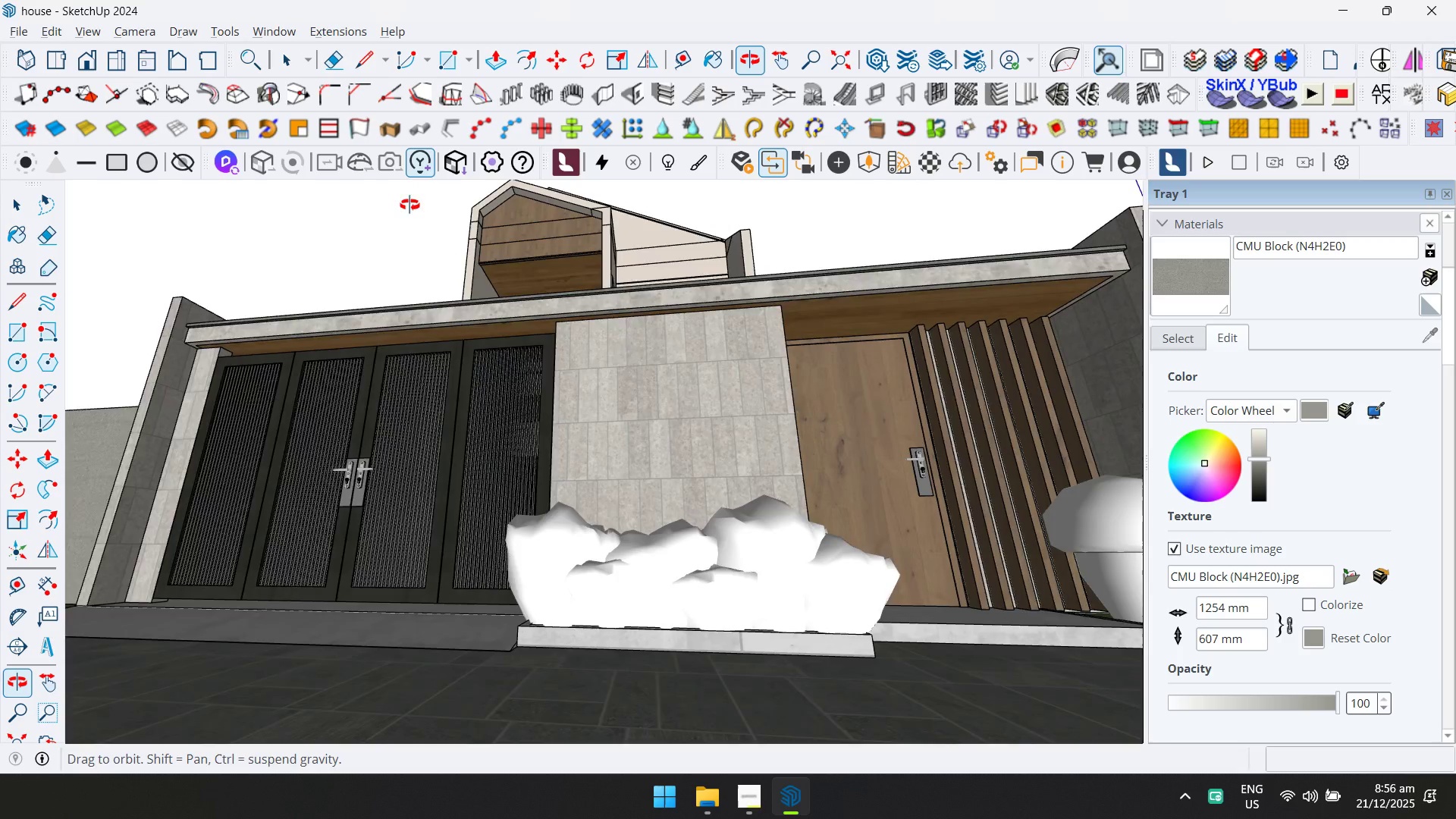 
hold_key(key=ShiftLeft, duration=0.31)
 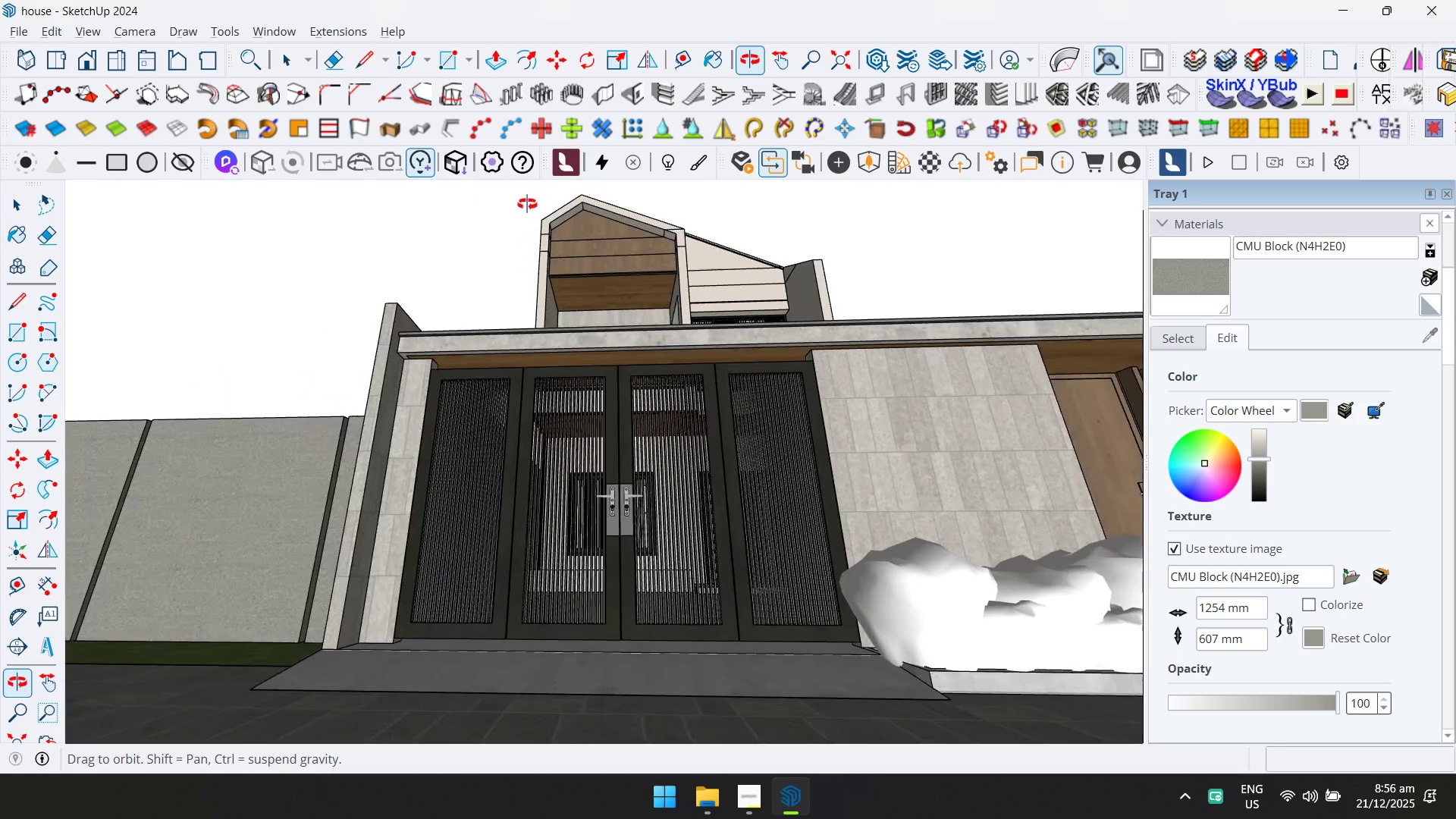 
hold_key(key=ShiftLeft, duration=0.59)
 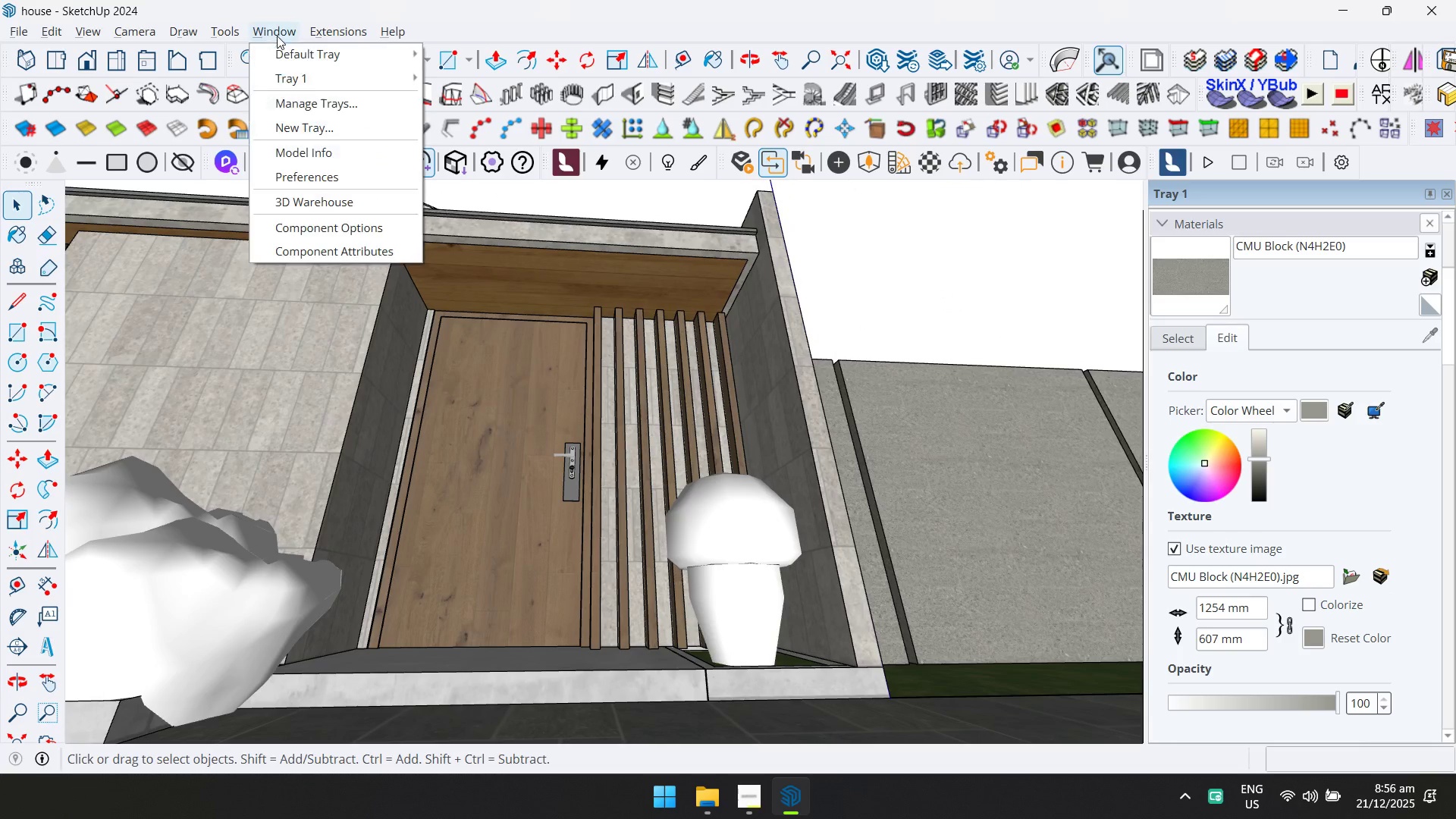 
left_click([300, 202])
 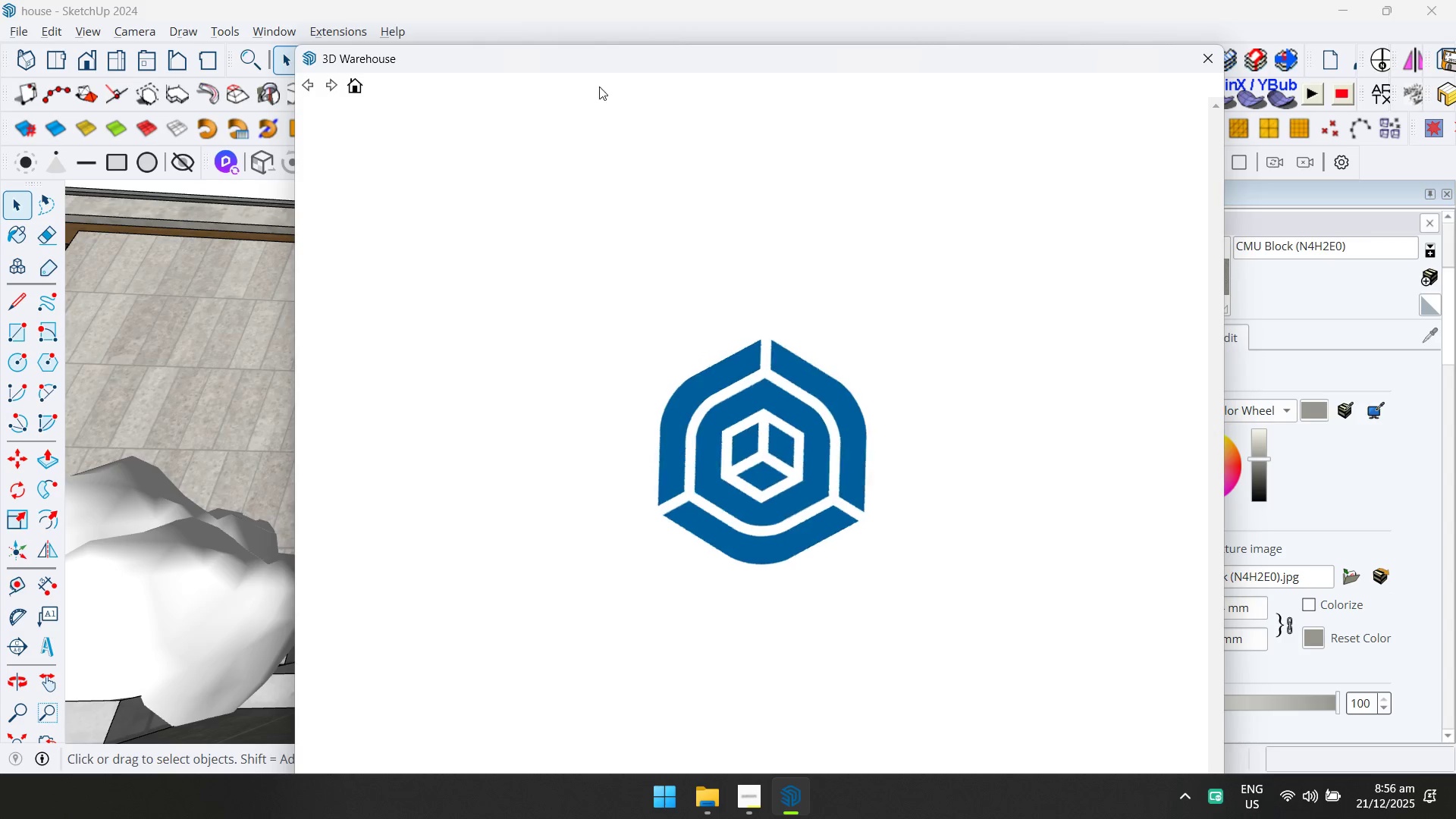 
left_click([601, 133])
 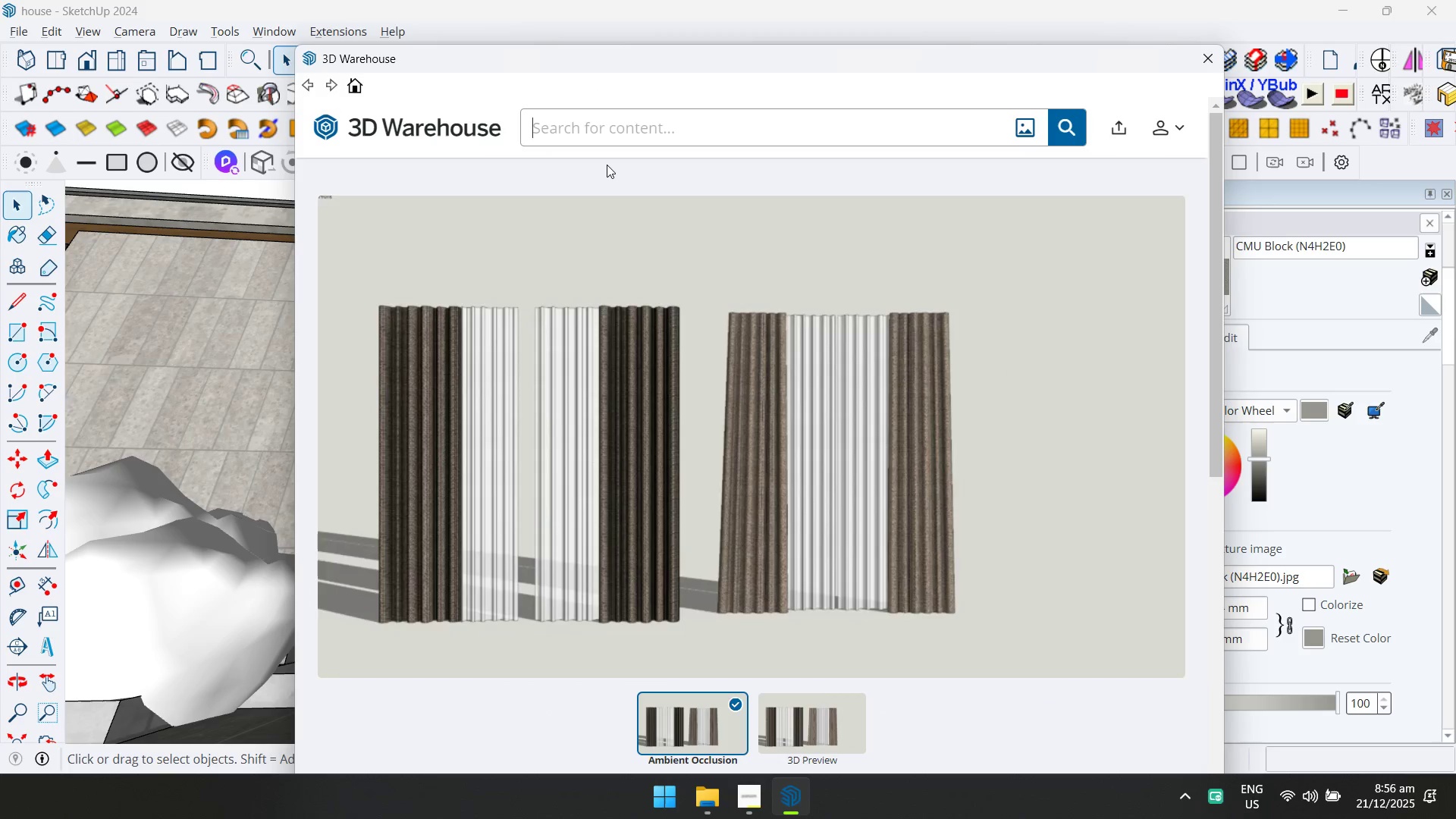 
type(pin light)
 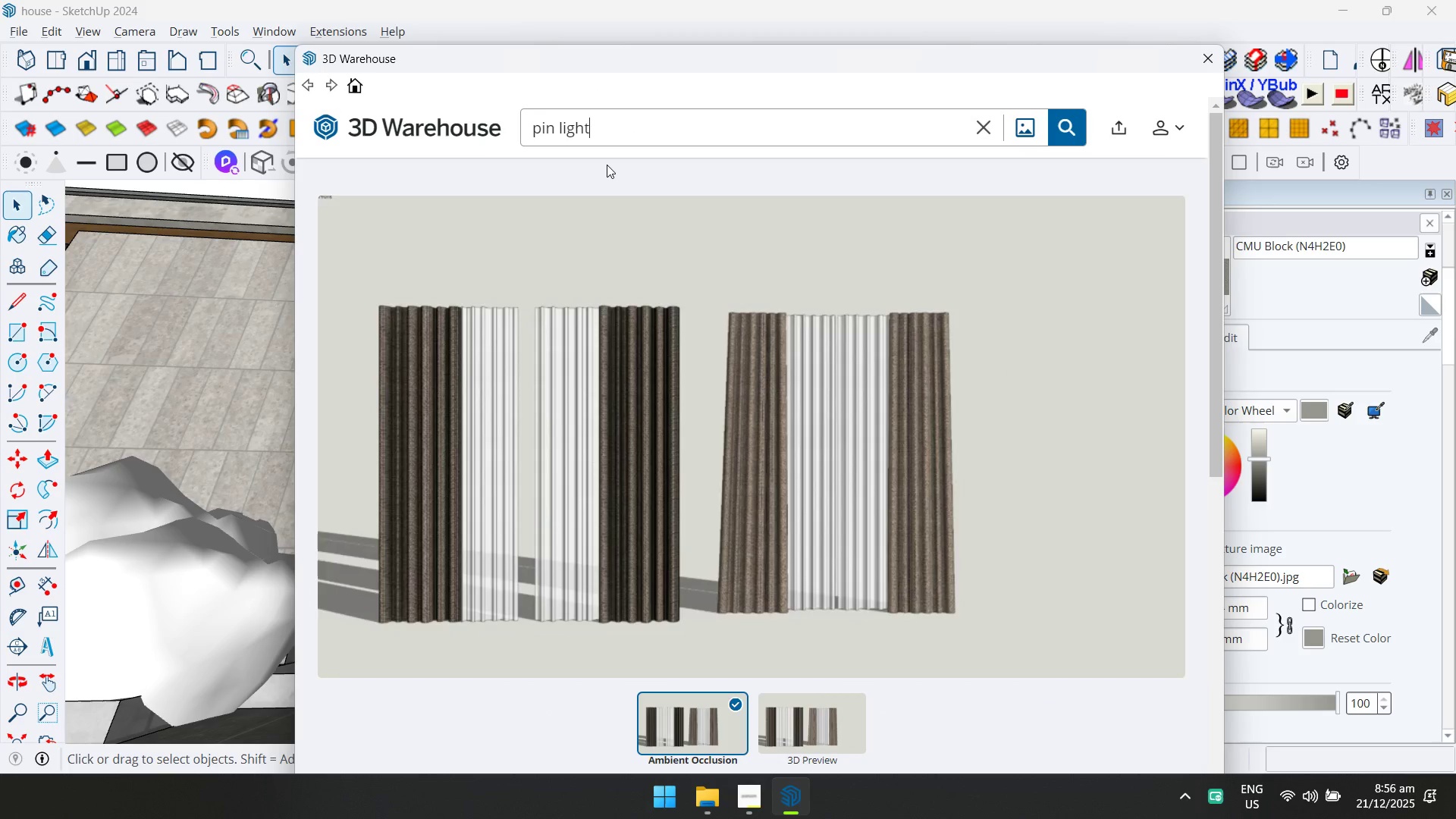 
key(Enter)
 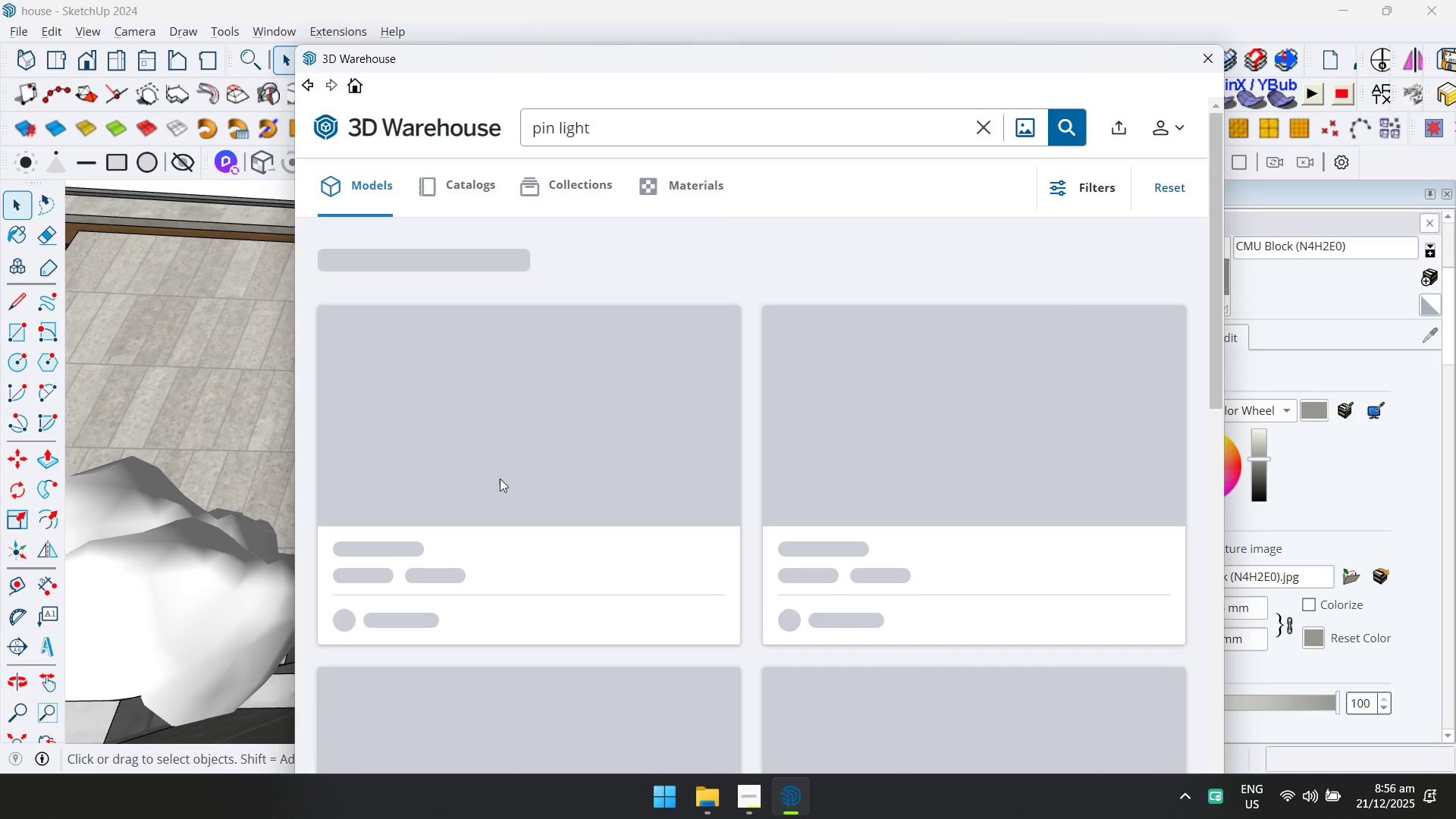 
left_click([549, 416])
 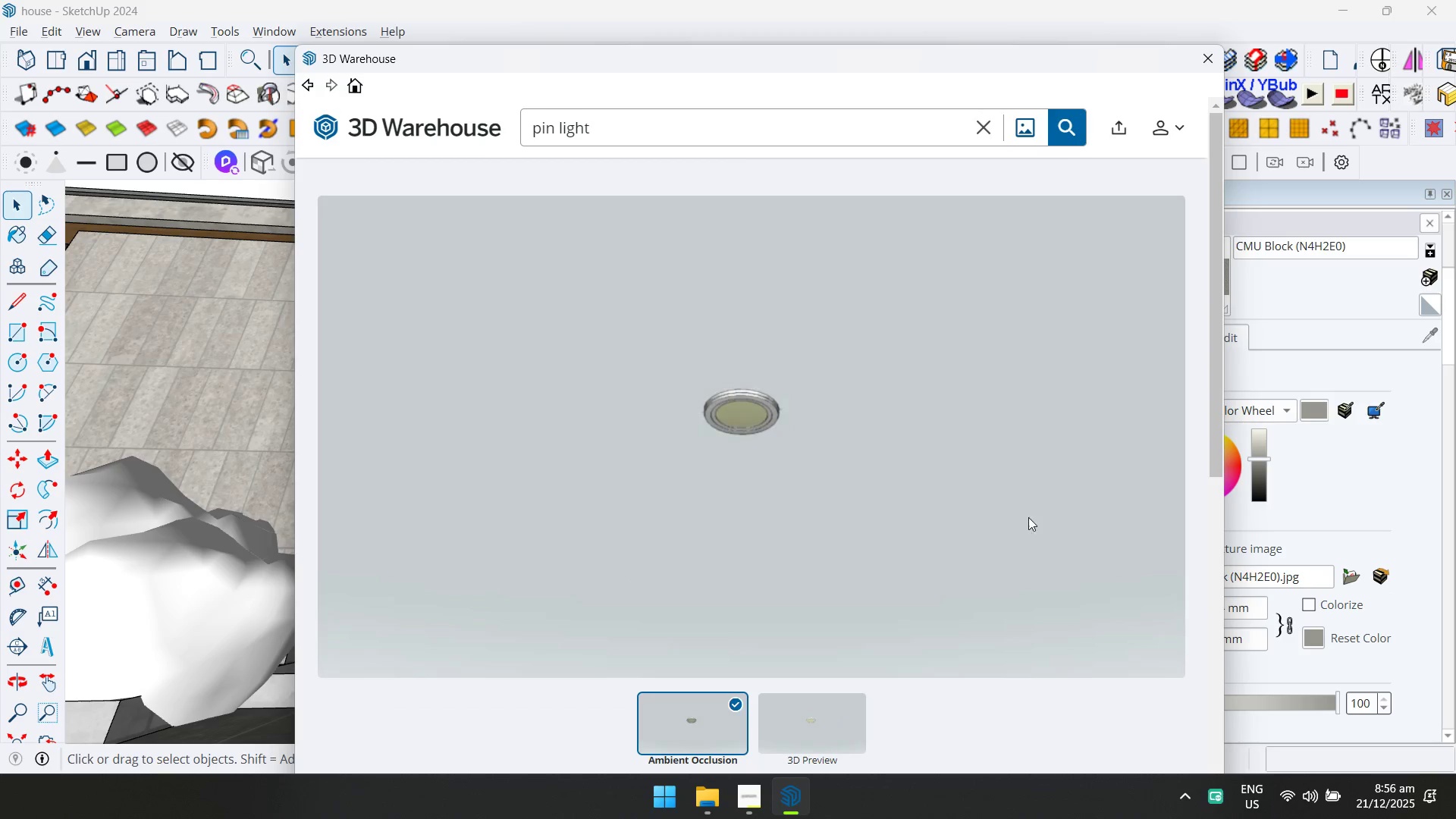 
left_click([1072, 574])
 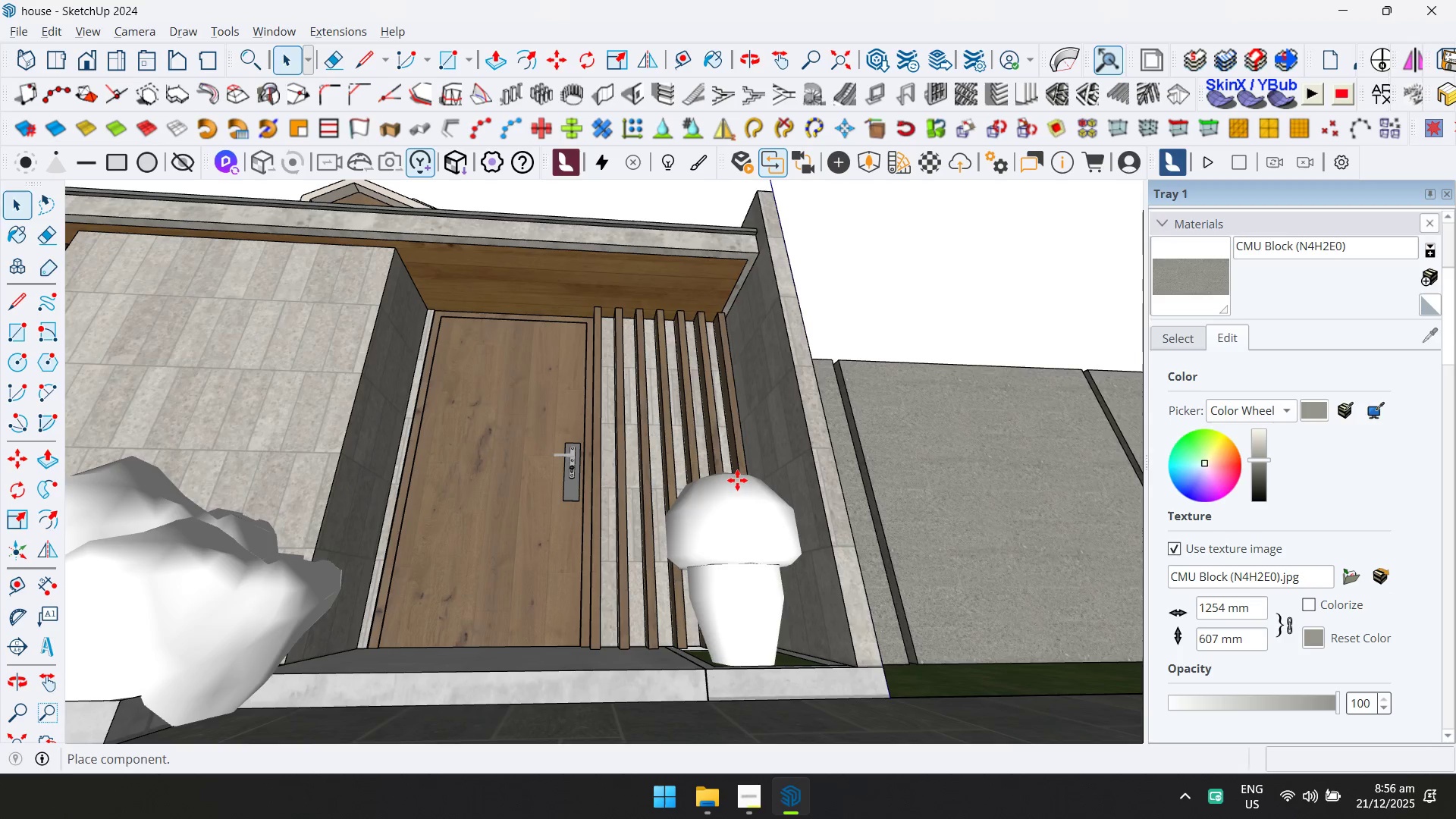 
scroll: coordinate [1062, 501], scroll_direction: down, amount: 1.0
 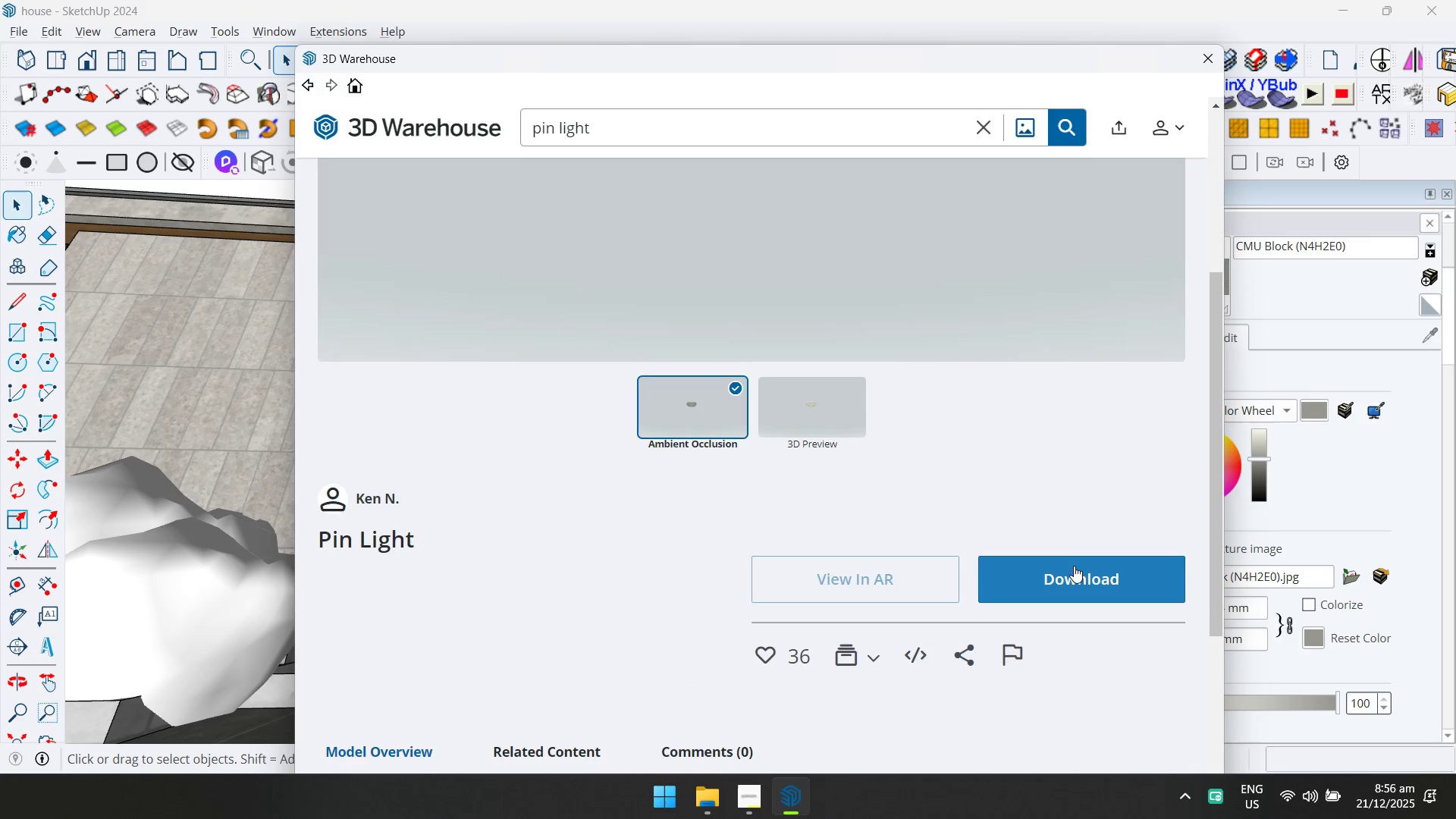 
scroll: coordinate [546, 268], scroll_direction: up, amount: 11.0
 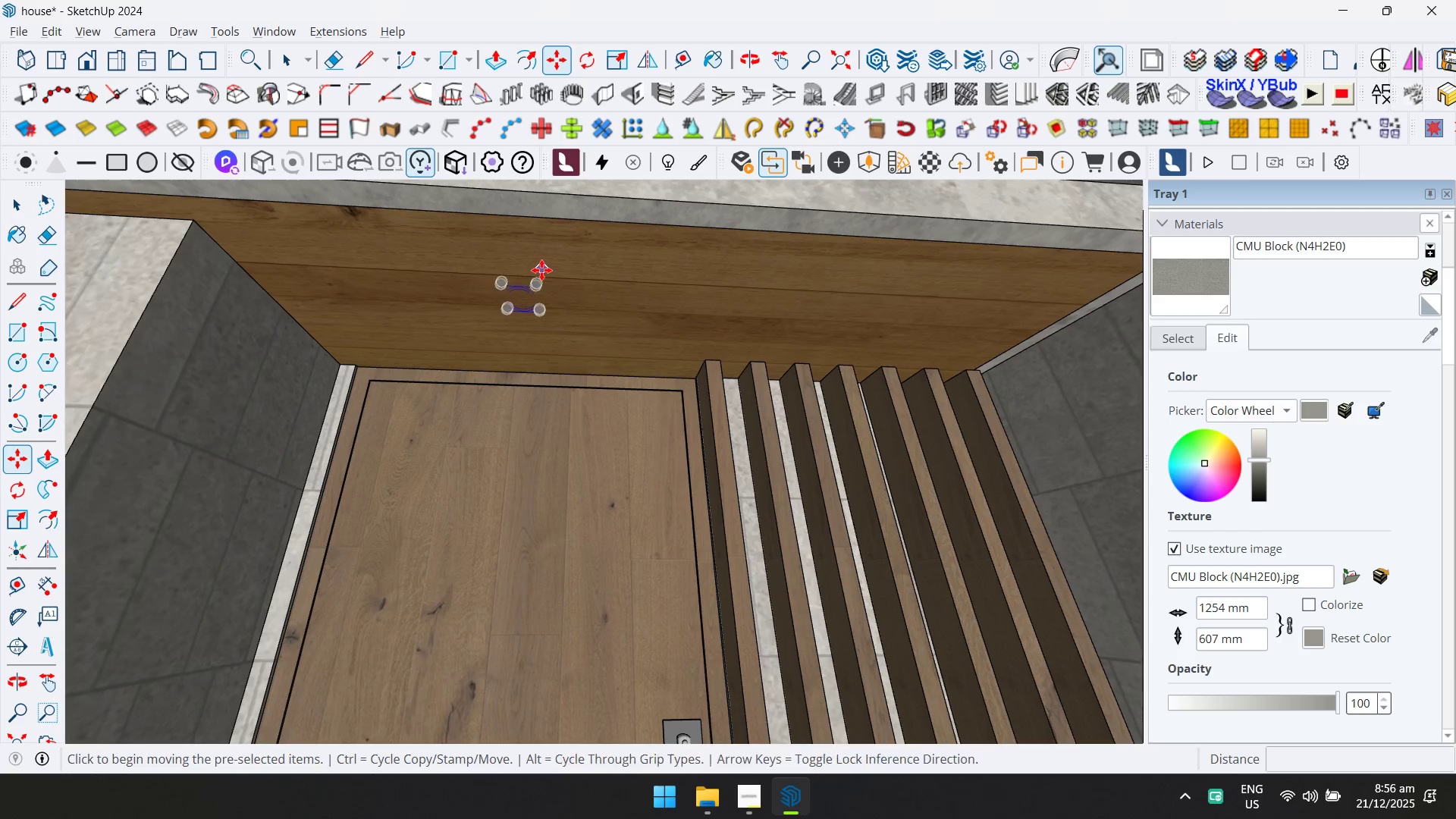 
left_click([541, 269])
 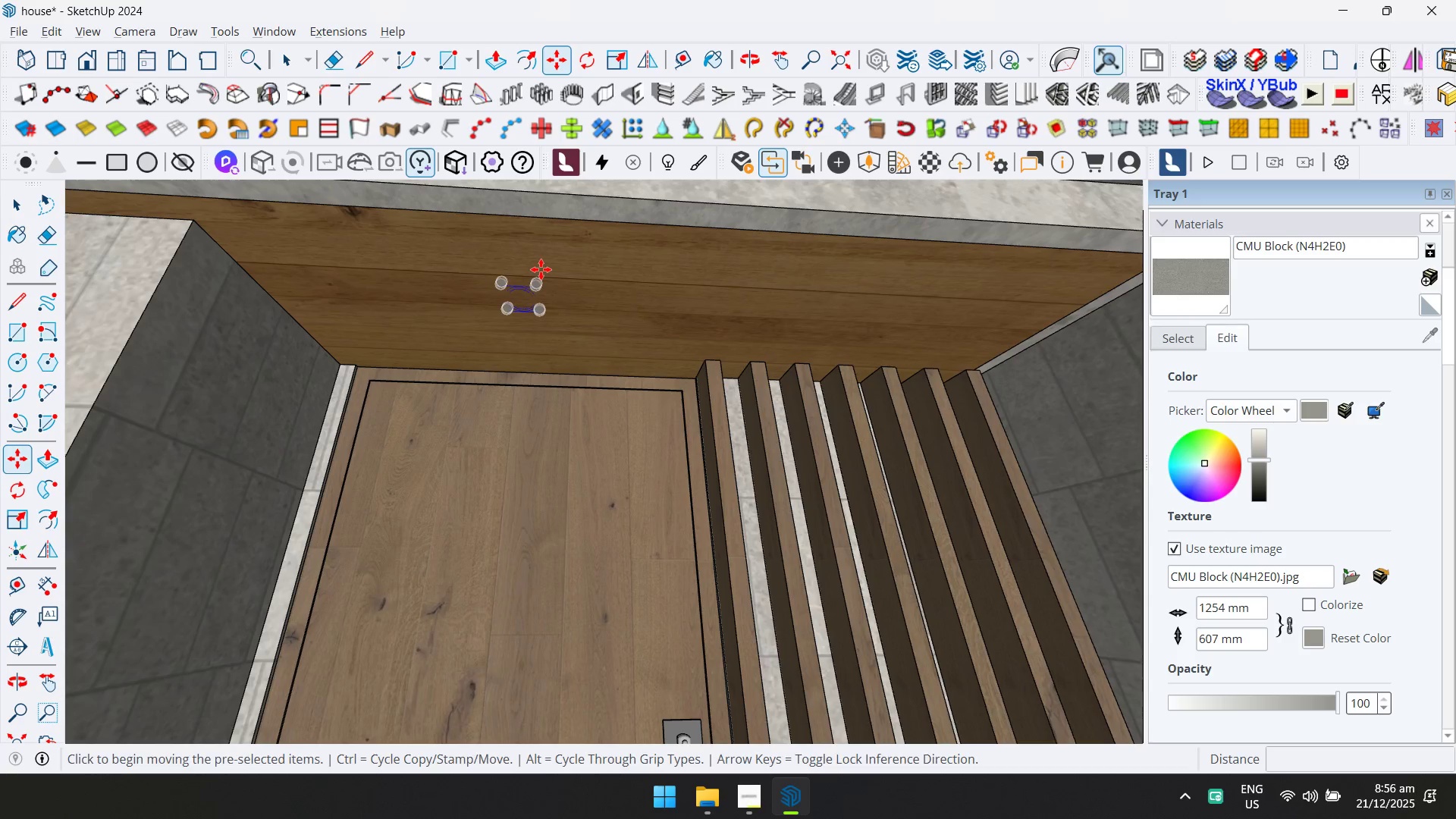 
key(ArrowUp)
 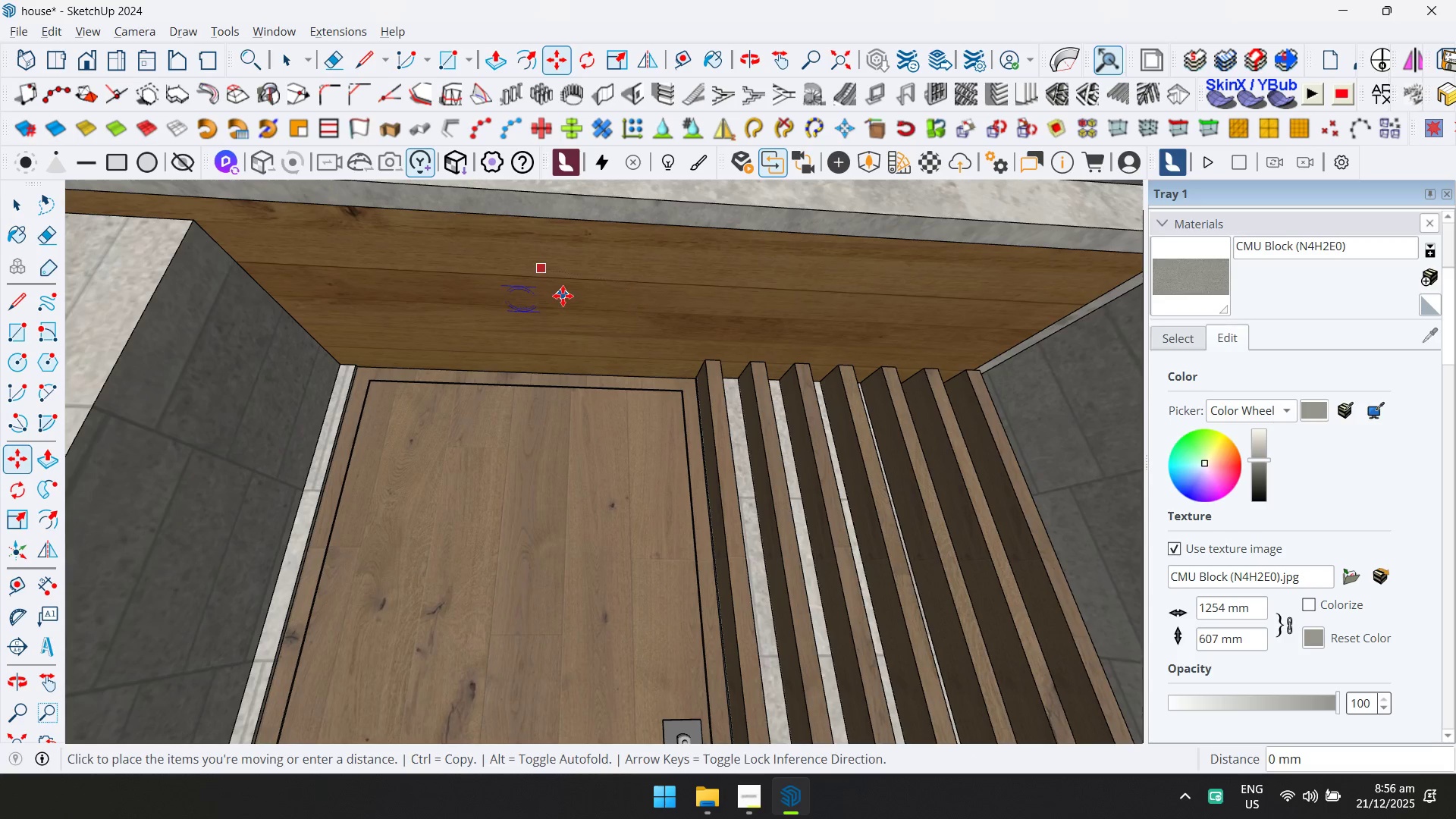 
scroll: coordinate [552, 268], scroll_direction: up, amount: 2.0
 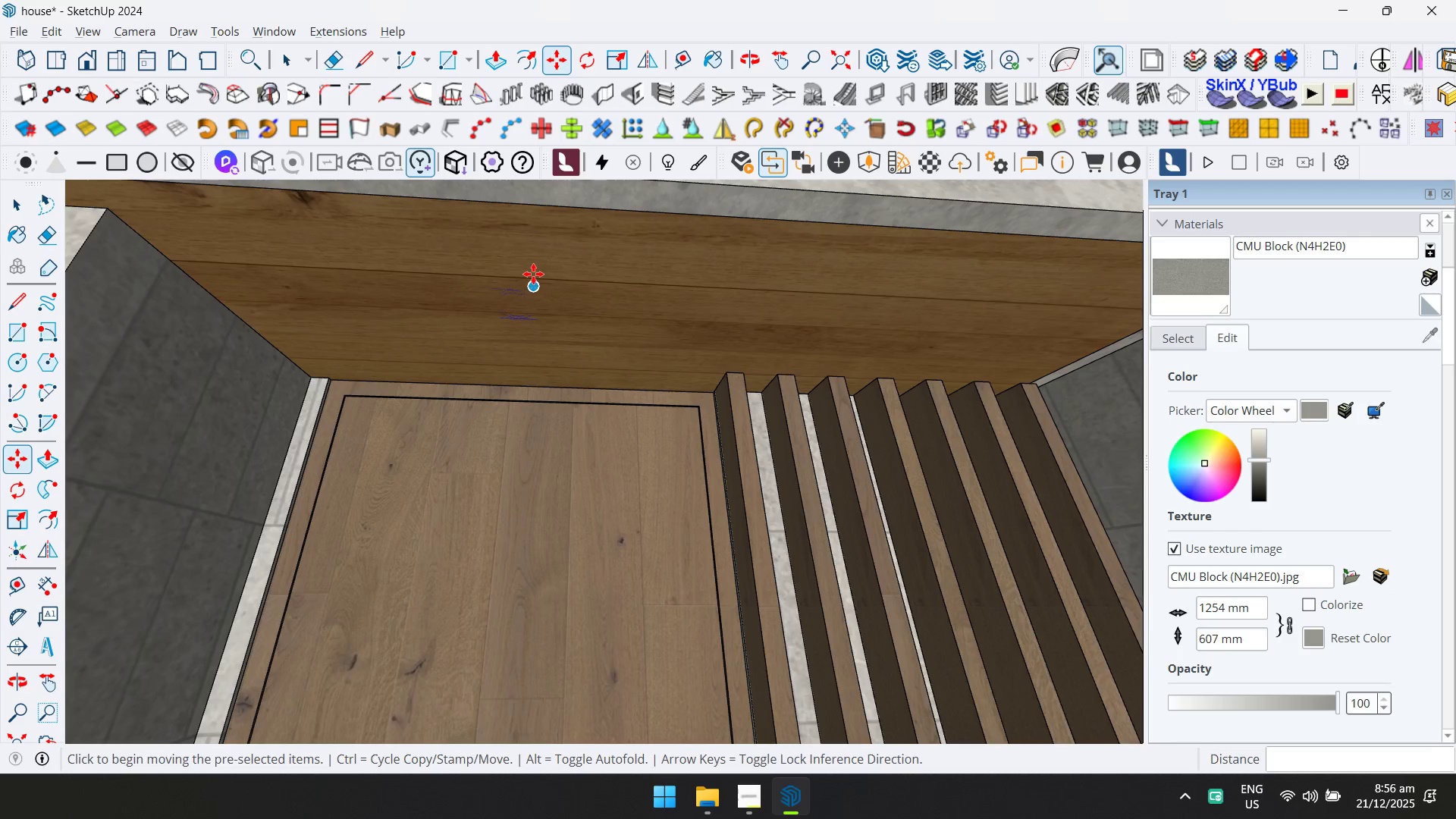 
left_click([533, 273])
 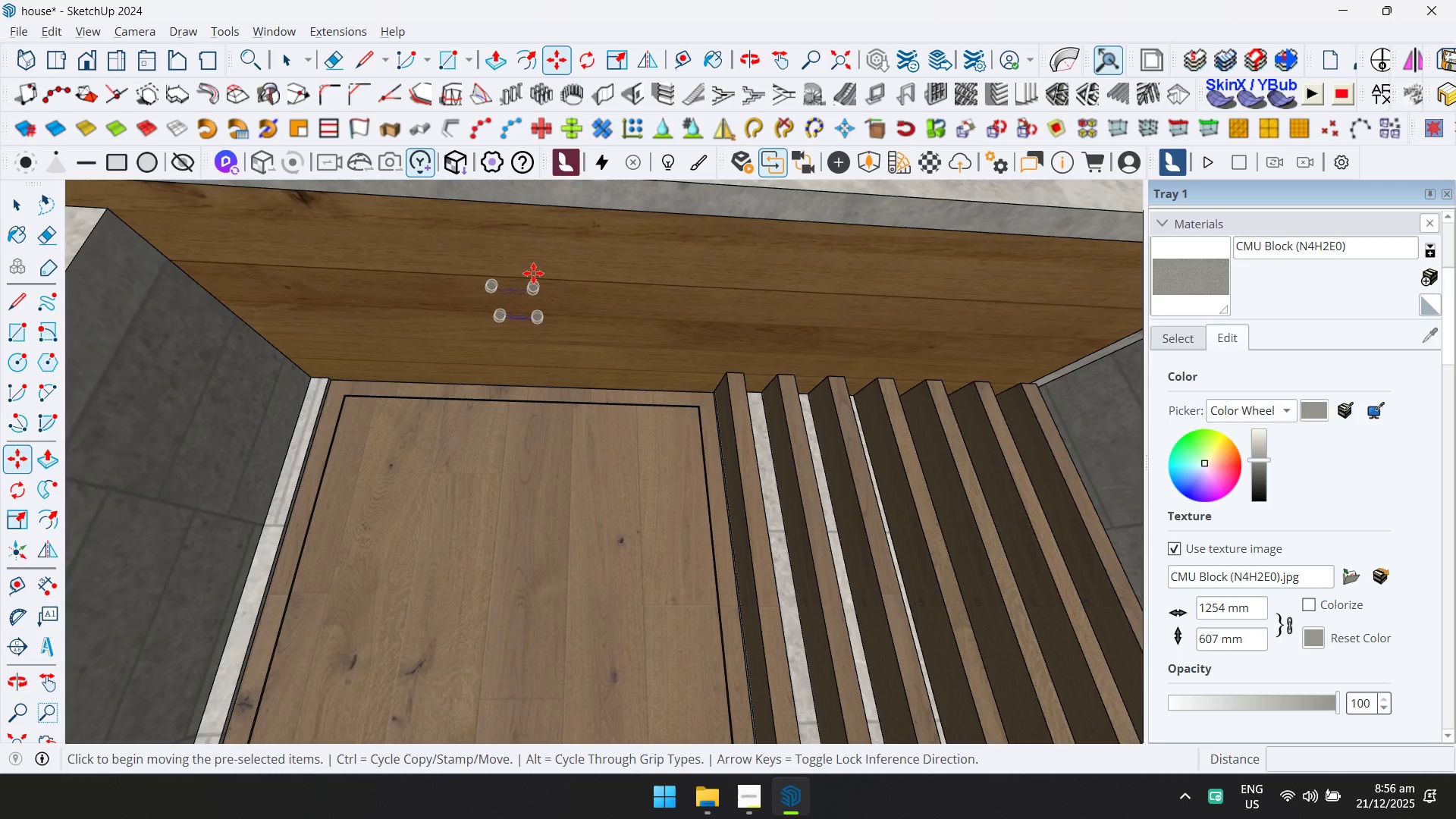 
key(ArrowUp)
 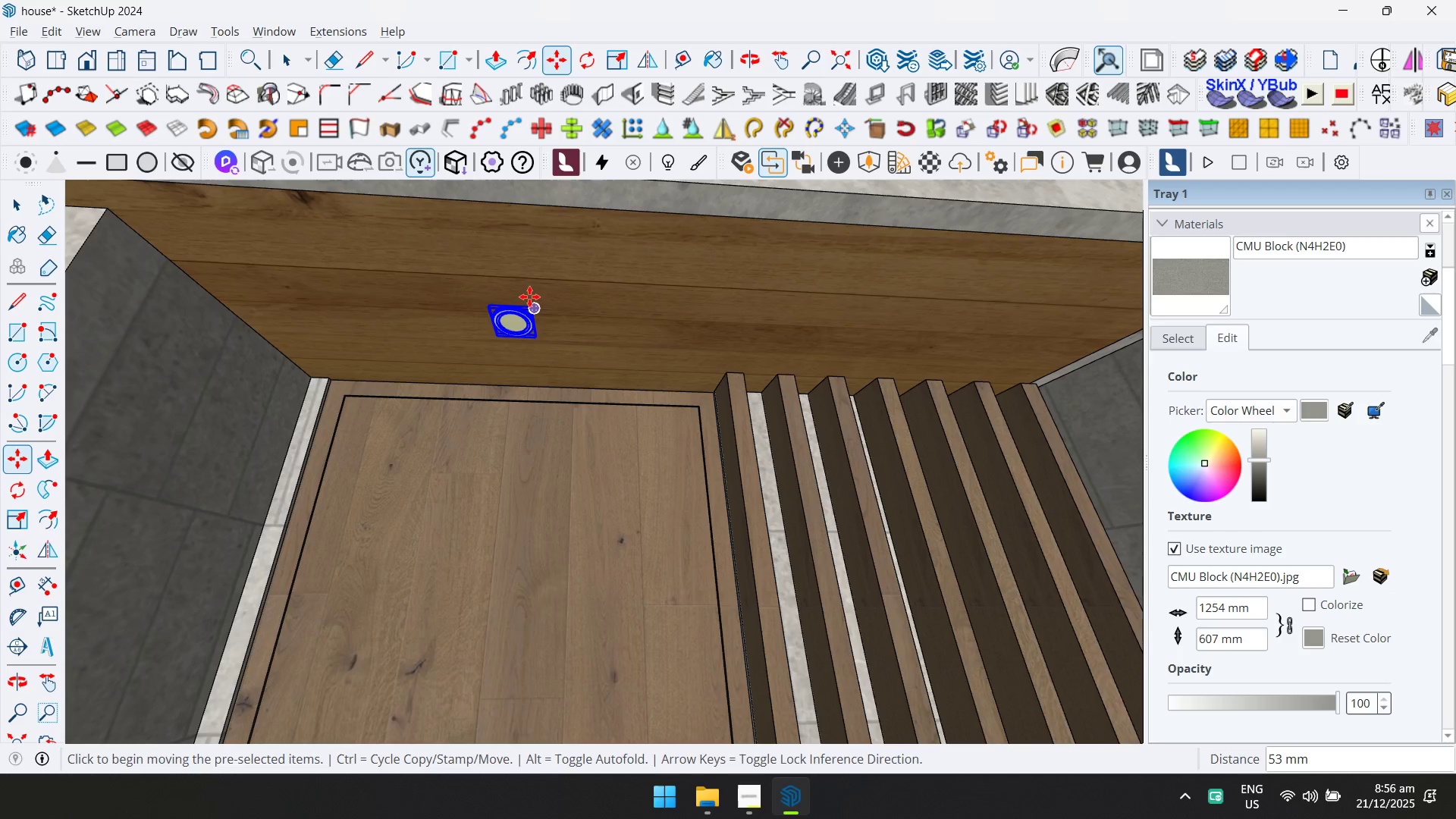 
scroll: coordinate [531, 297], scroll_direction: up, amount: 5.0
 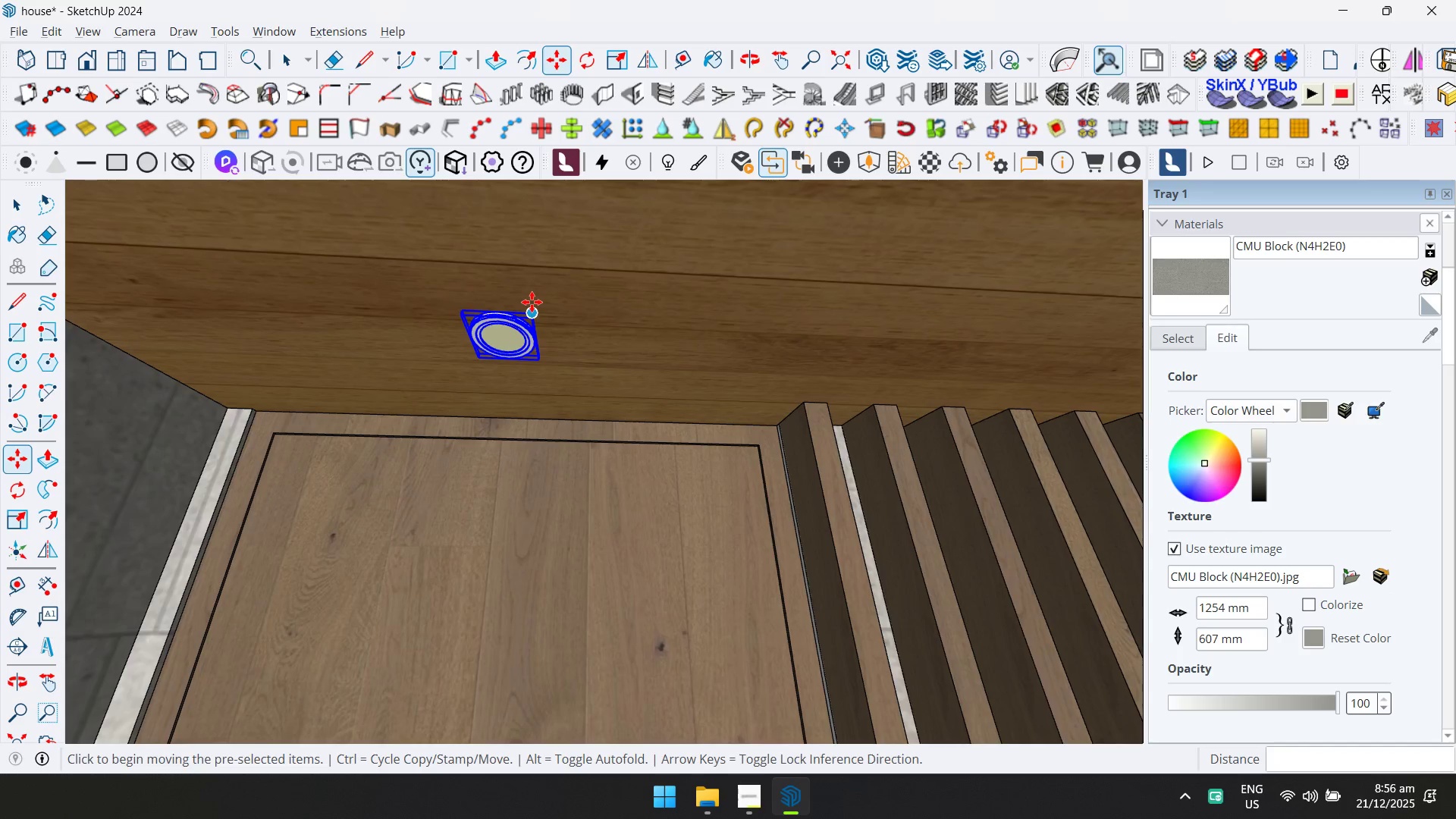 
left_click([532, 302])
 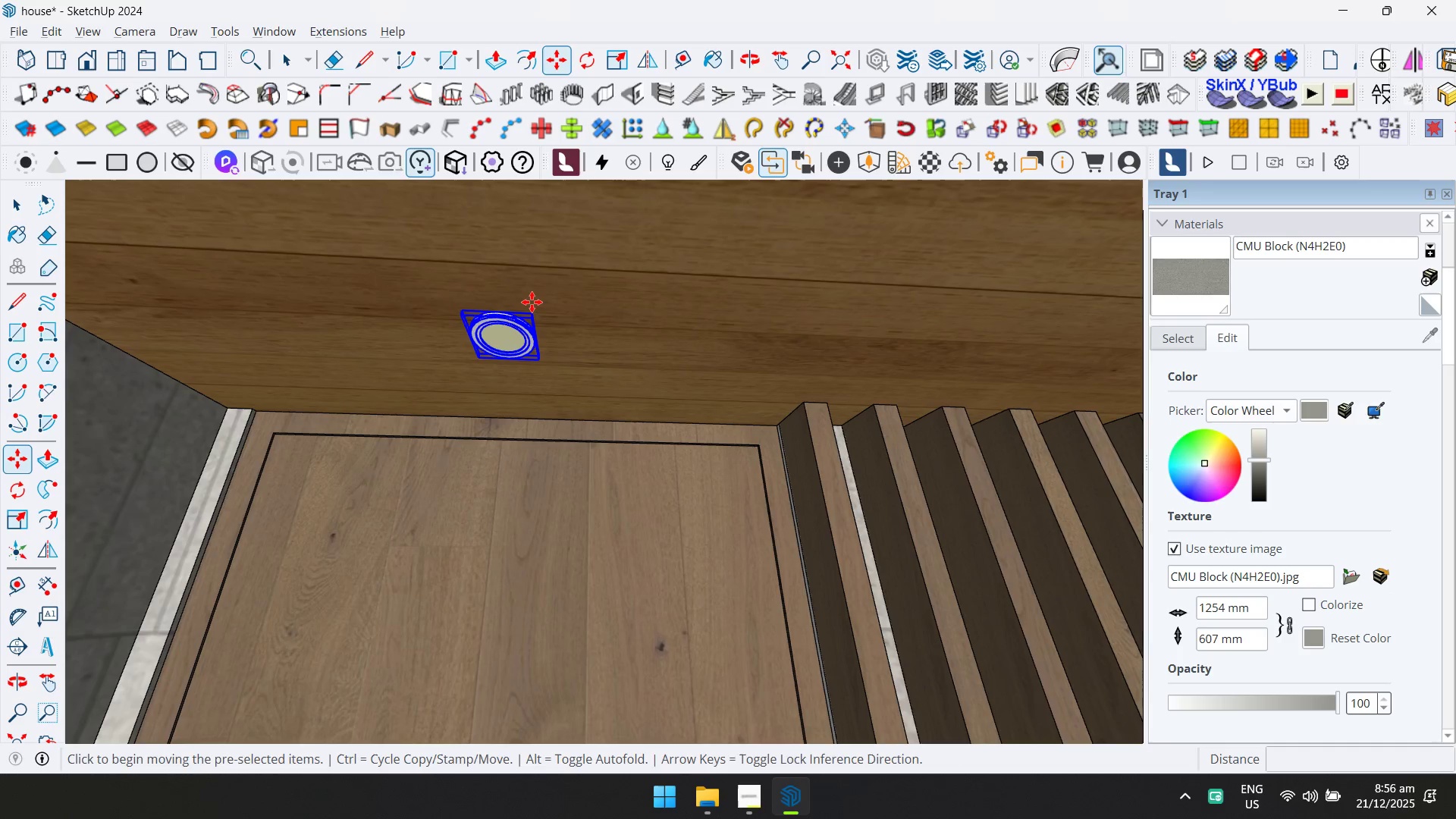 
key(ArrowUp)
 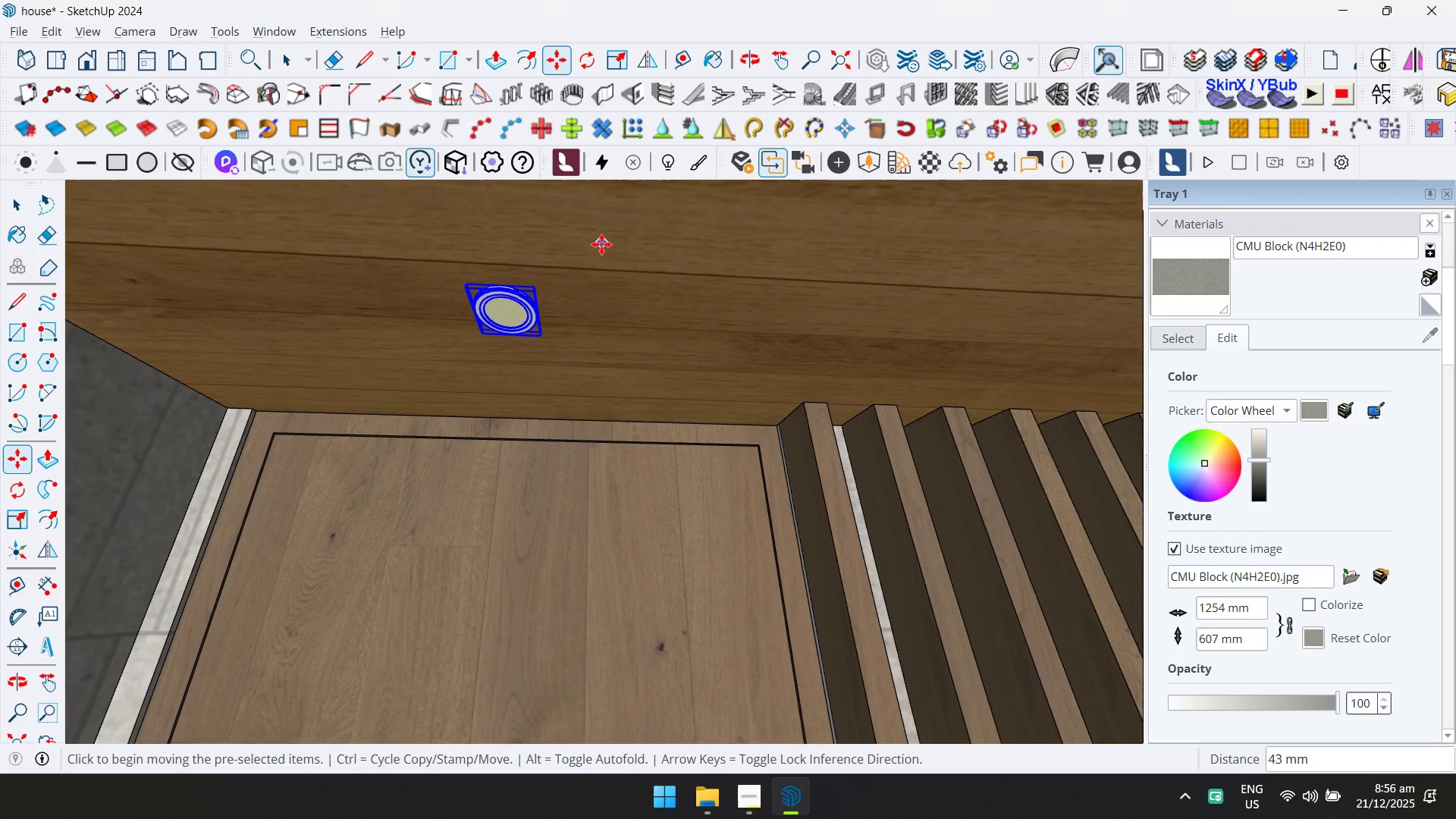 
scroll: coordinate [581, 282], scroll_direction: down, amount: 6.0
 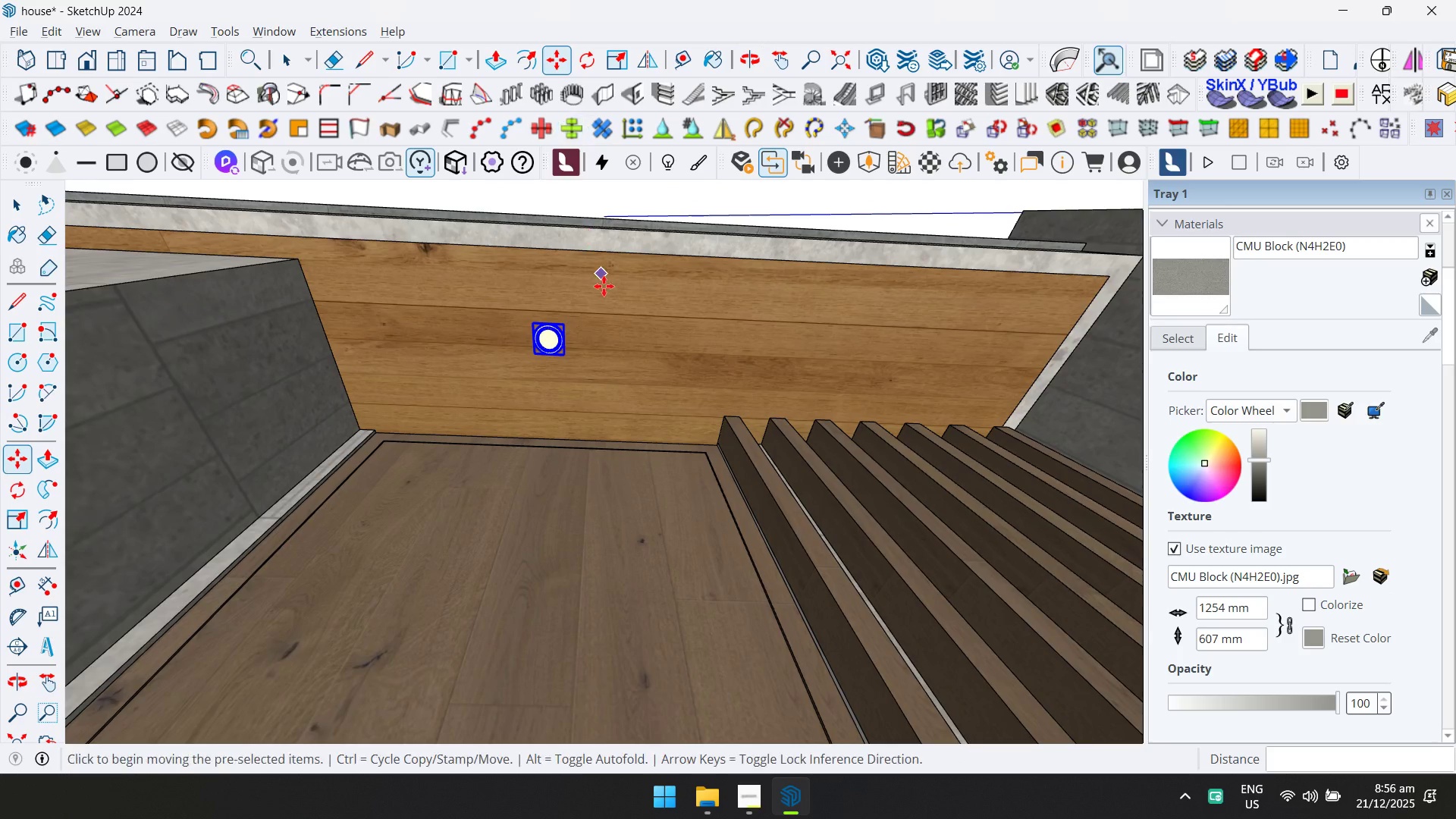 
key(Control+ControlLeft)
 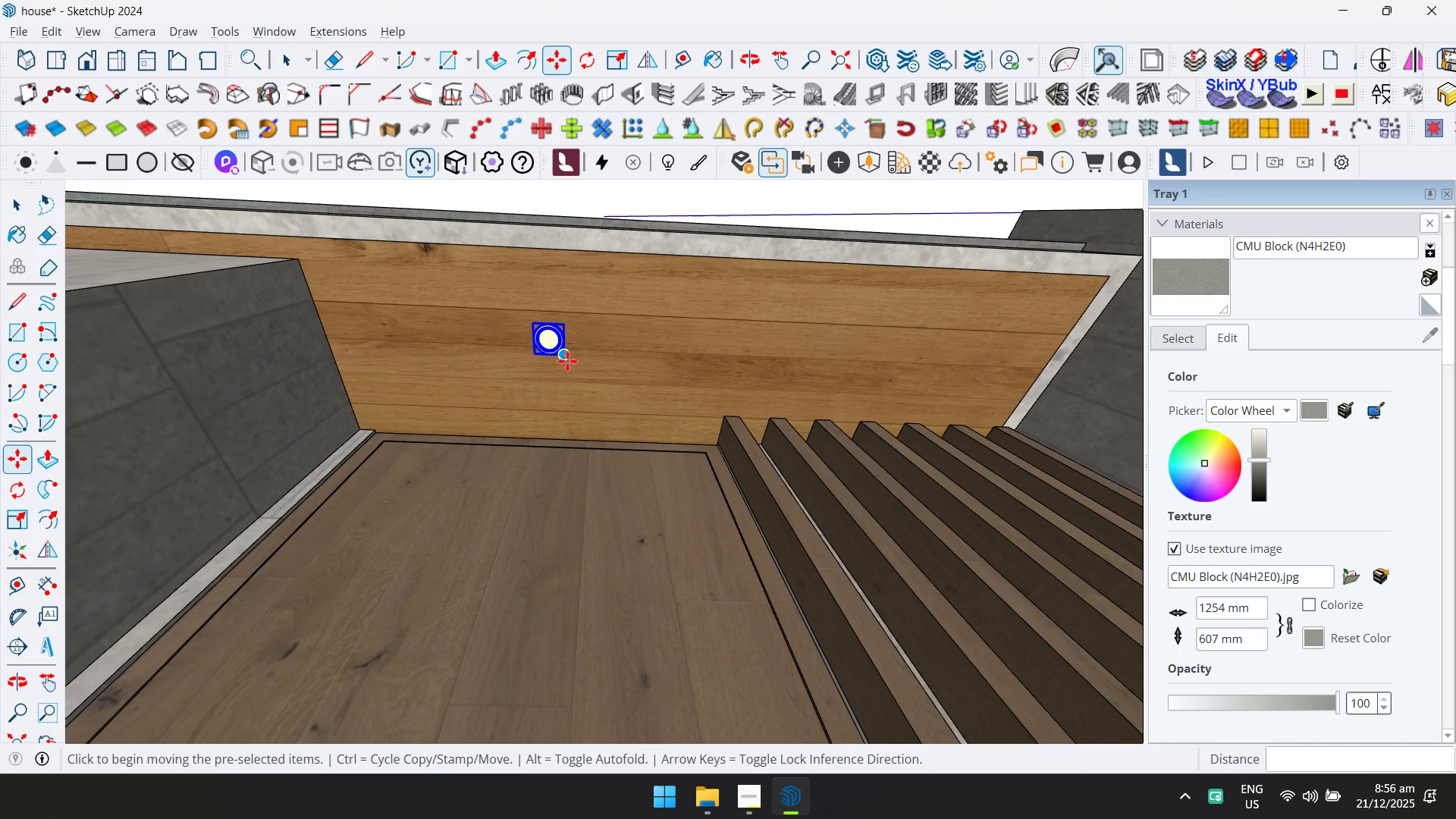 
left_click_drag(start_coordinate=[567, 361], to_coordinate=[573, 360])
 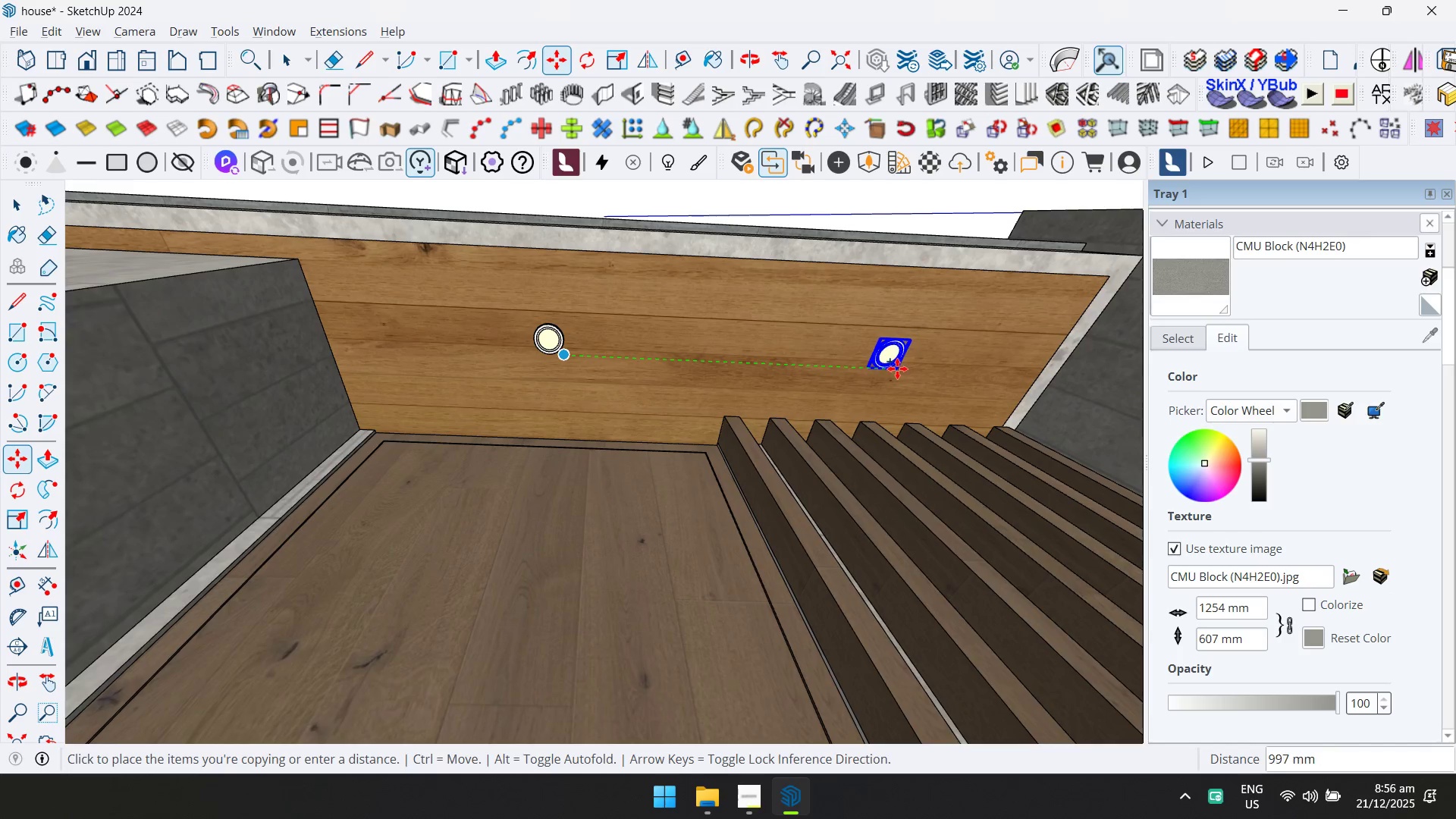 
left_click([886, 367])
 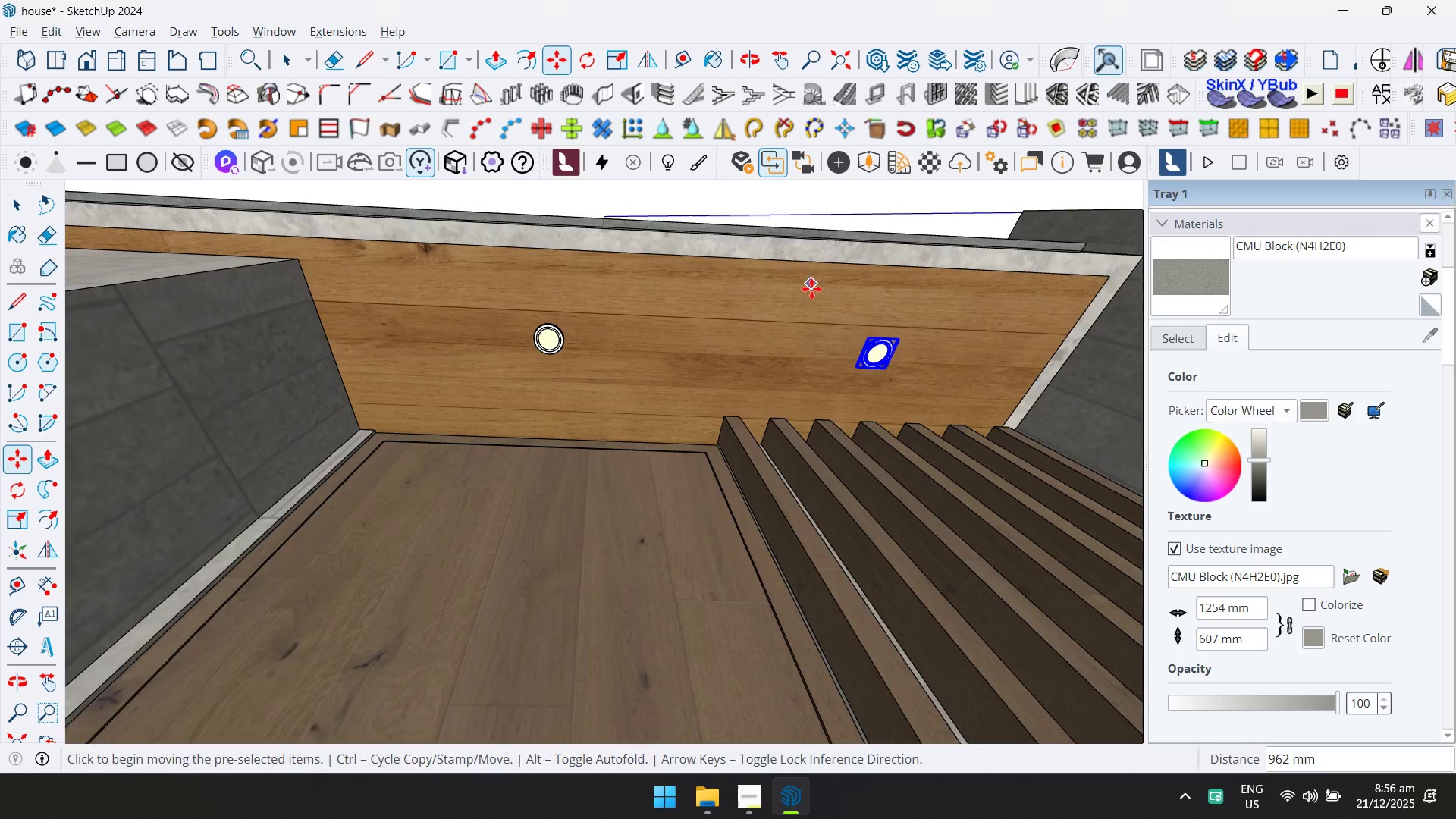 
key(Control+C)
 